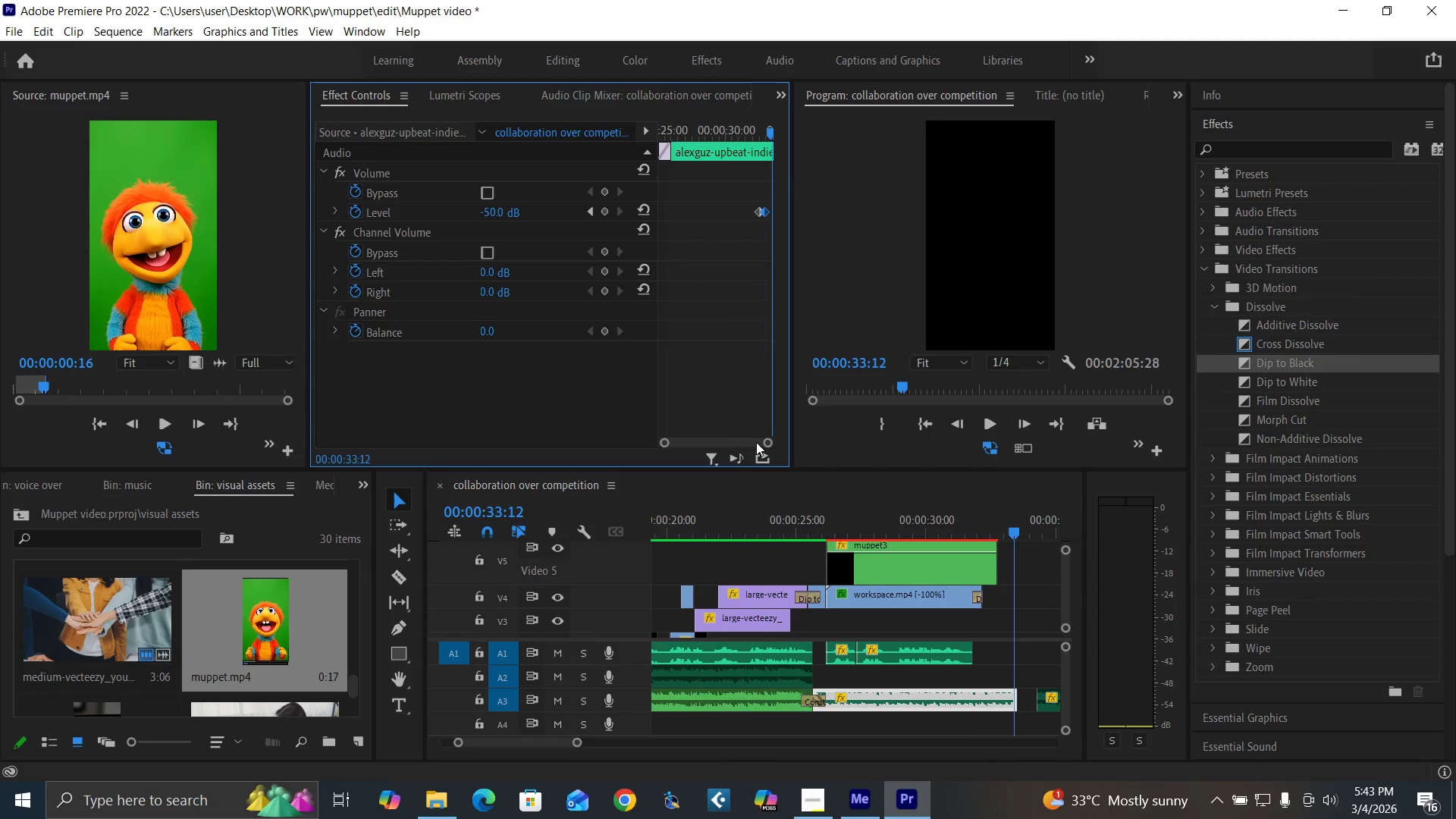 
left_click_drag(start_coordinate=[764, 442], to_coordinate=[744, 430])
 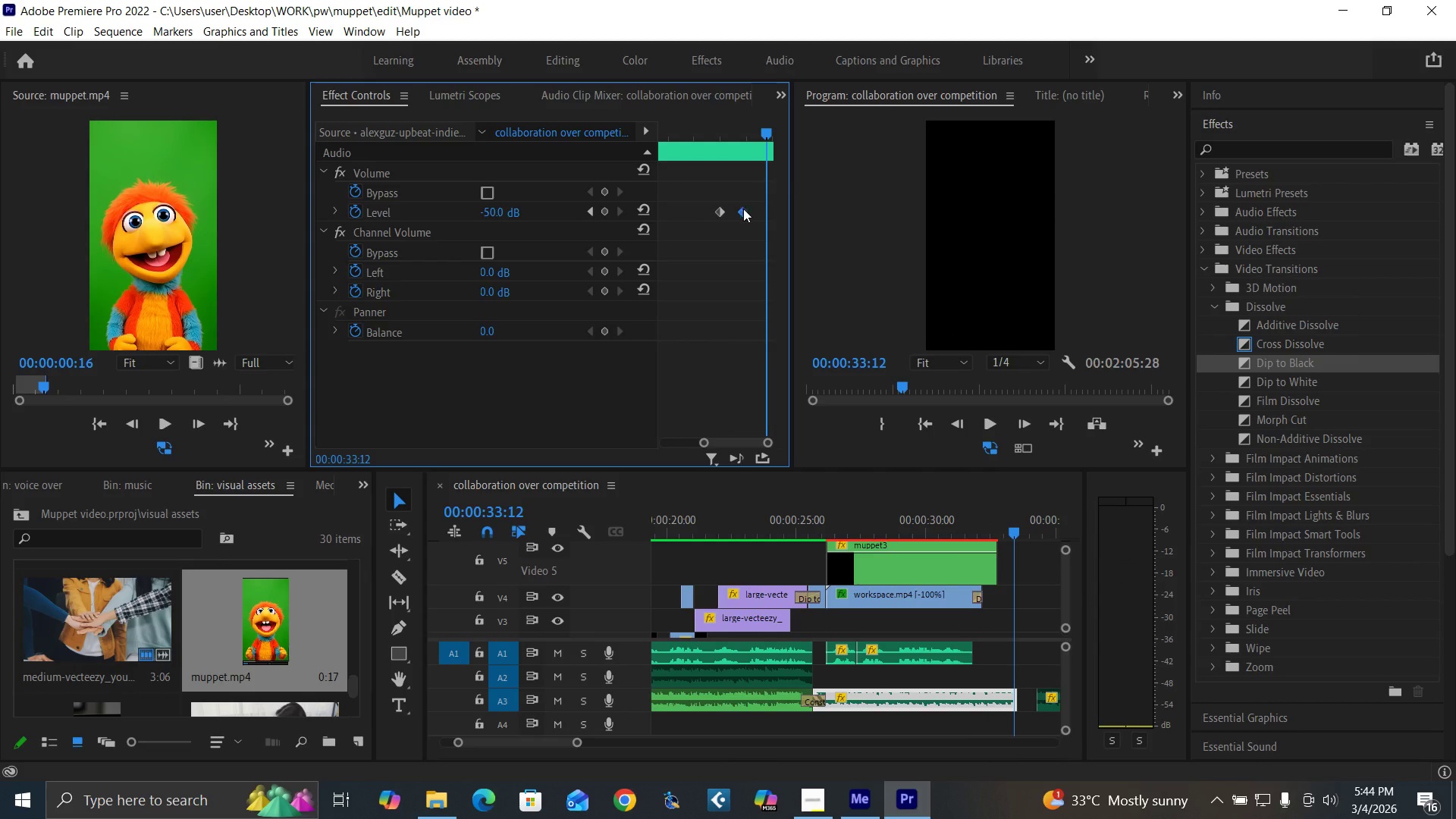 
left_click_drag(start_coordinate=[745, 209], to_coordinate=[763, 211])
 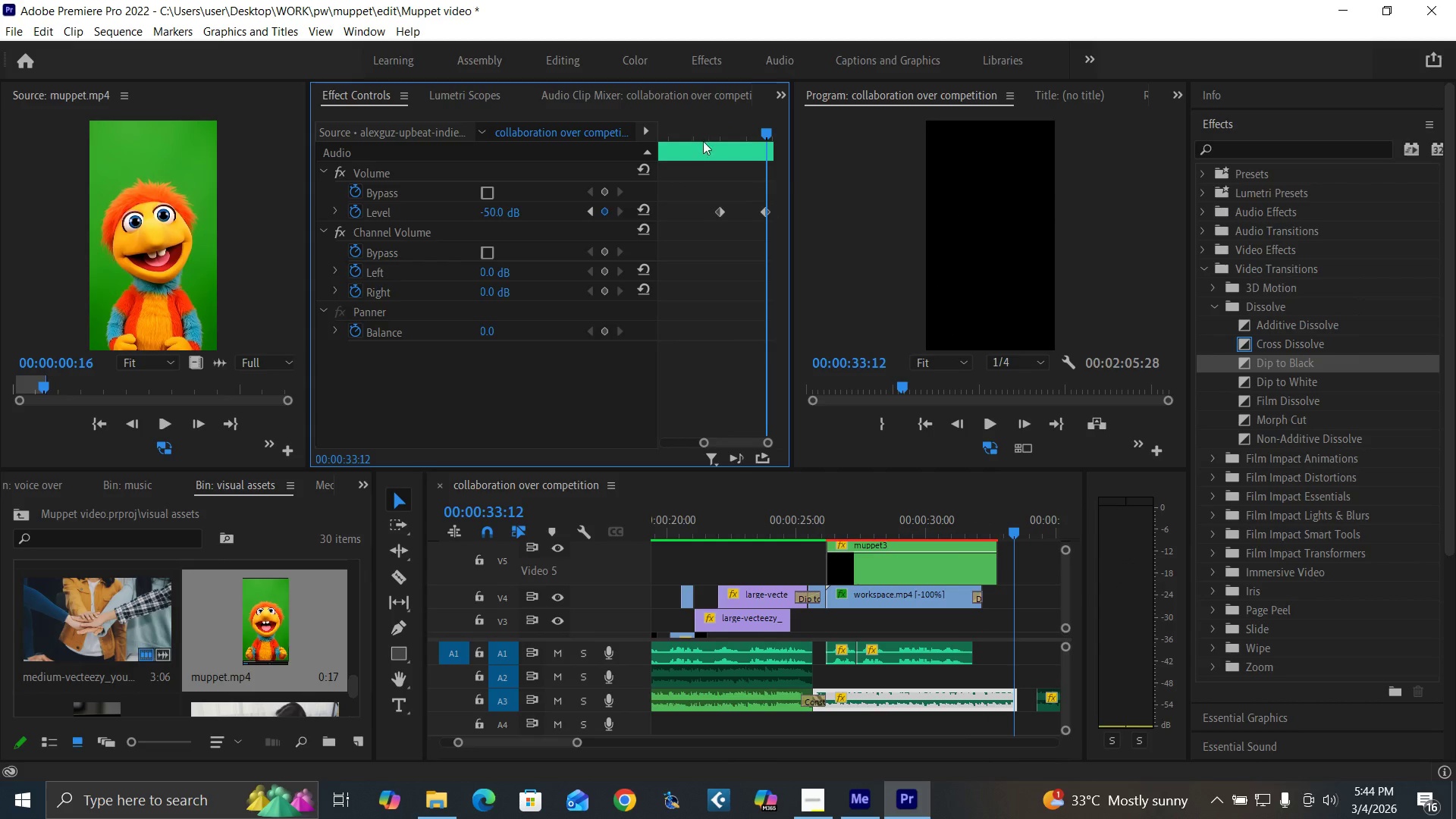 
key(Space)
 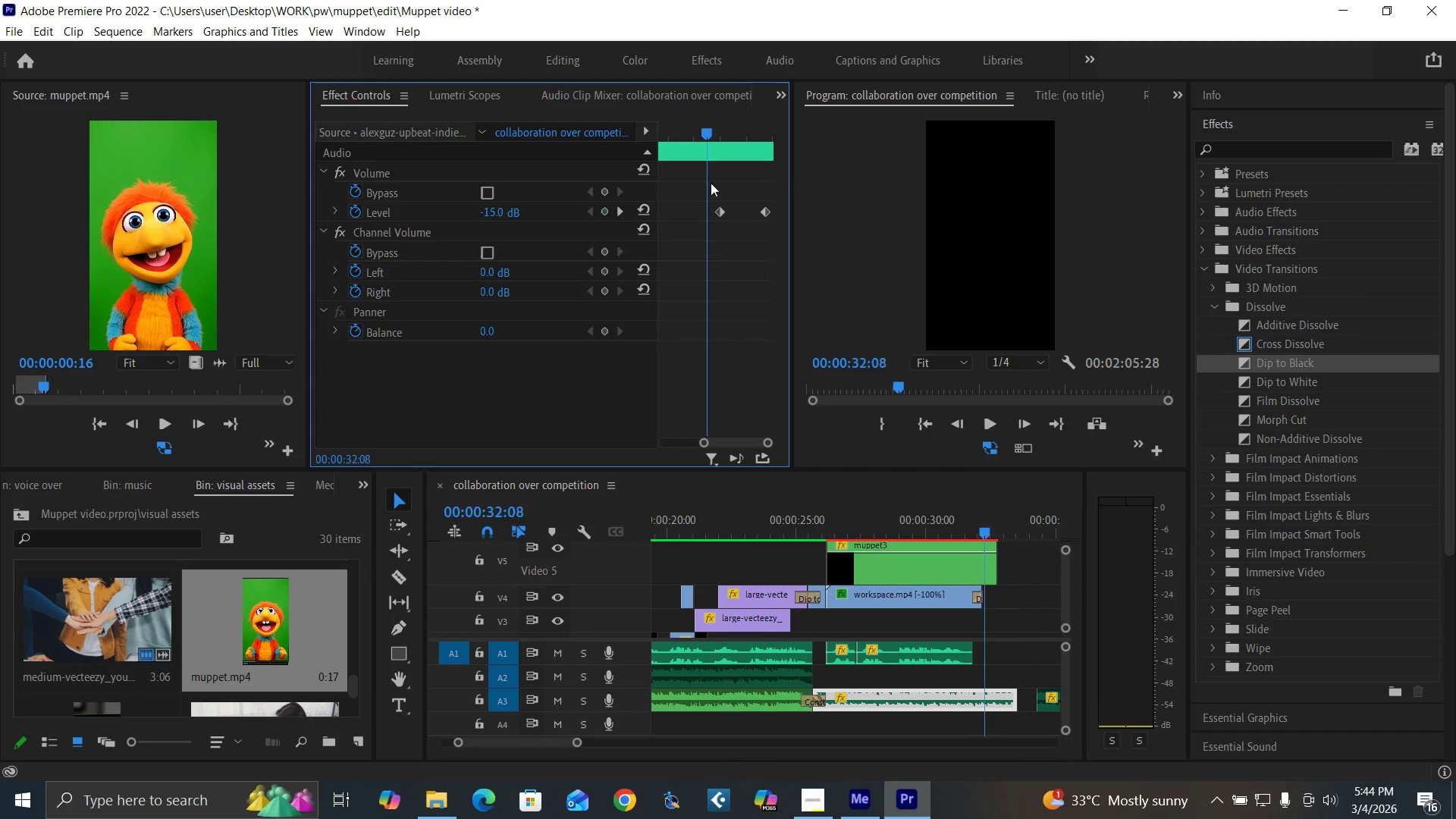 
key(Space)
 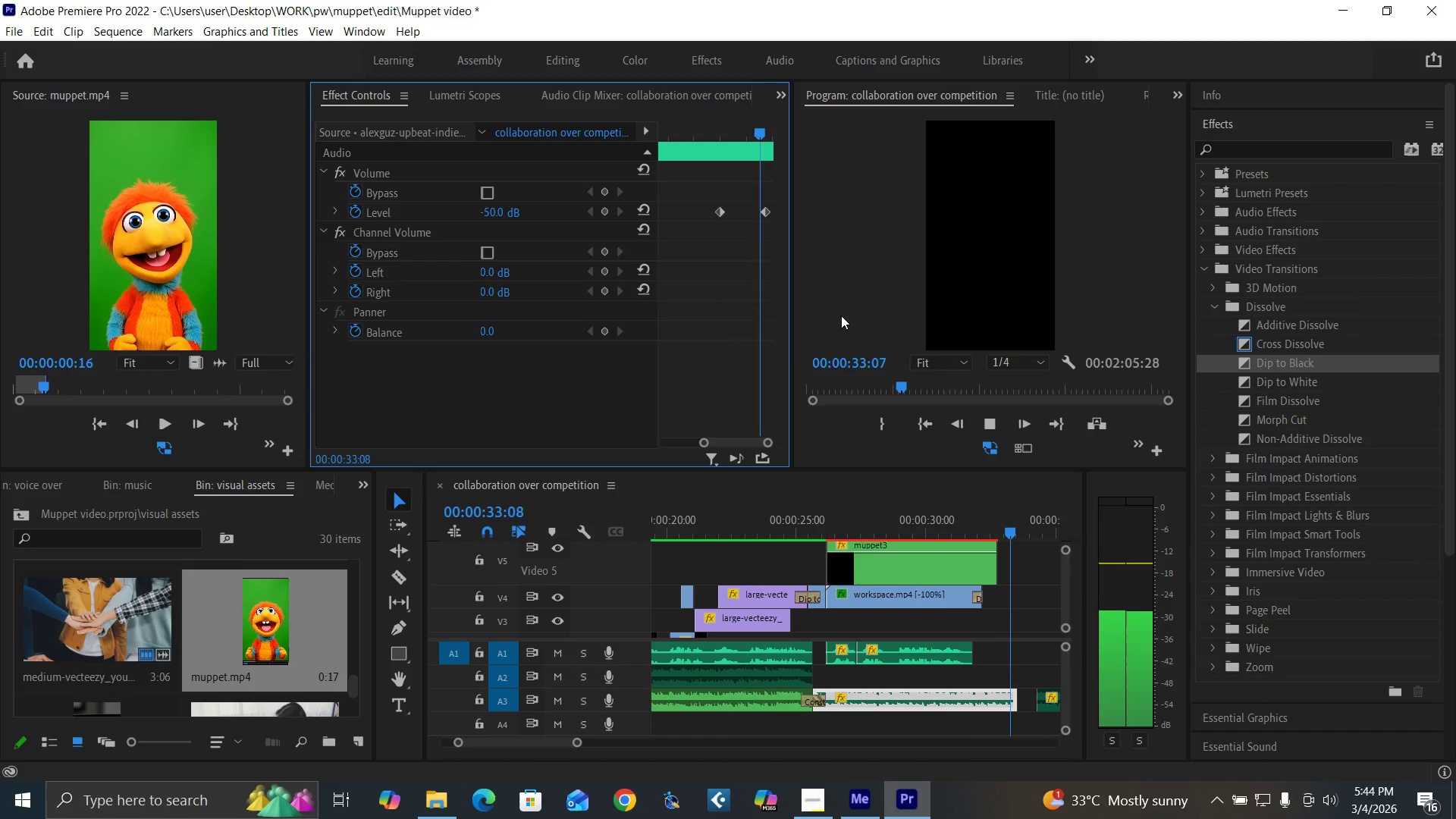 
key(Space)
 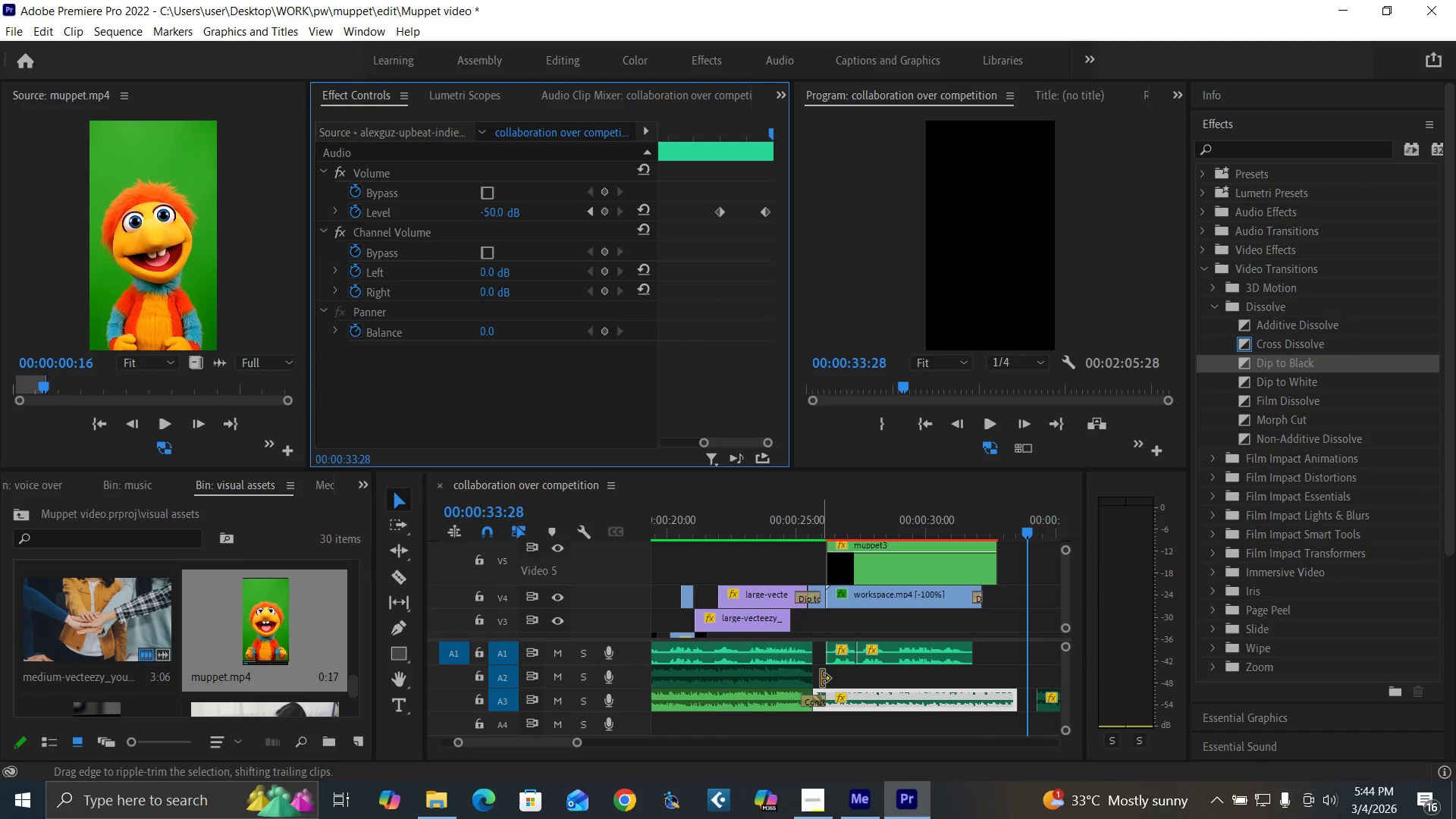 
key(Control+S)
 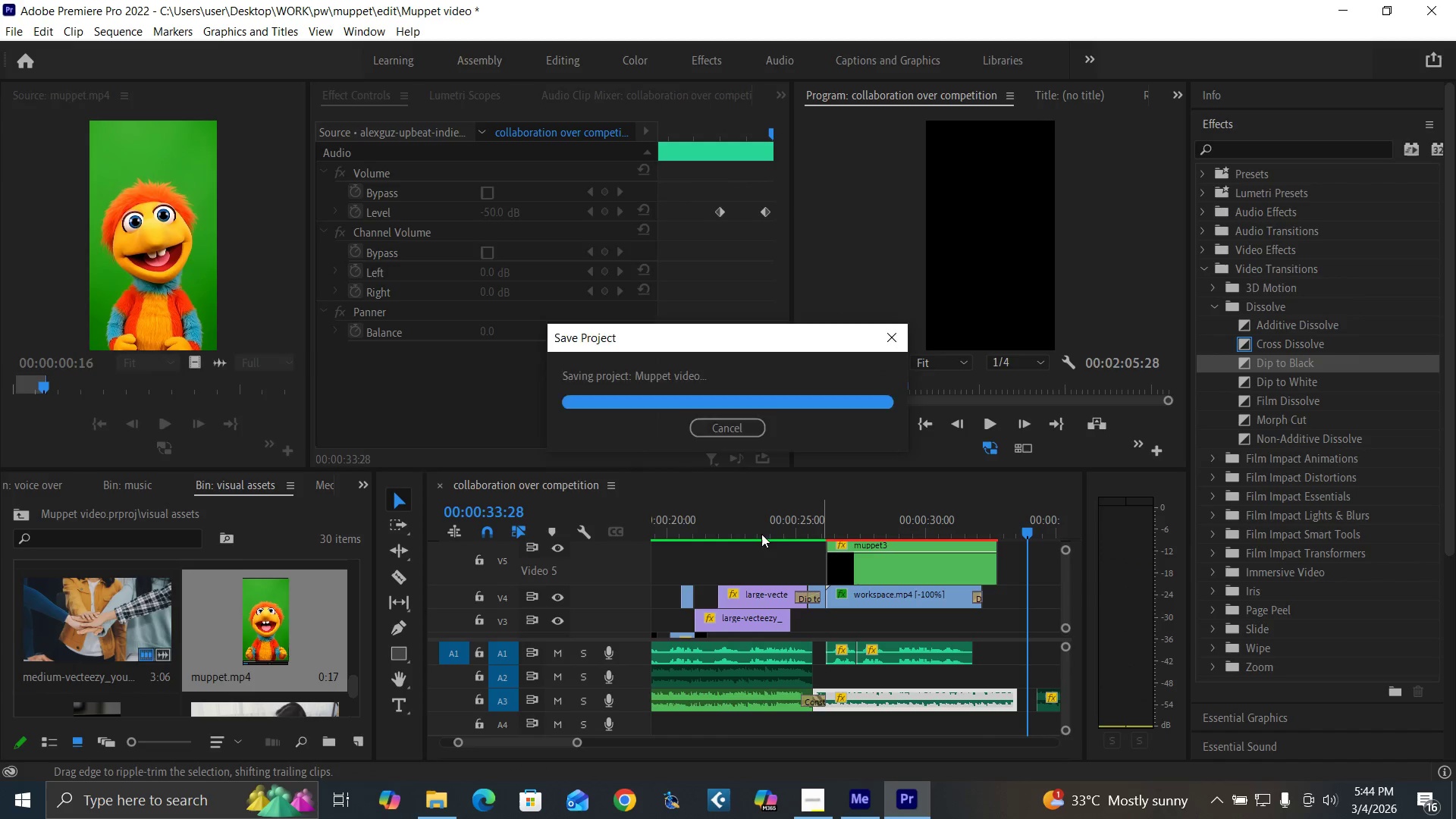 
left_click([759, 529])
 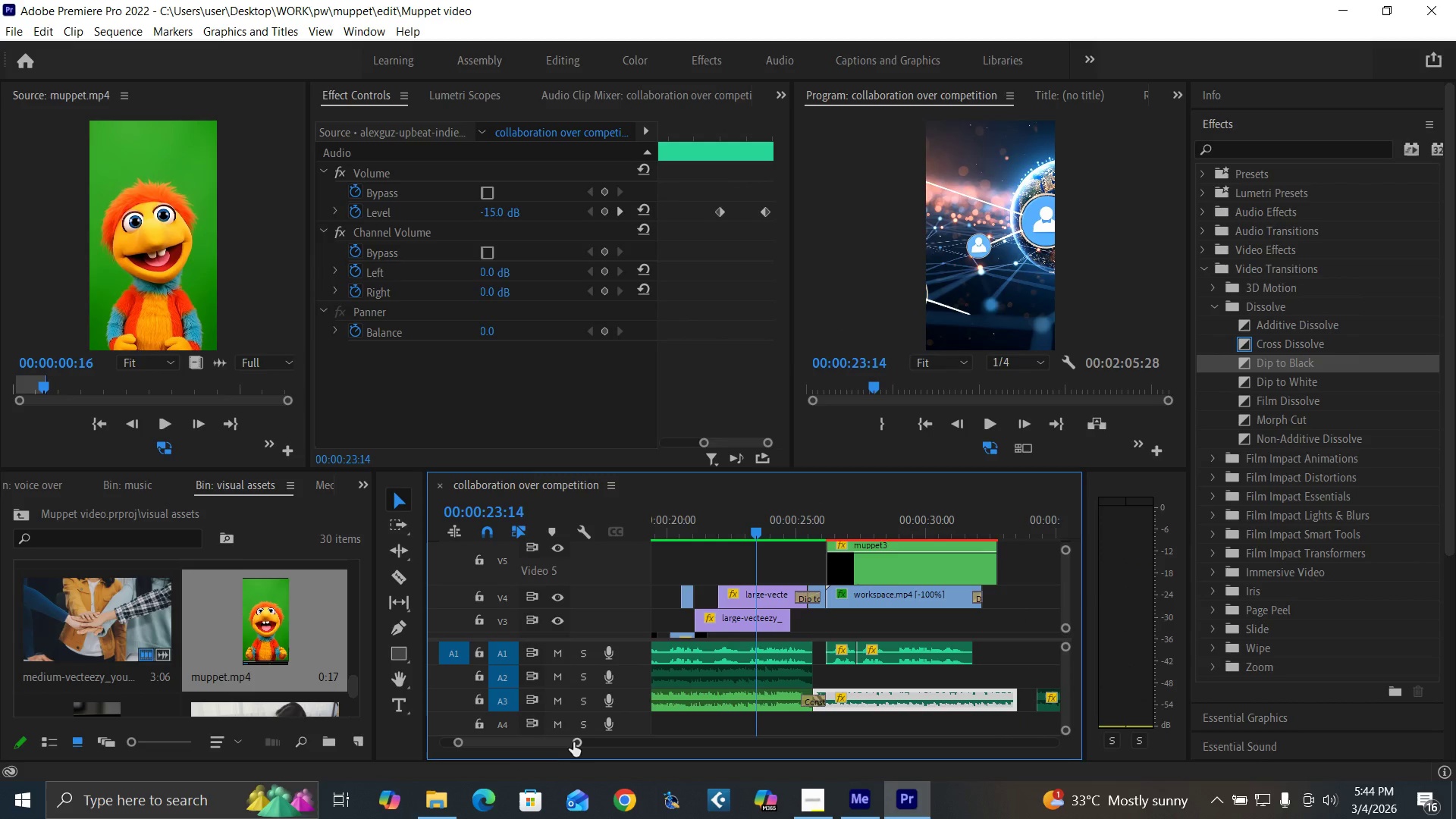 
left_click_drag(start_coordinate=[576, 742], to_coordinate=[632, 775])
 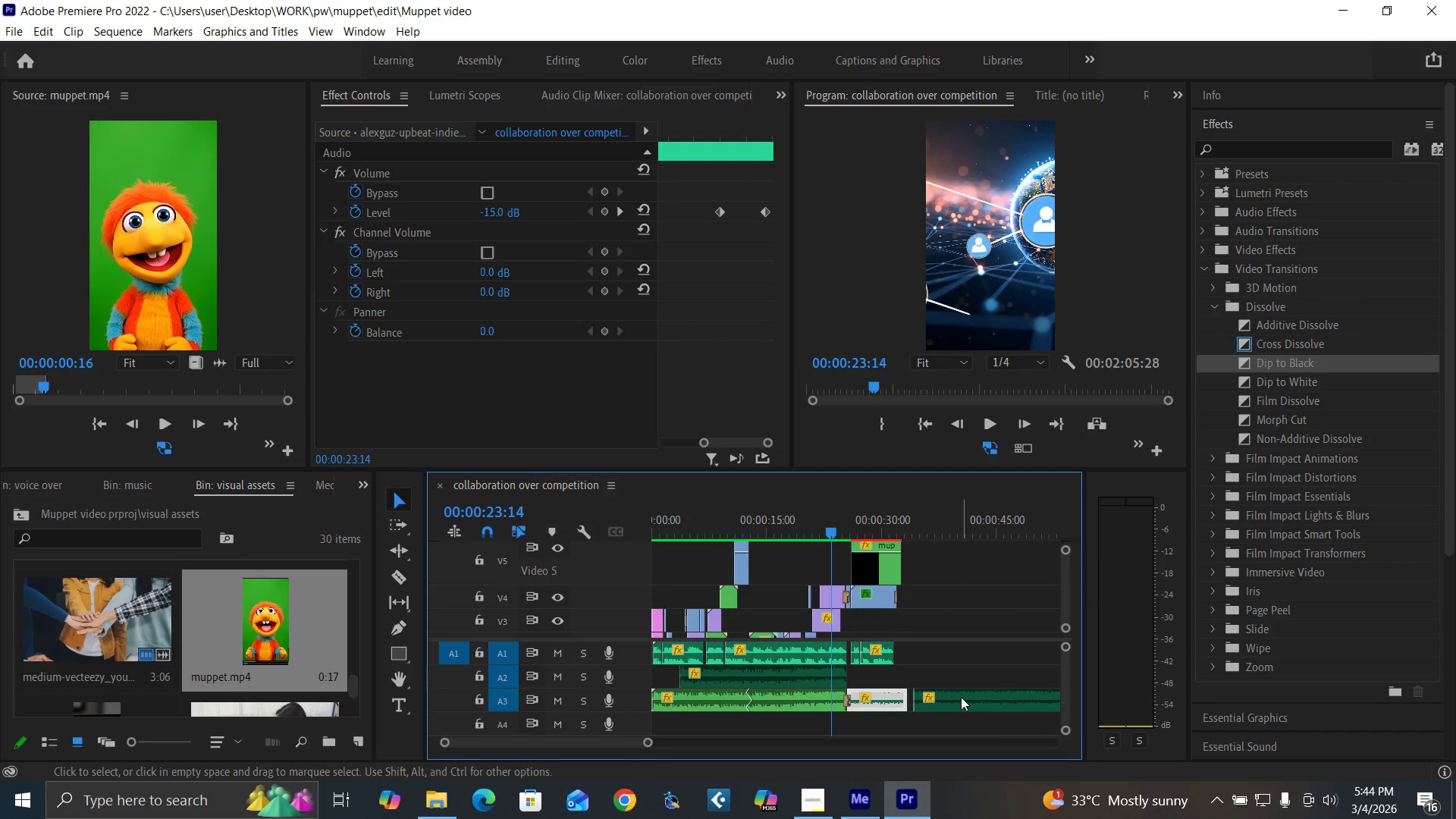 
left_click([961, 697])
 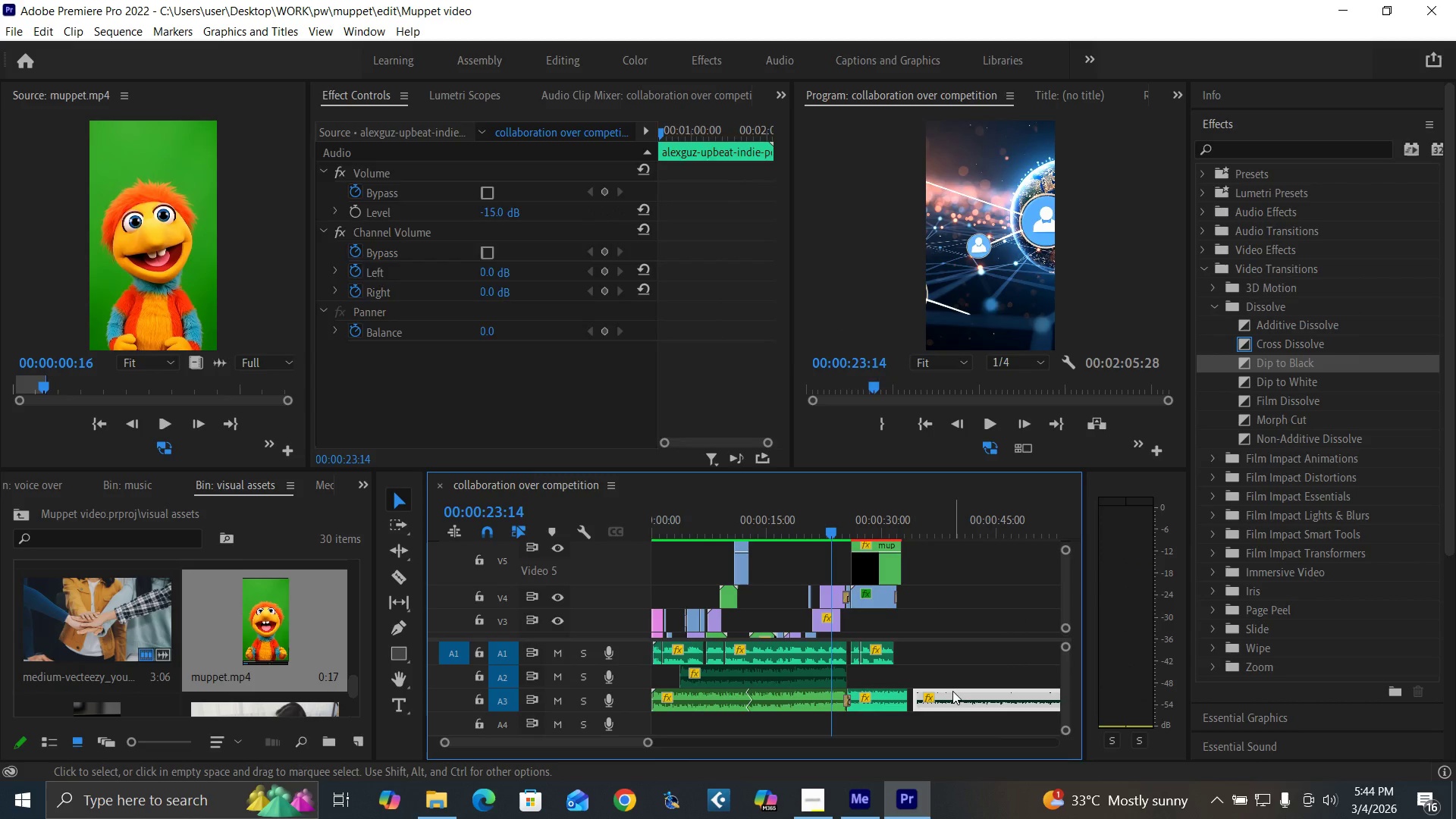 
key(Delete)
 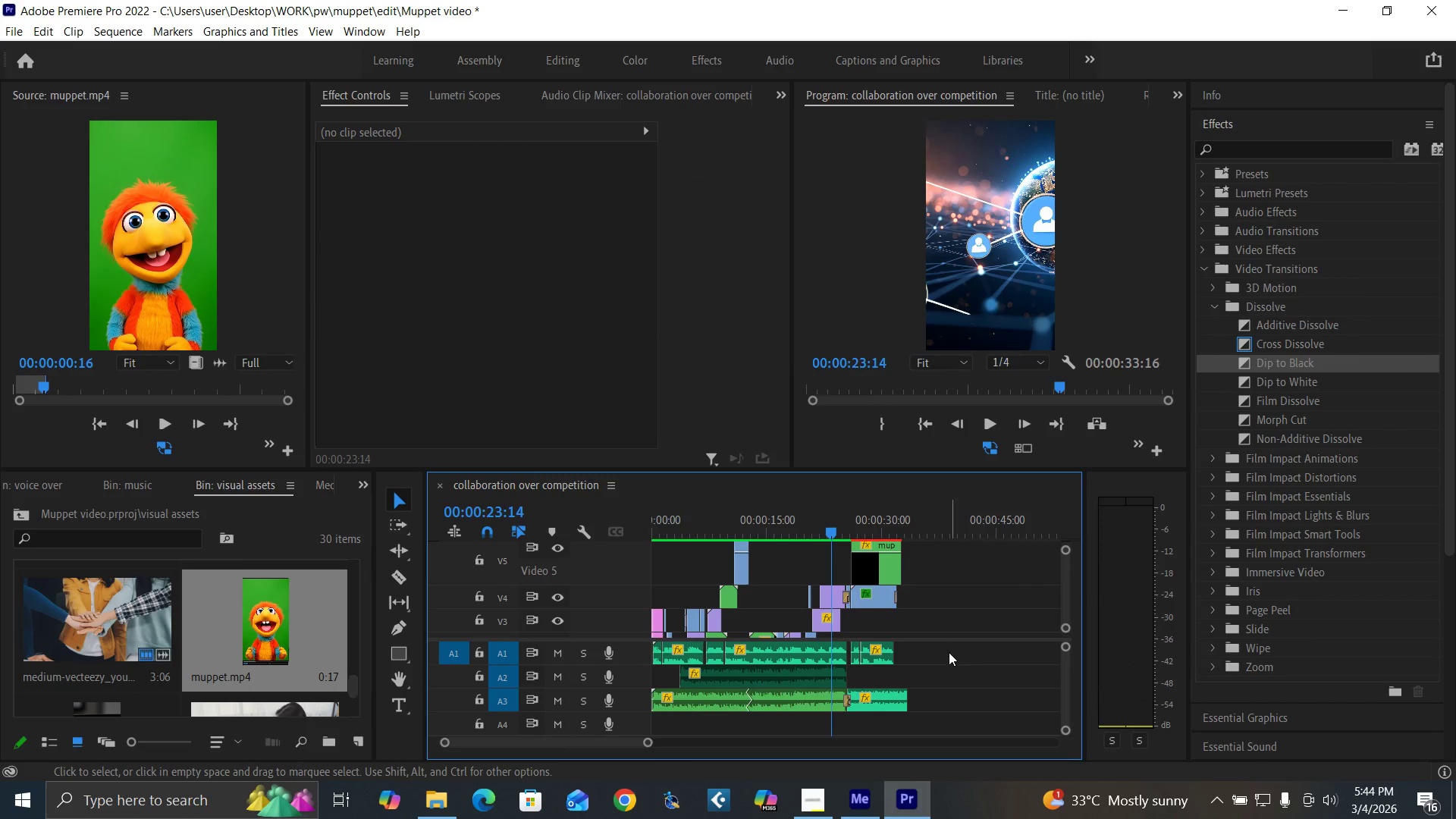 
key(Space)
 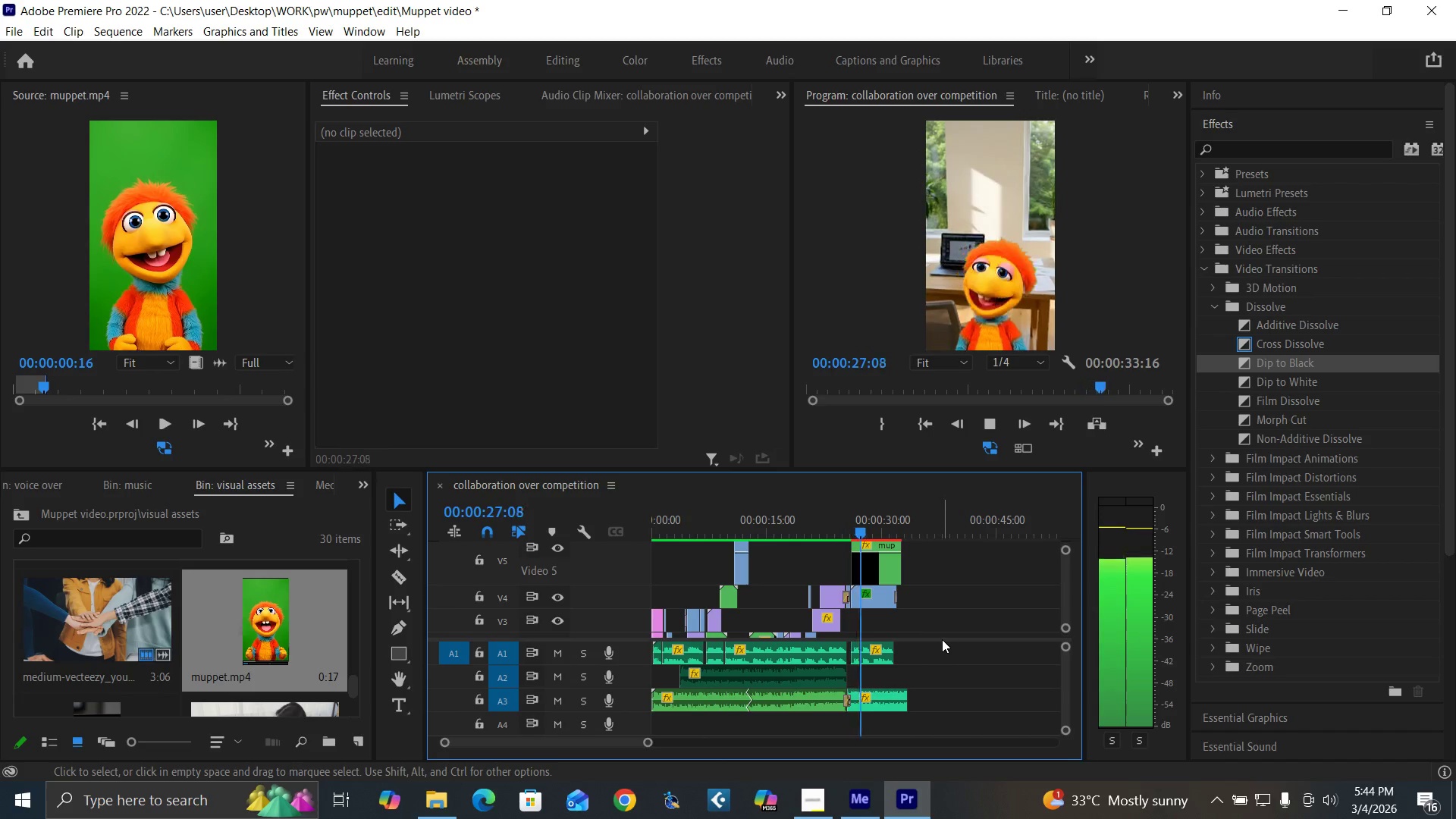 
key(Space)
 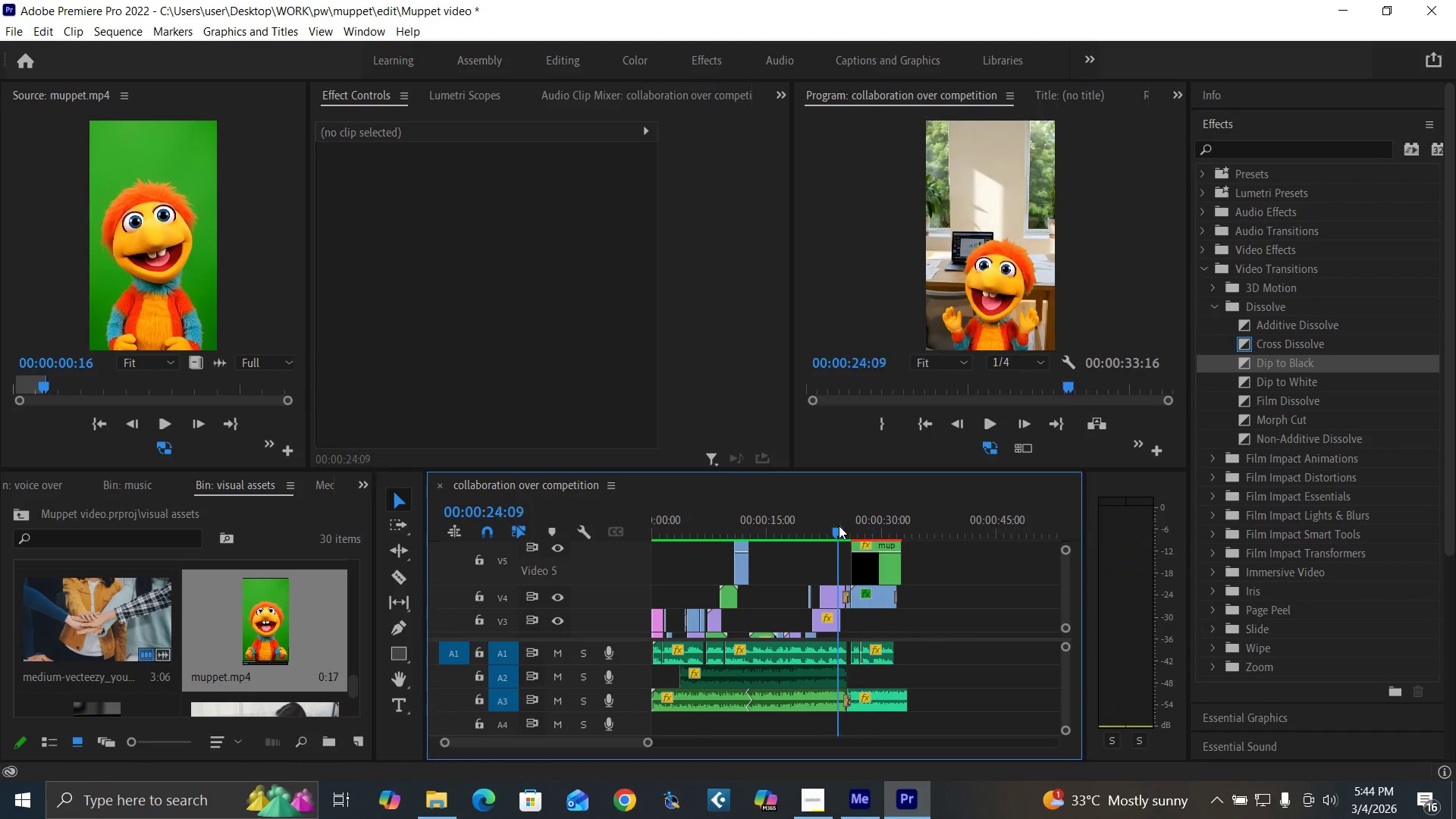 
key(Space)
 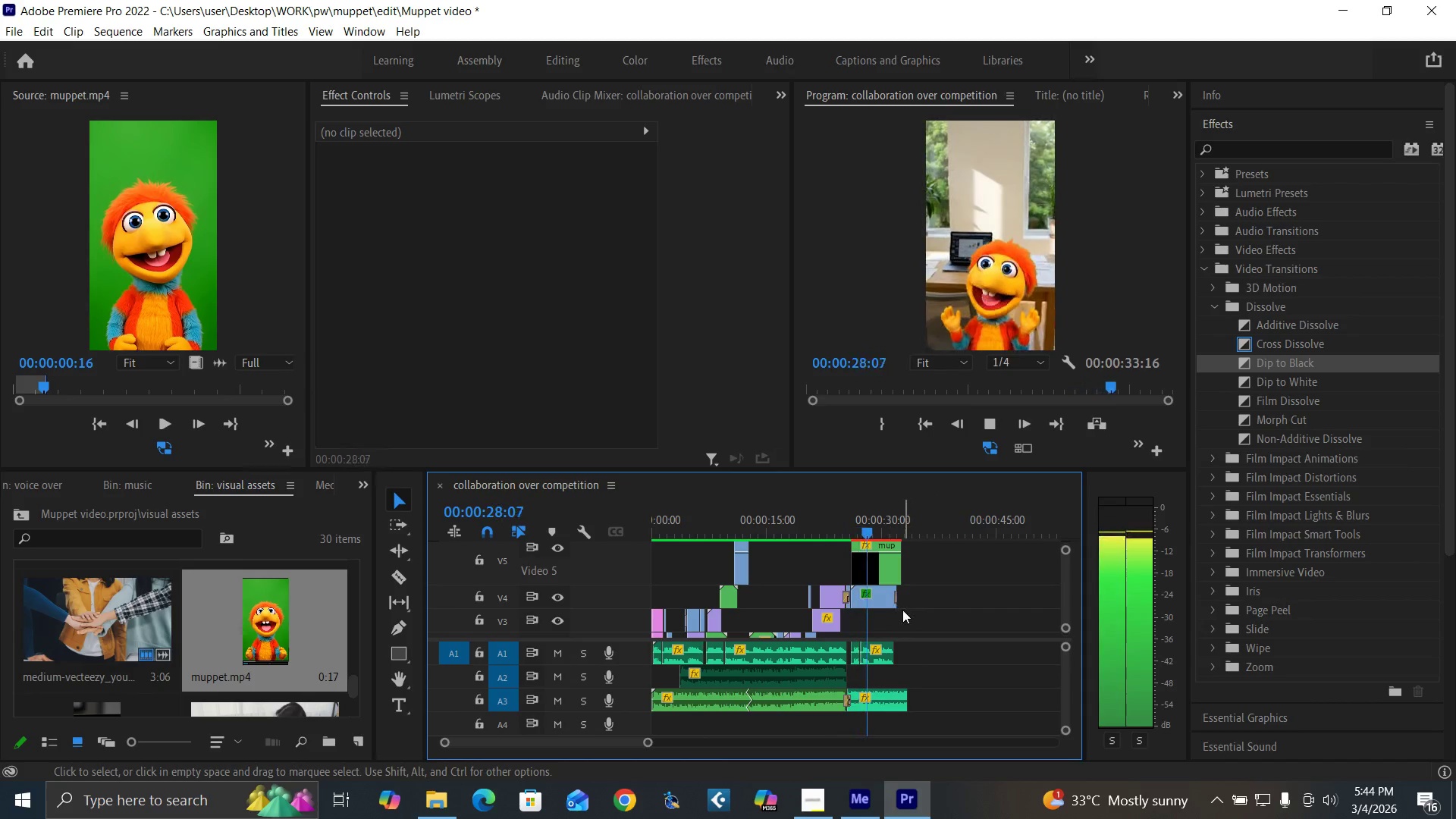 
wait(8.92)
 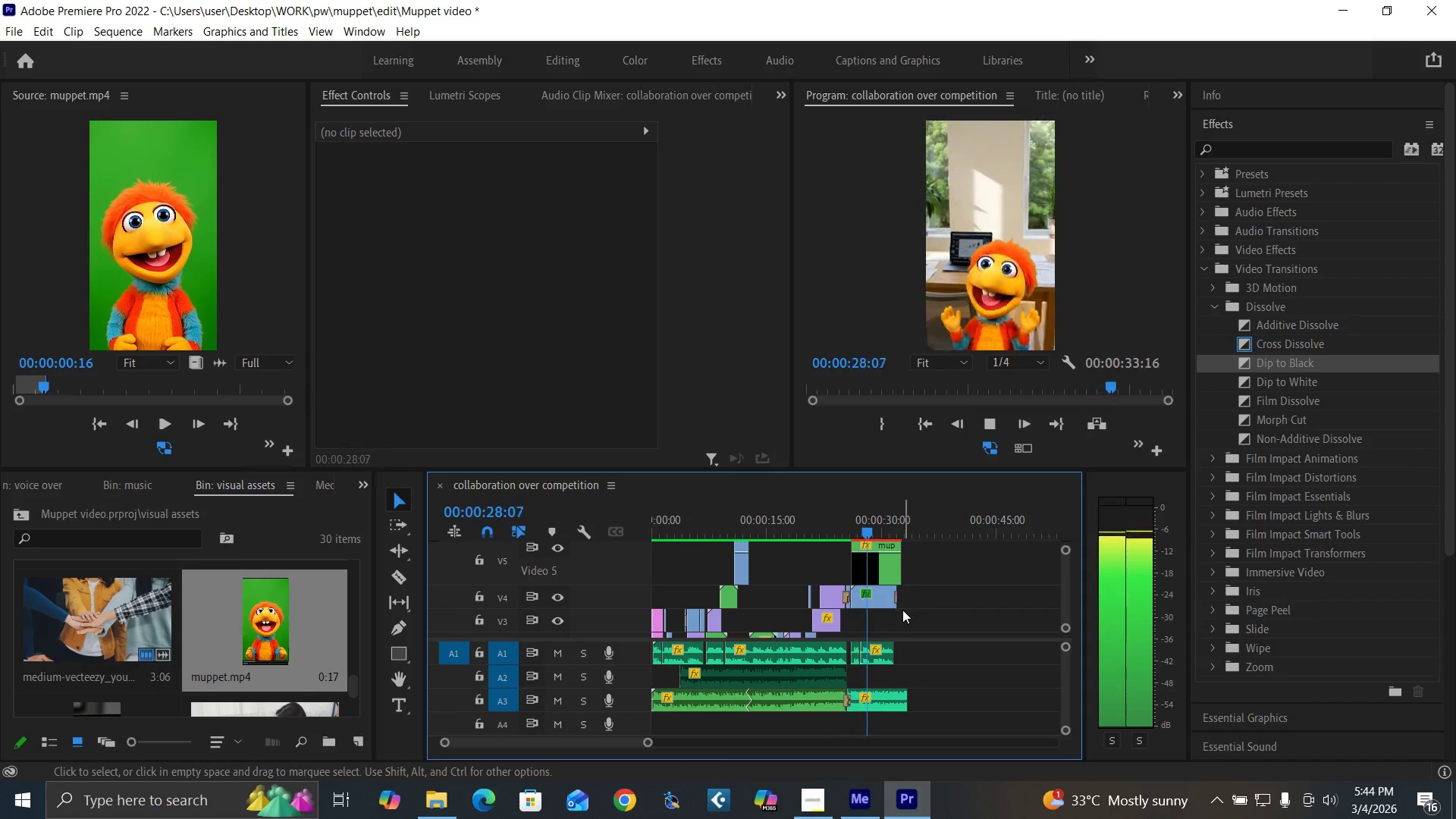 
key(Space)
 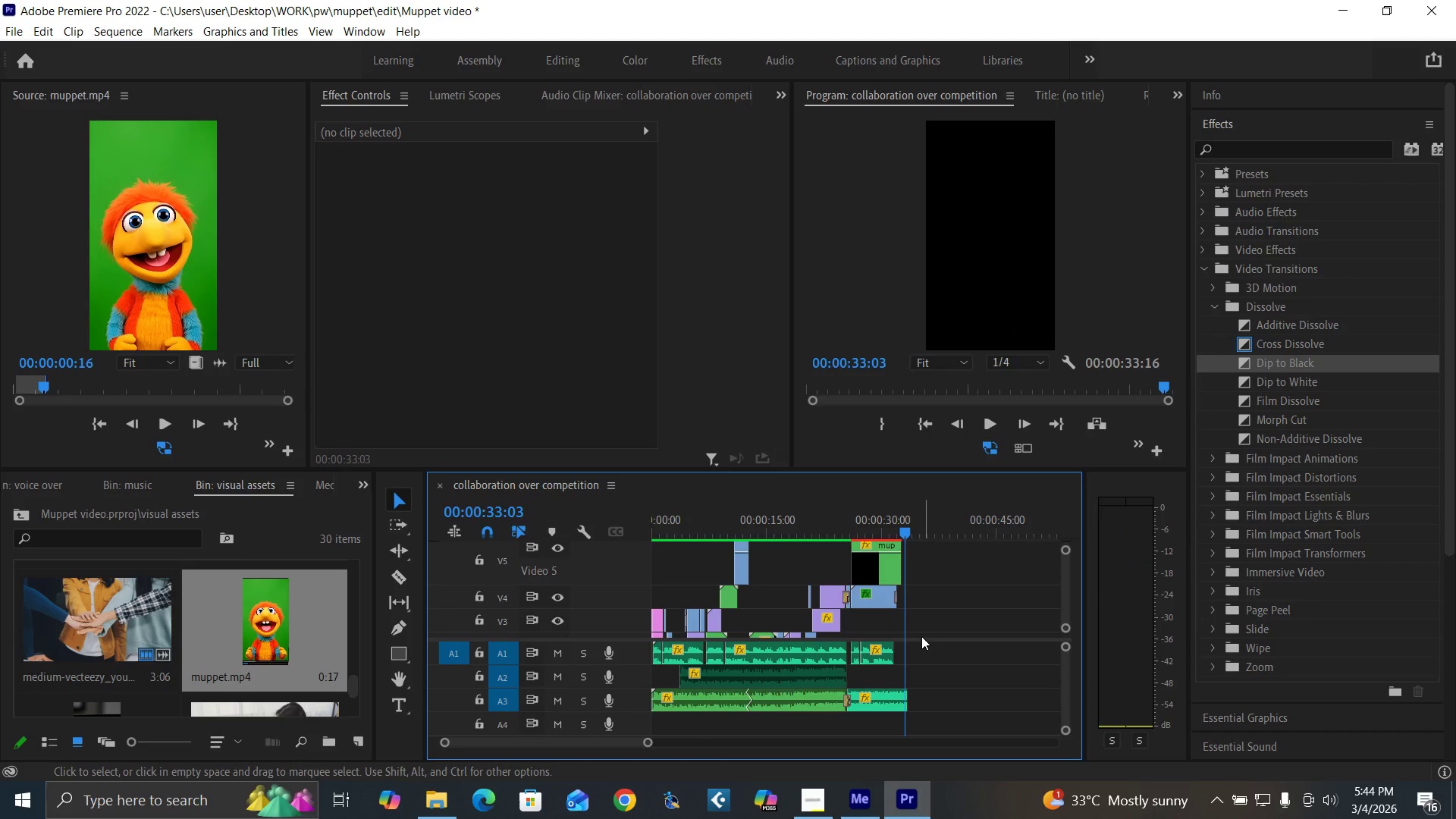 
key(Control+S)
 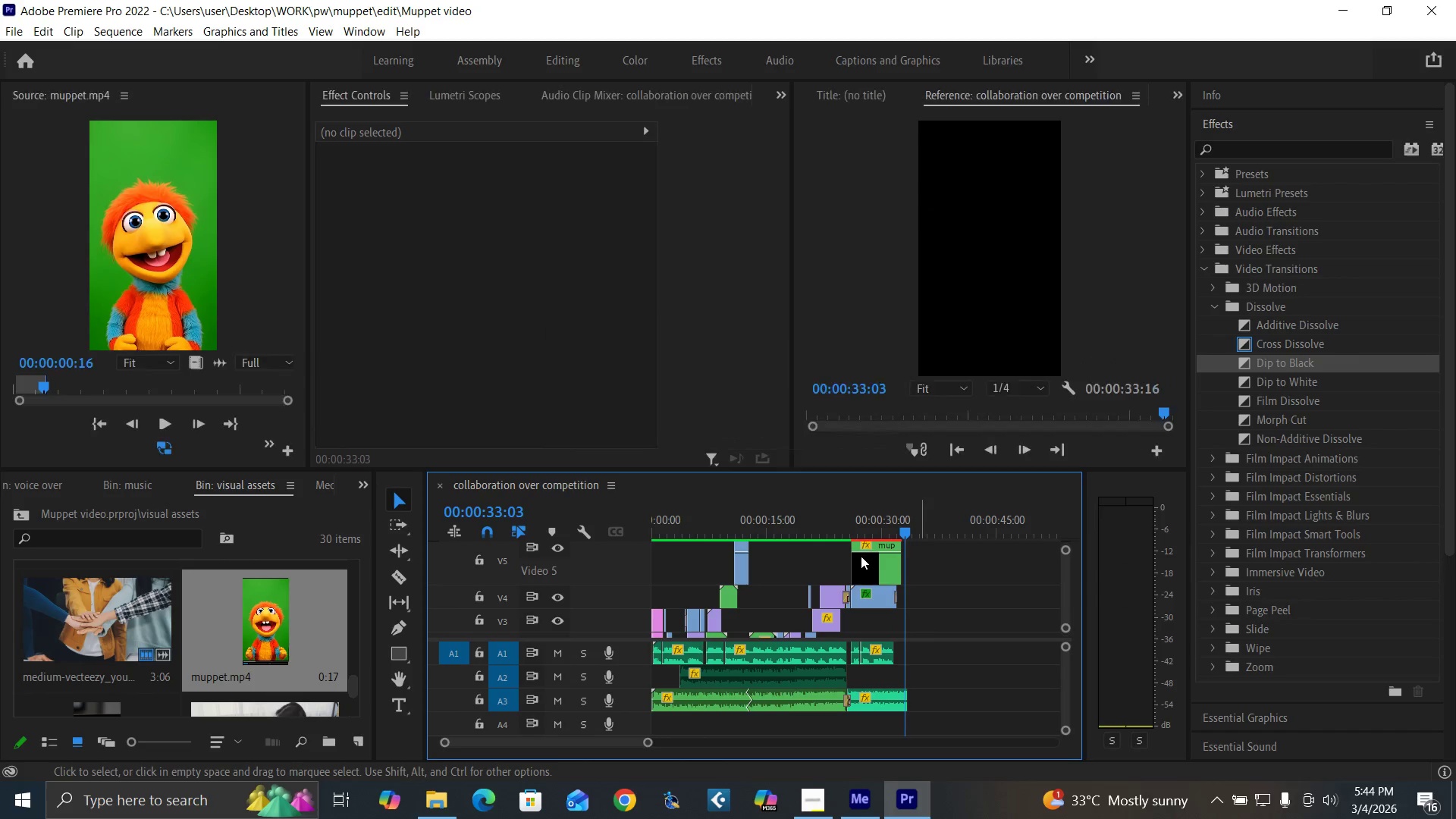 
key(Backquote)
 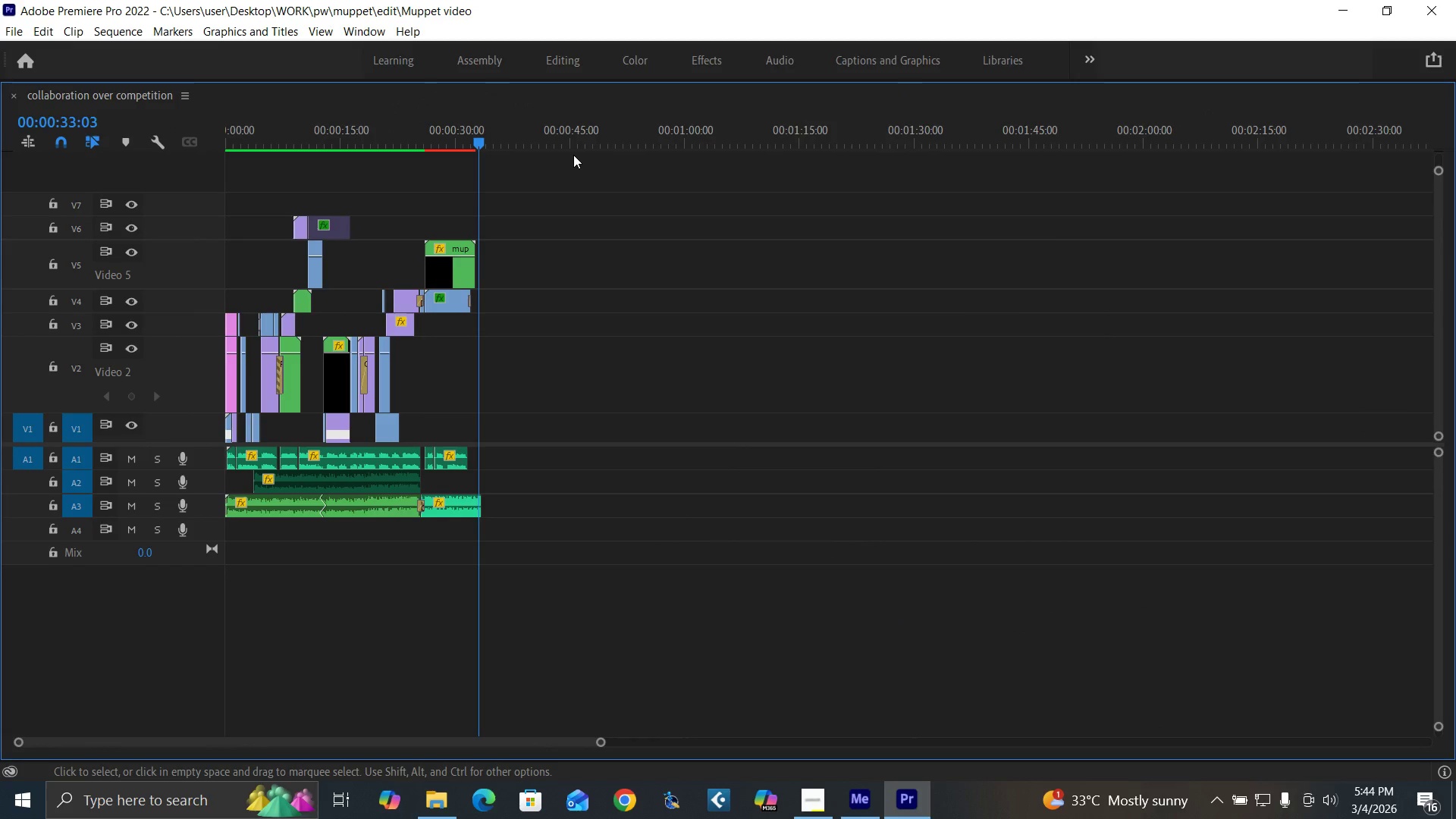 
left_click_drag(start_coordinate=[576, 159], to_coordinate=[0, 626])
 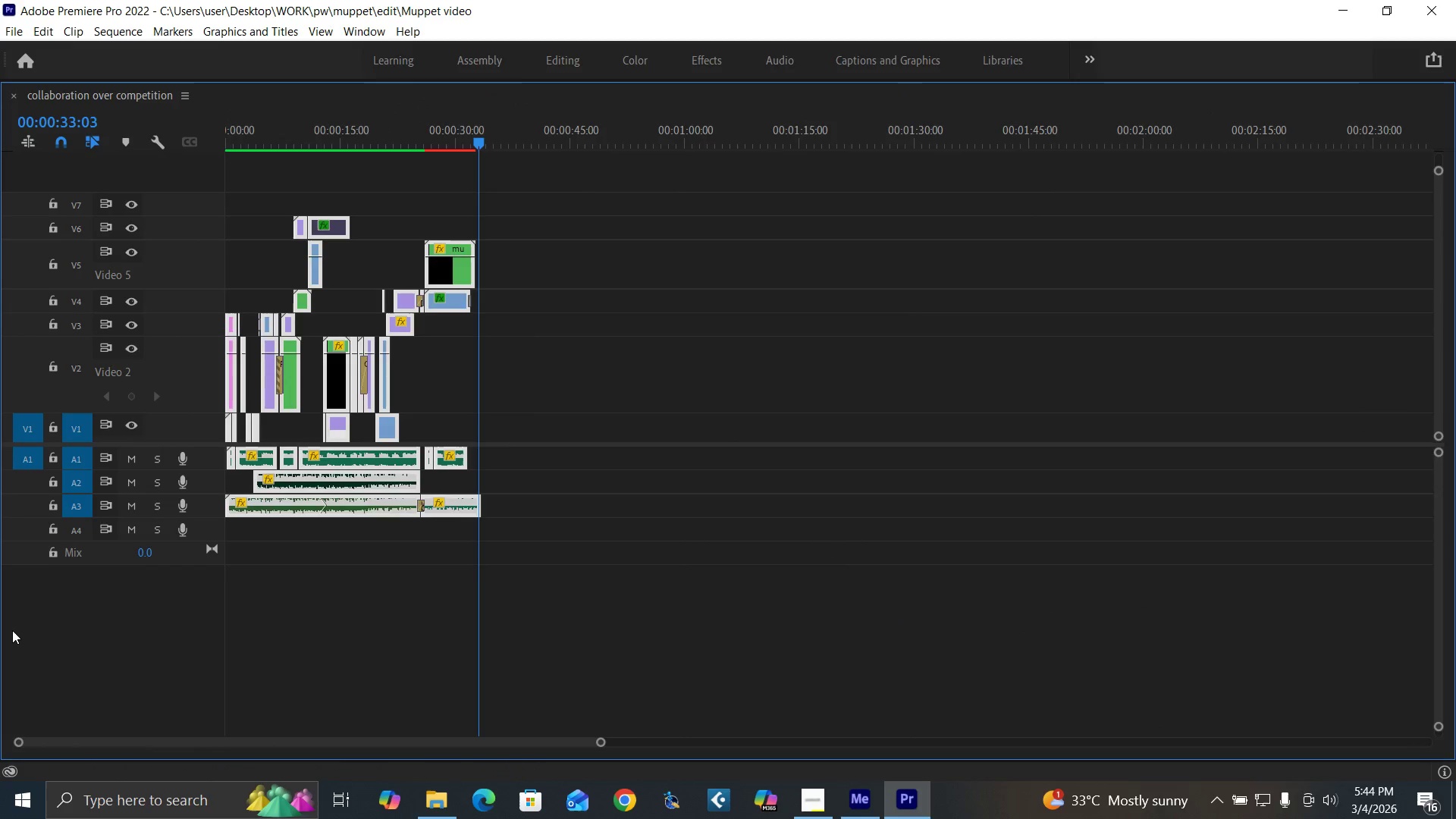 
key(Slash)
 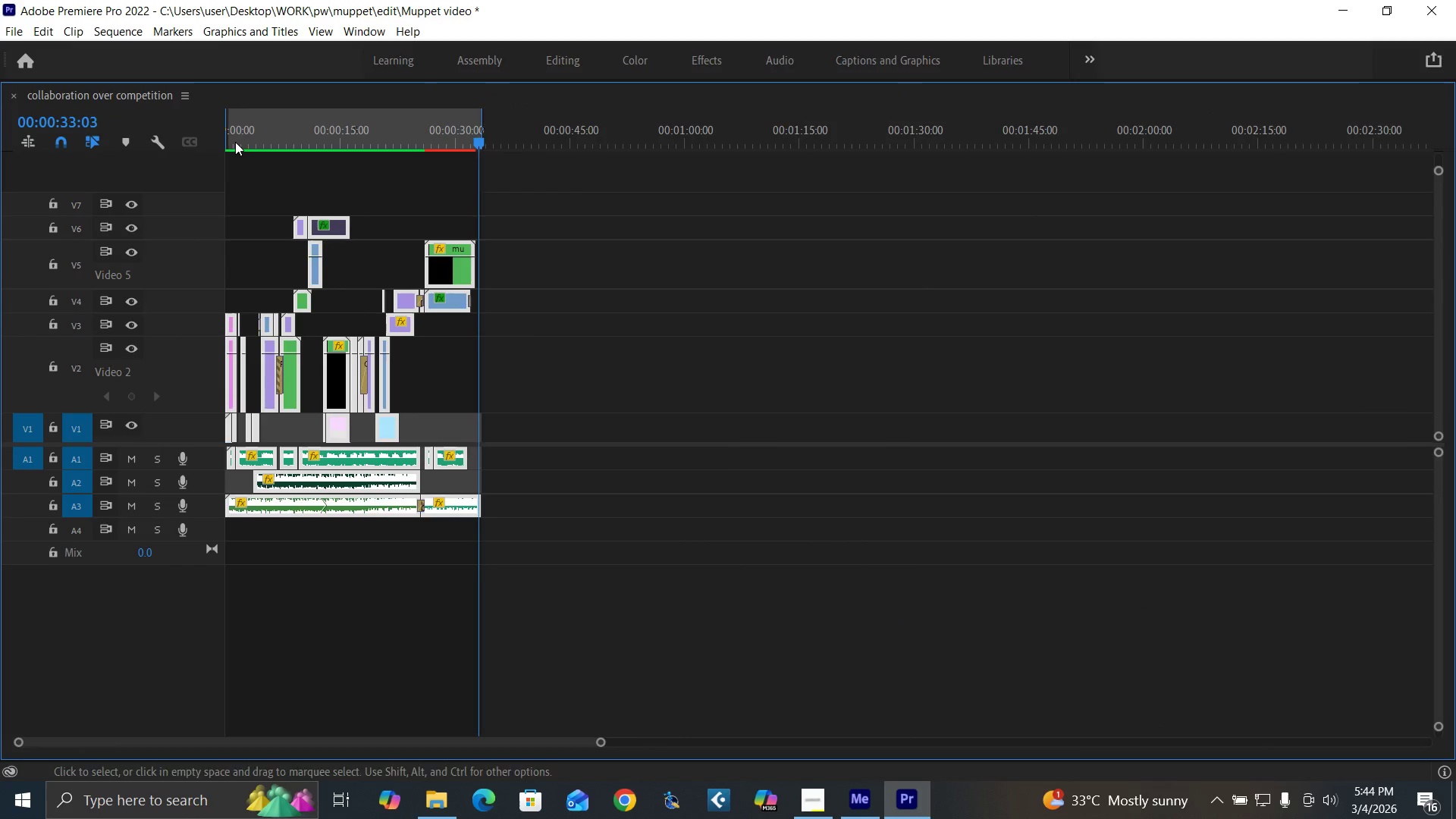 
left_click_drag(start_coordinate=[234, 139], to_coordinate=[154, 212])
 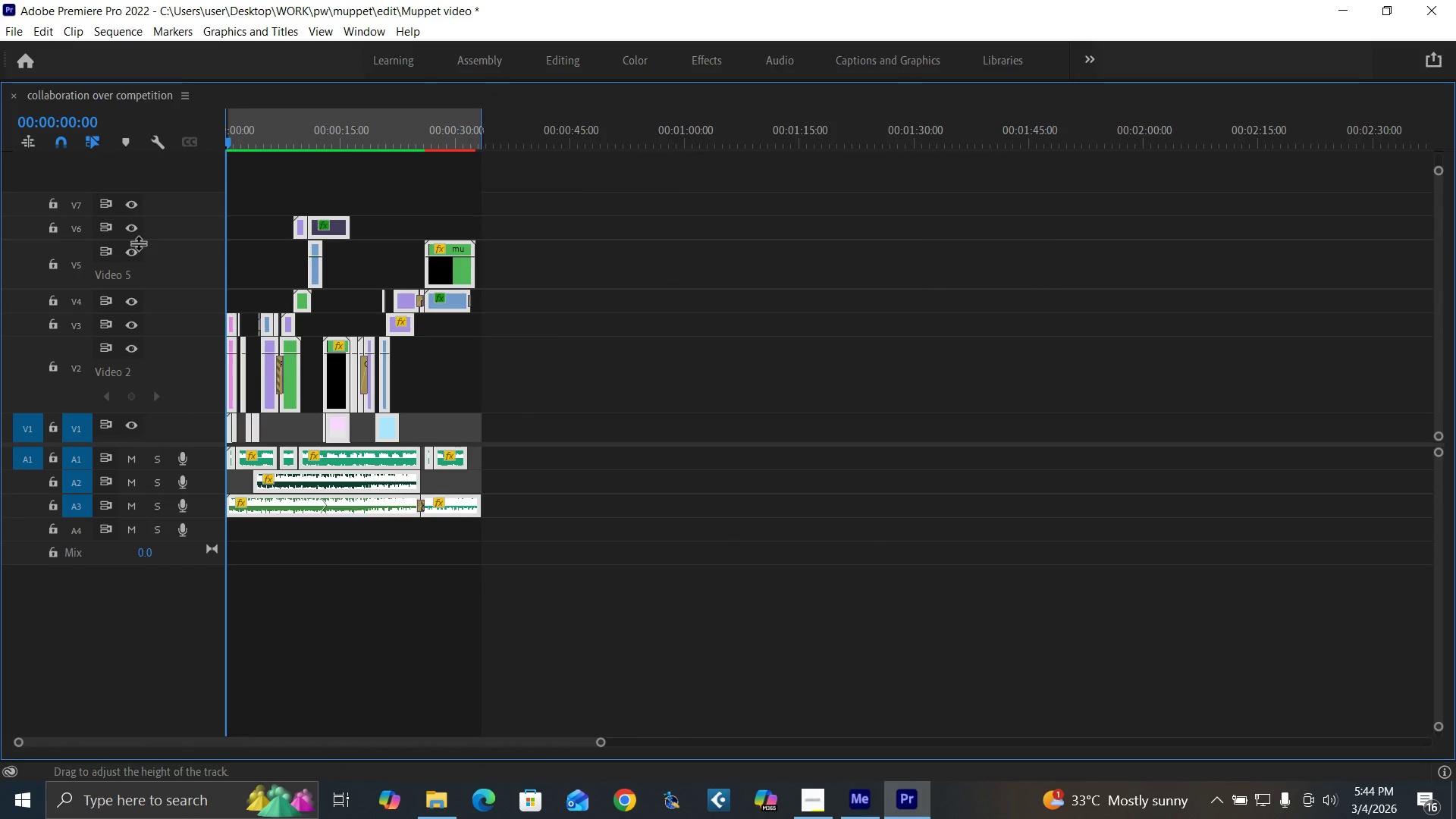 
key(Control+S)
 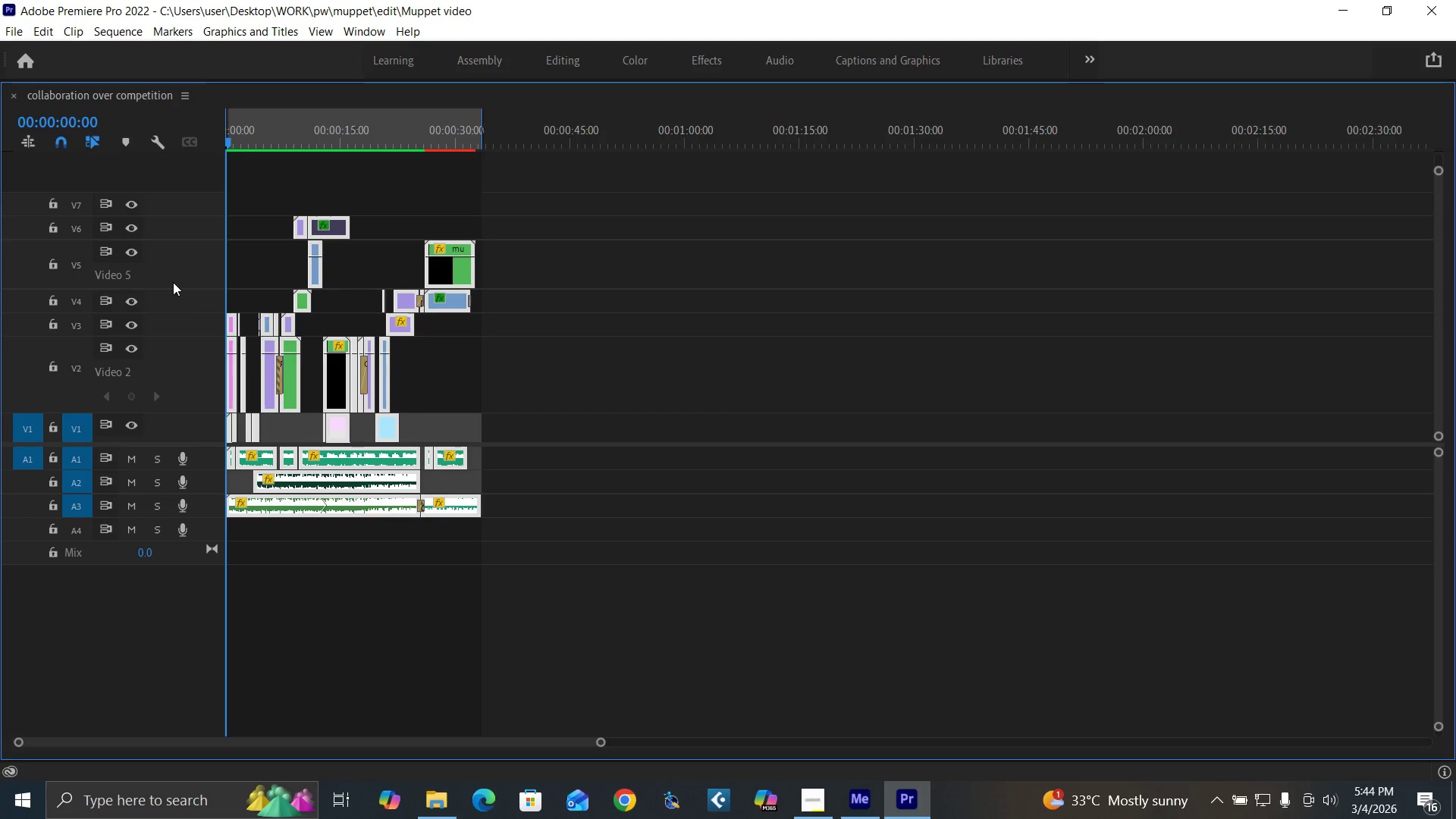 
key(Backquote)
 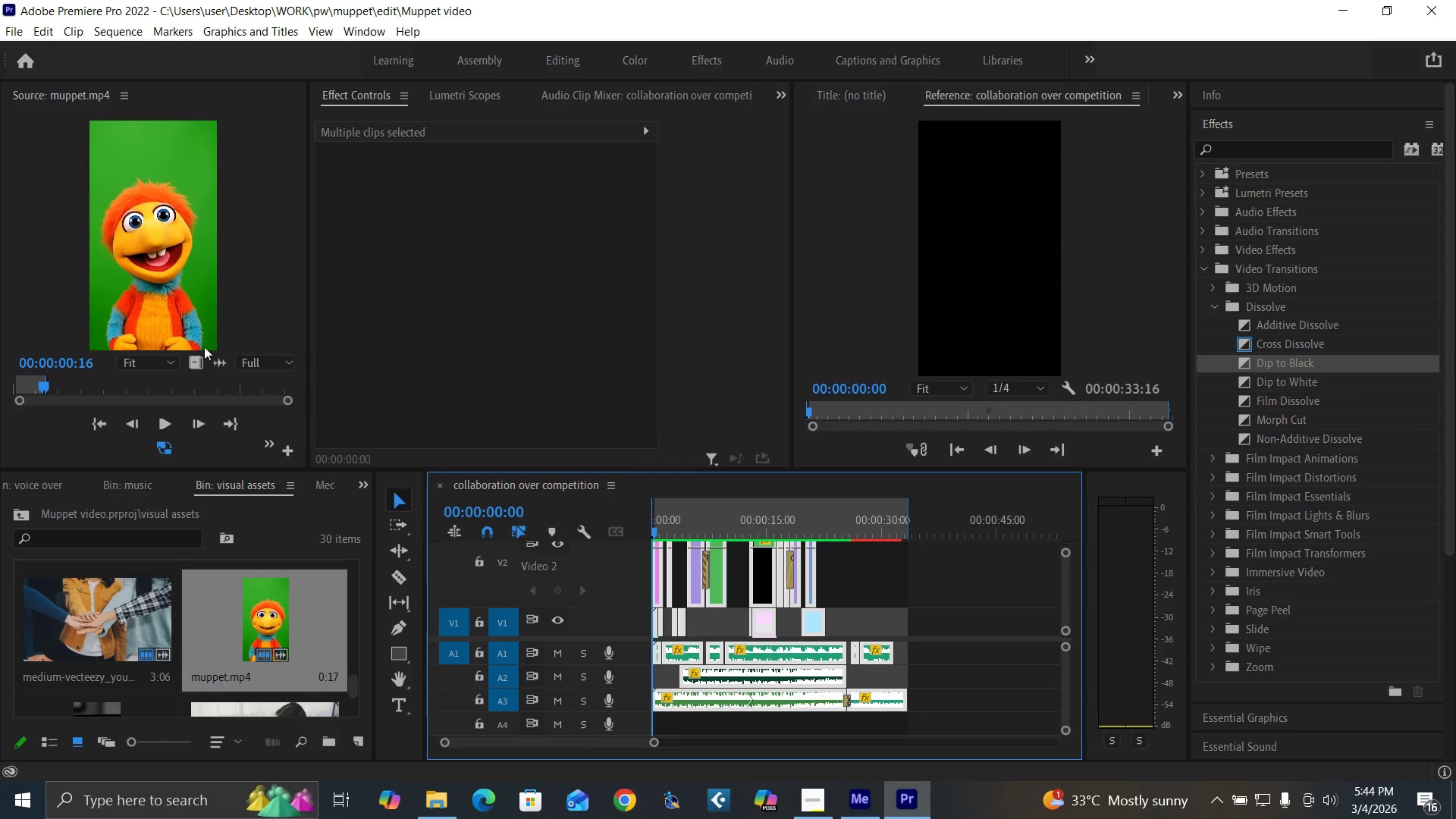 
key(Space)
 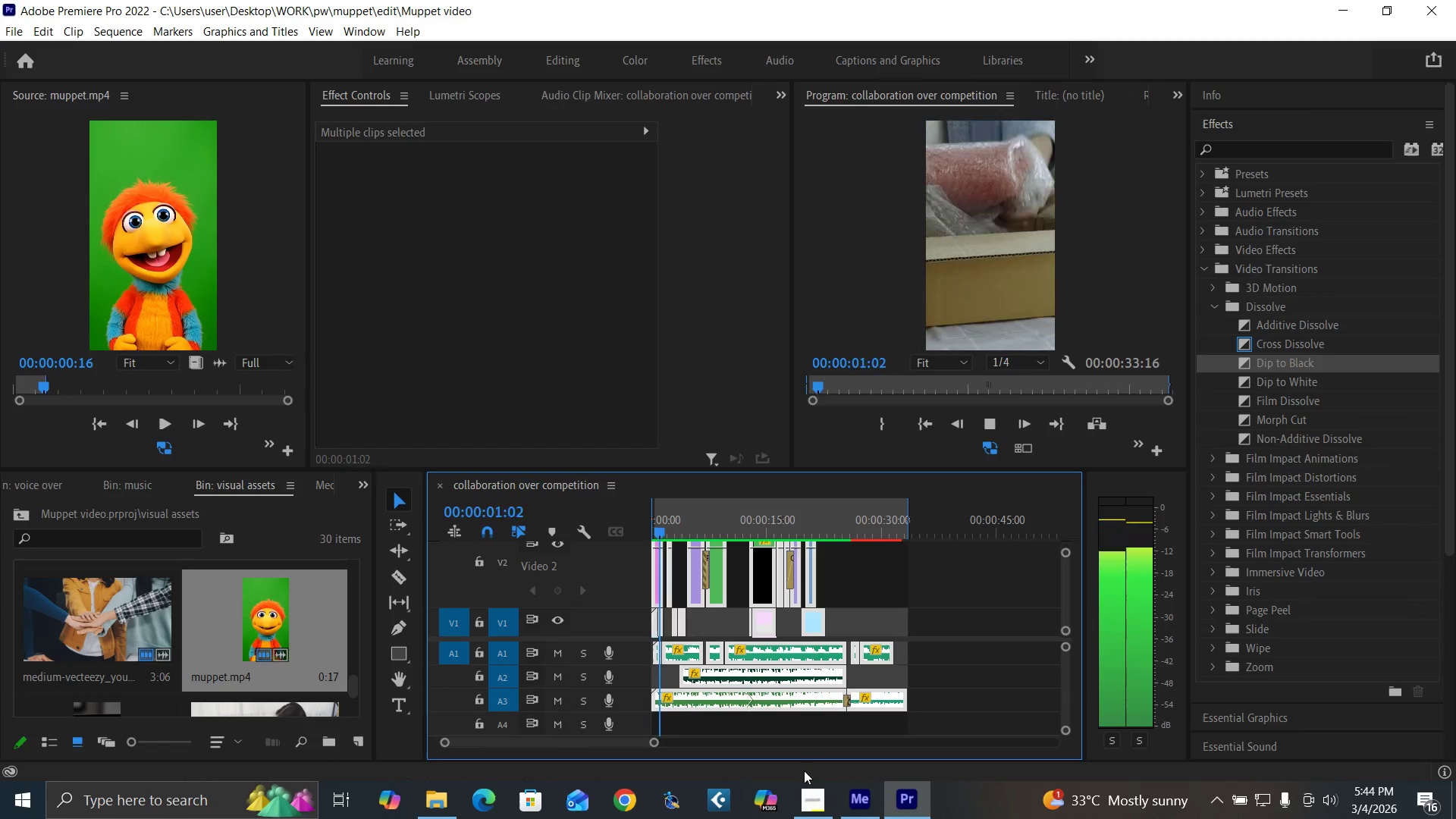 
key(Space)
 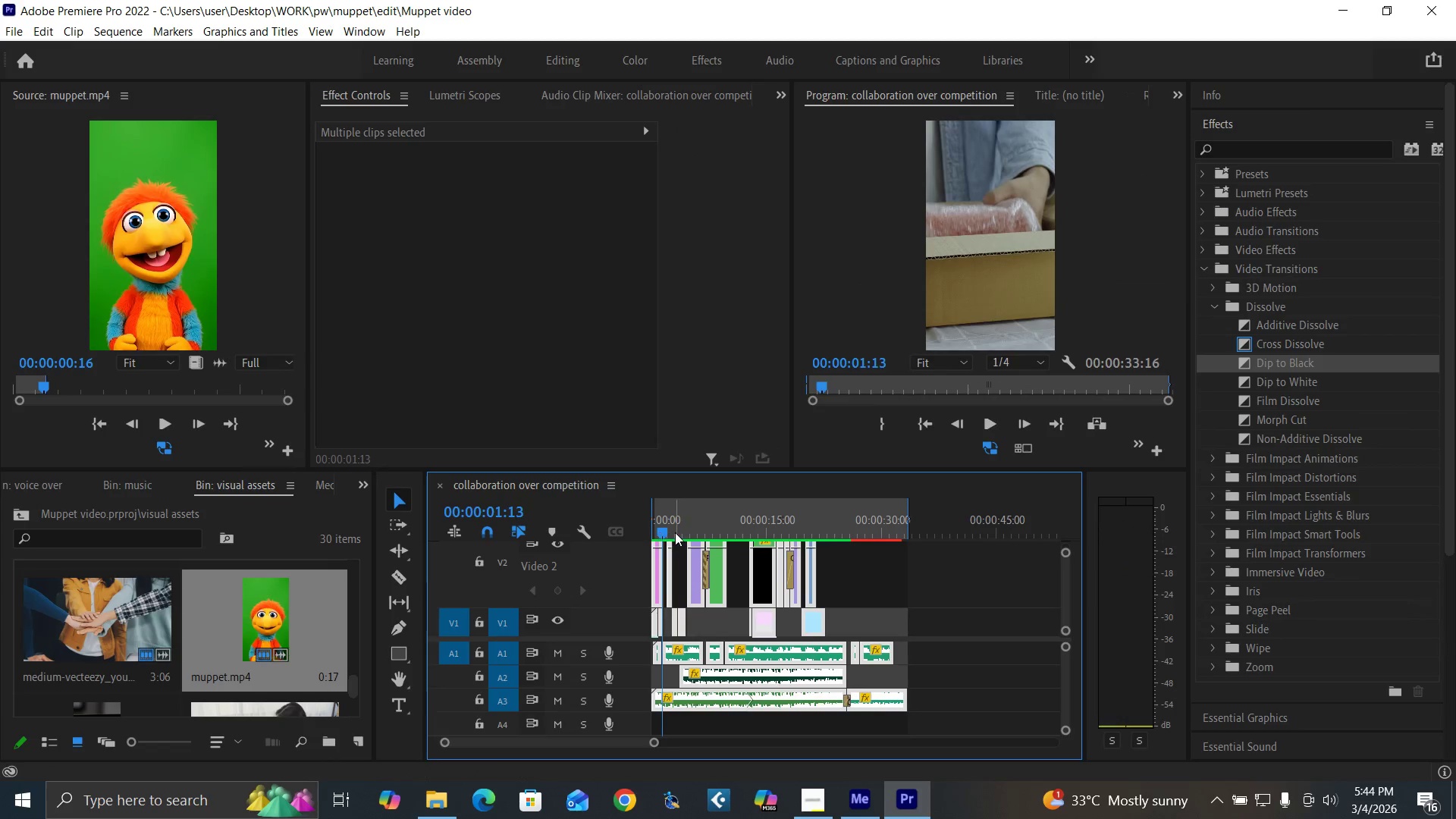 
left_click_drag(start_coordinate=[675, 532], to_coordinate=[604, 560])
 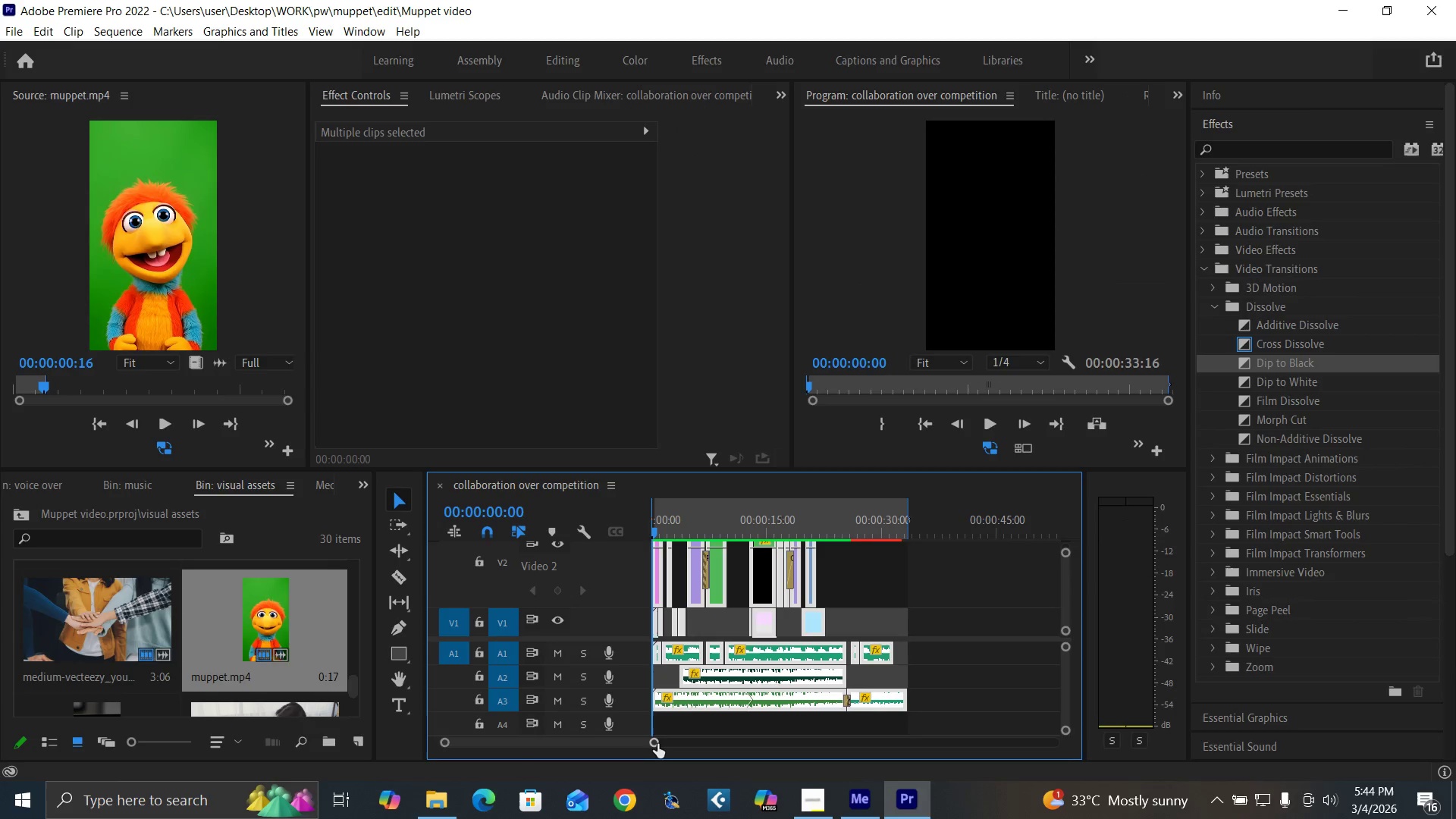 
left_click_drag(start_coordinate=[656, 742], to_coordinate=[620, 745])
 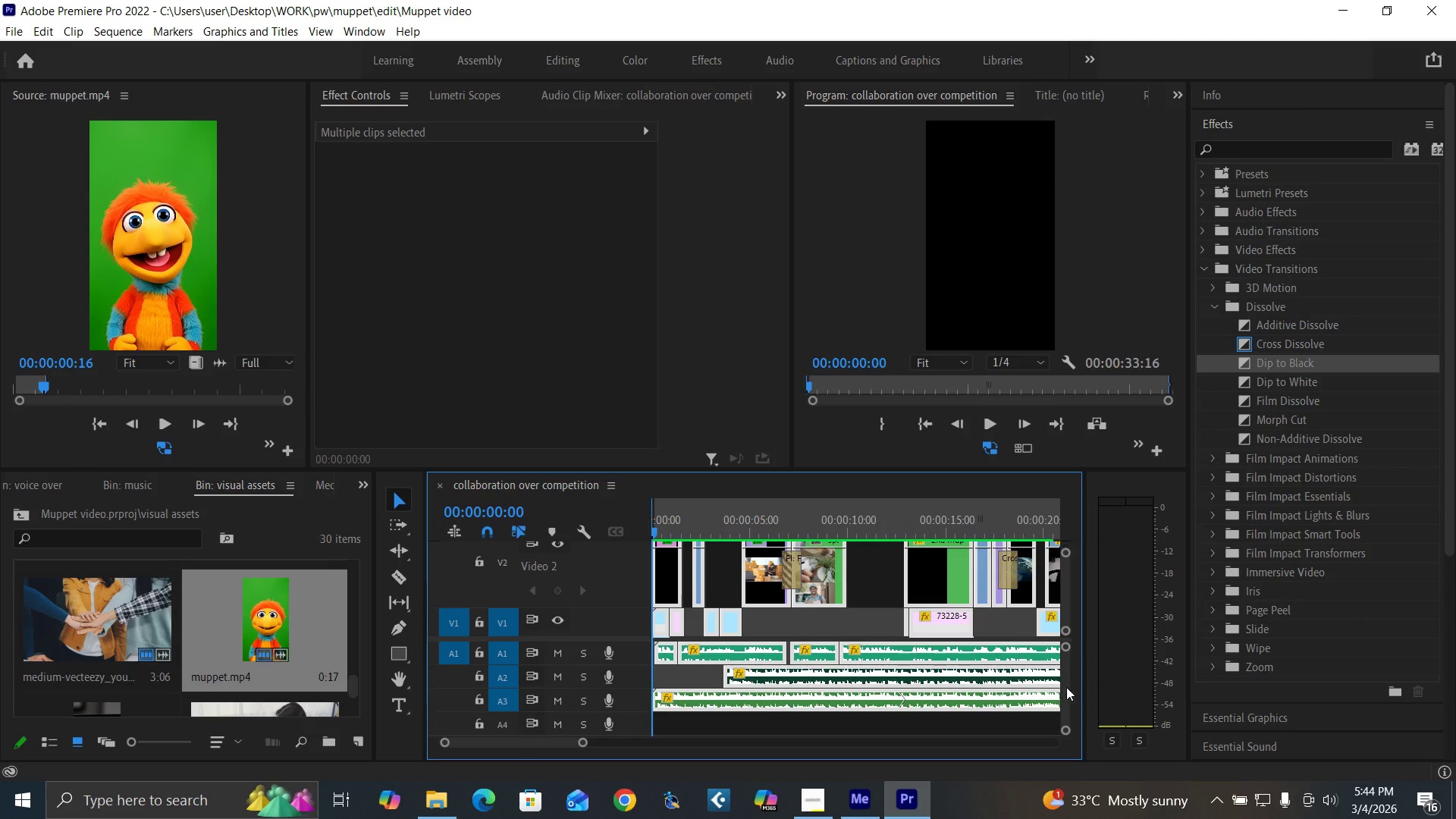 
left_click_drag(start_coordinate=[1066, 689], to_coordinate=[1067, 705])
 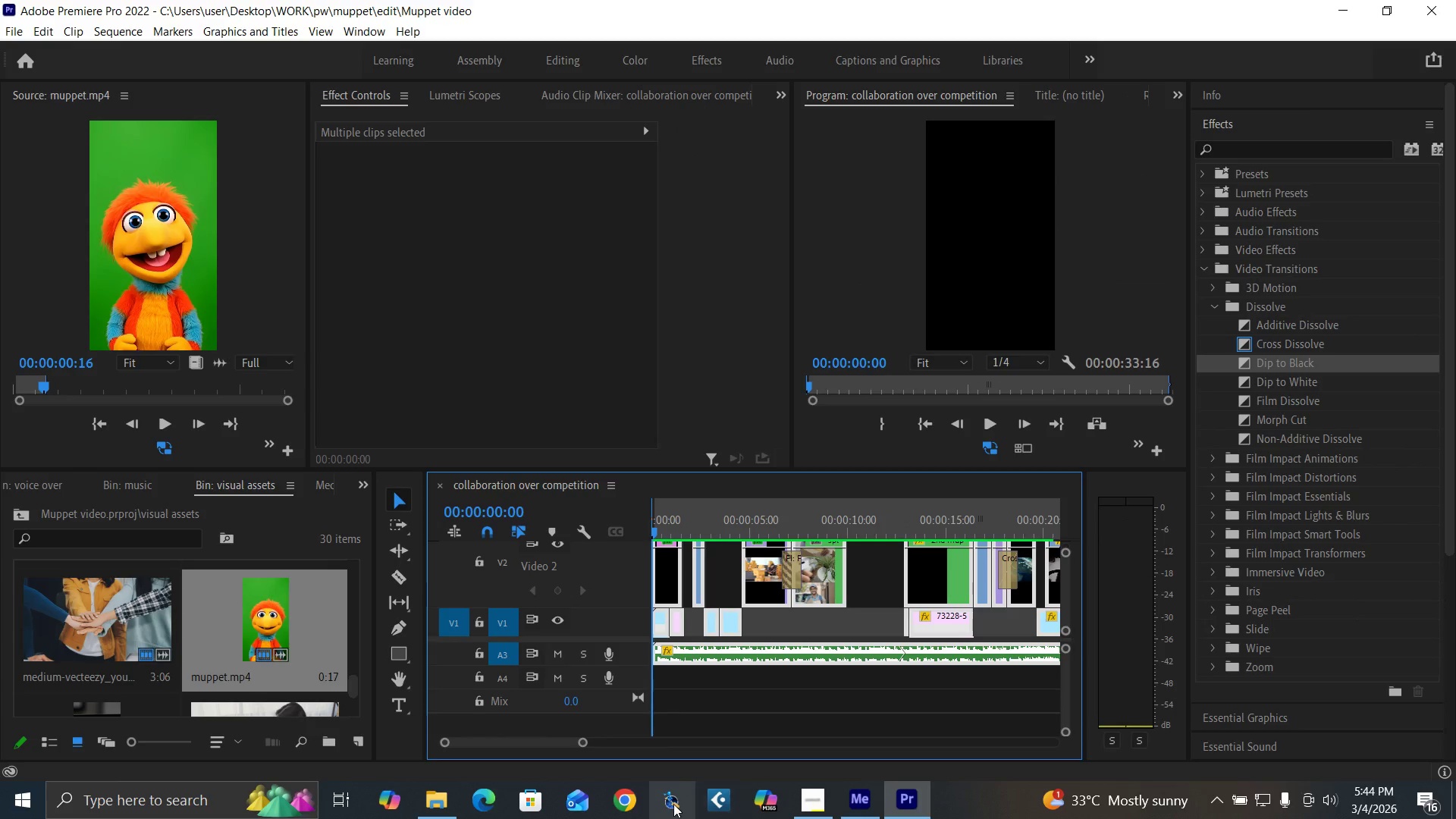 
left_click([673, 803])
 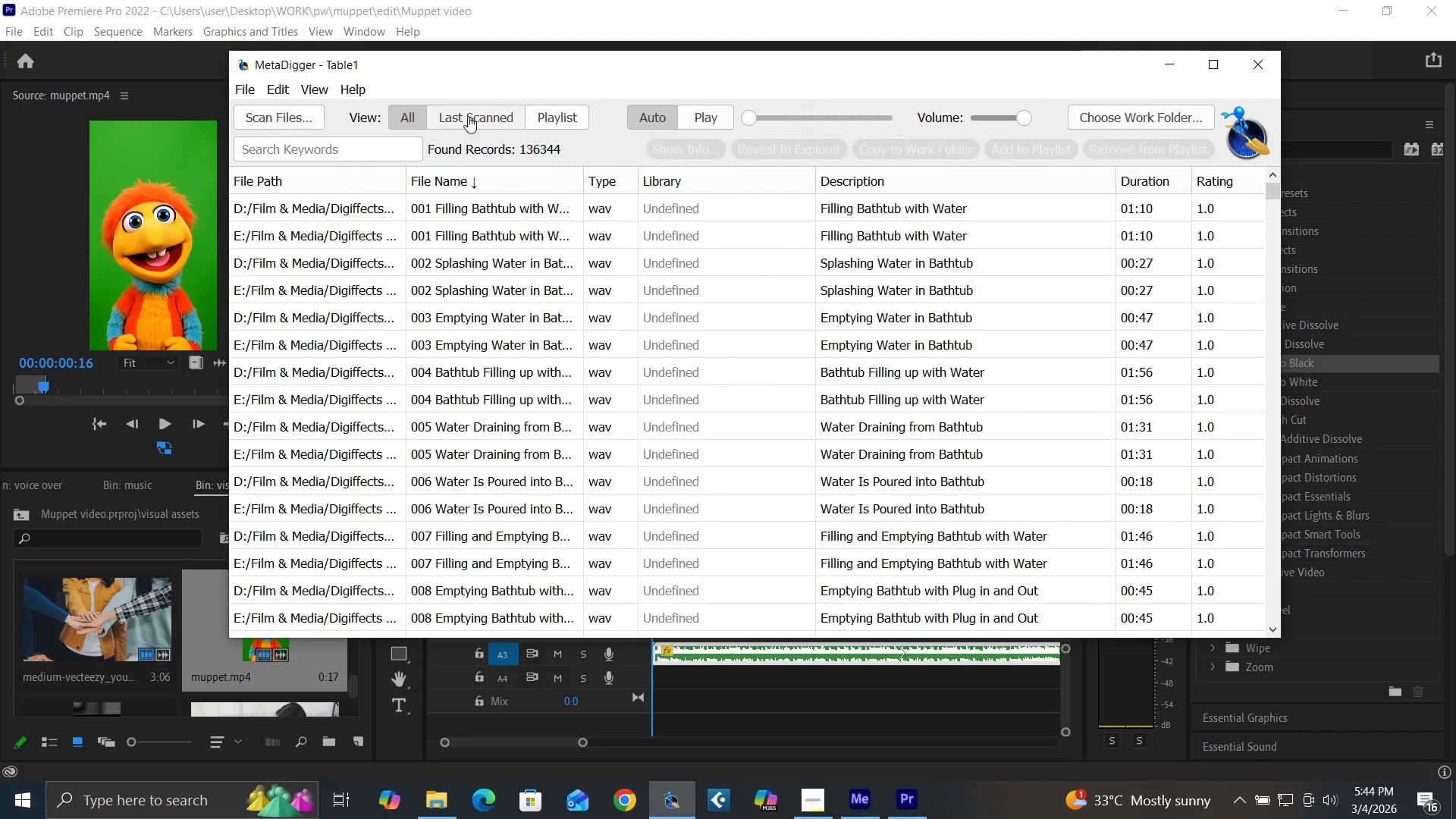 
left_click([387, 152])
 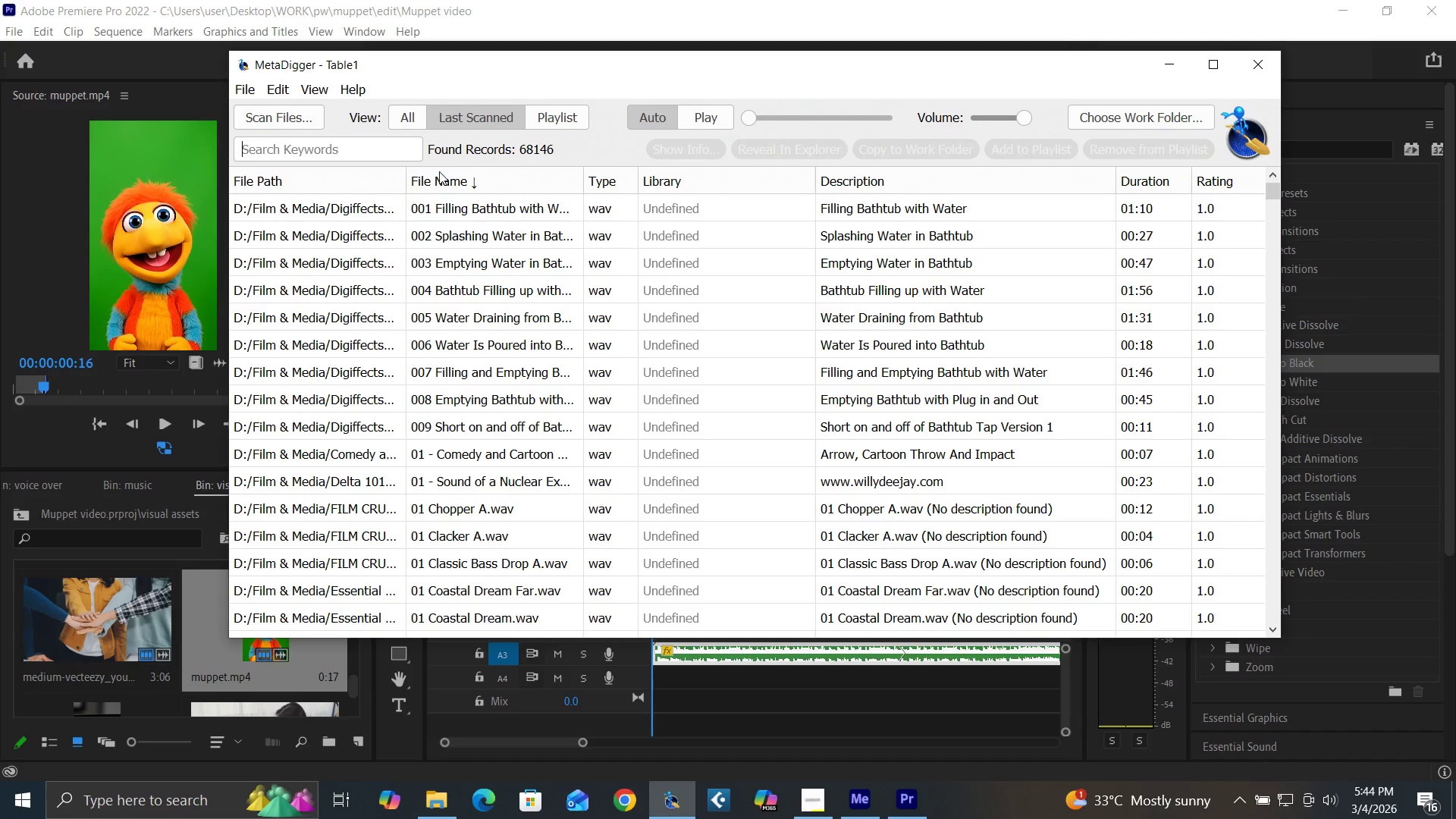 
type(whoosh)
 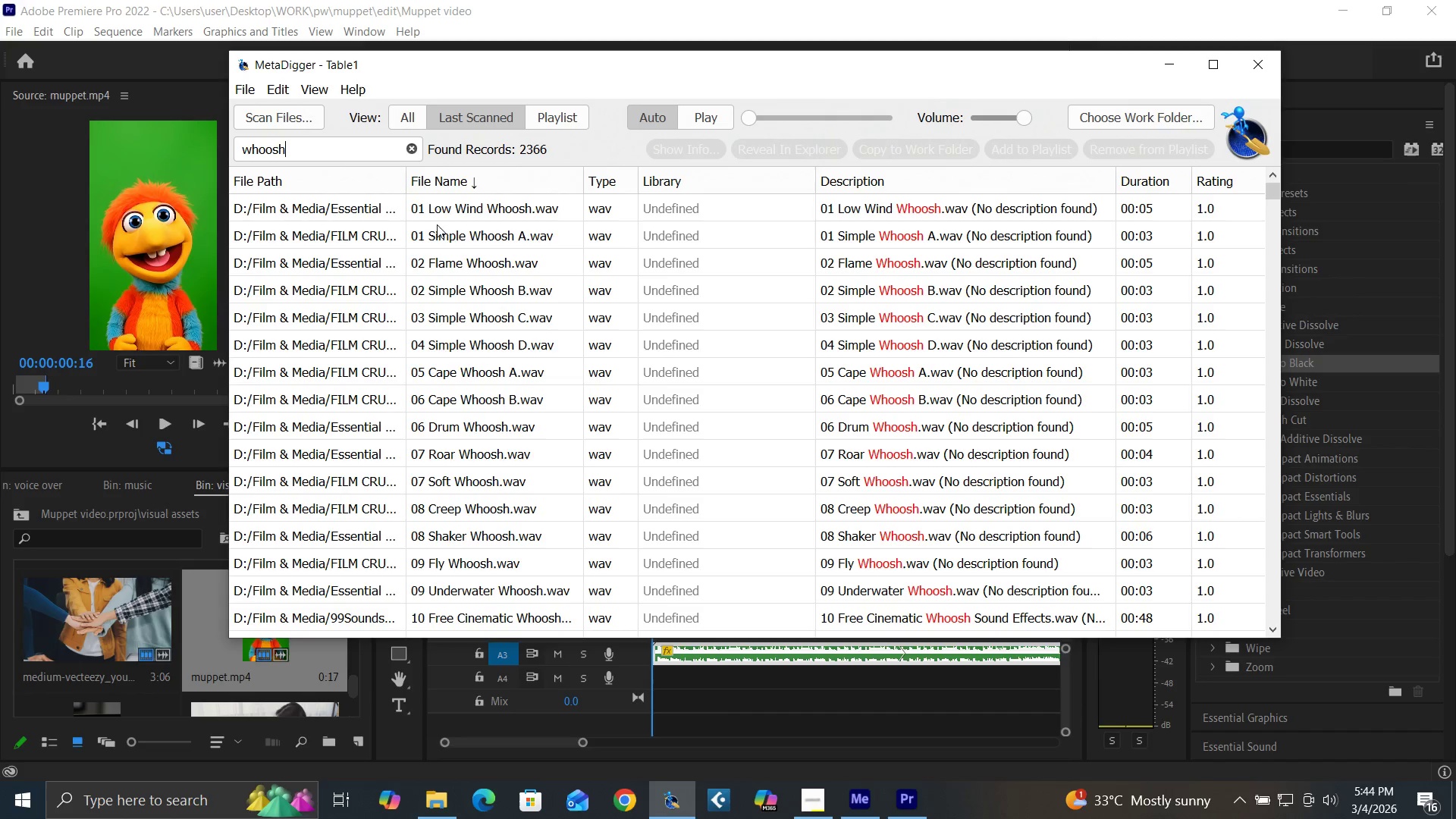 
left_click([450, 198])
 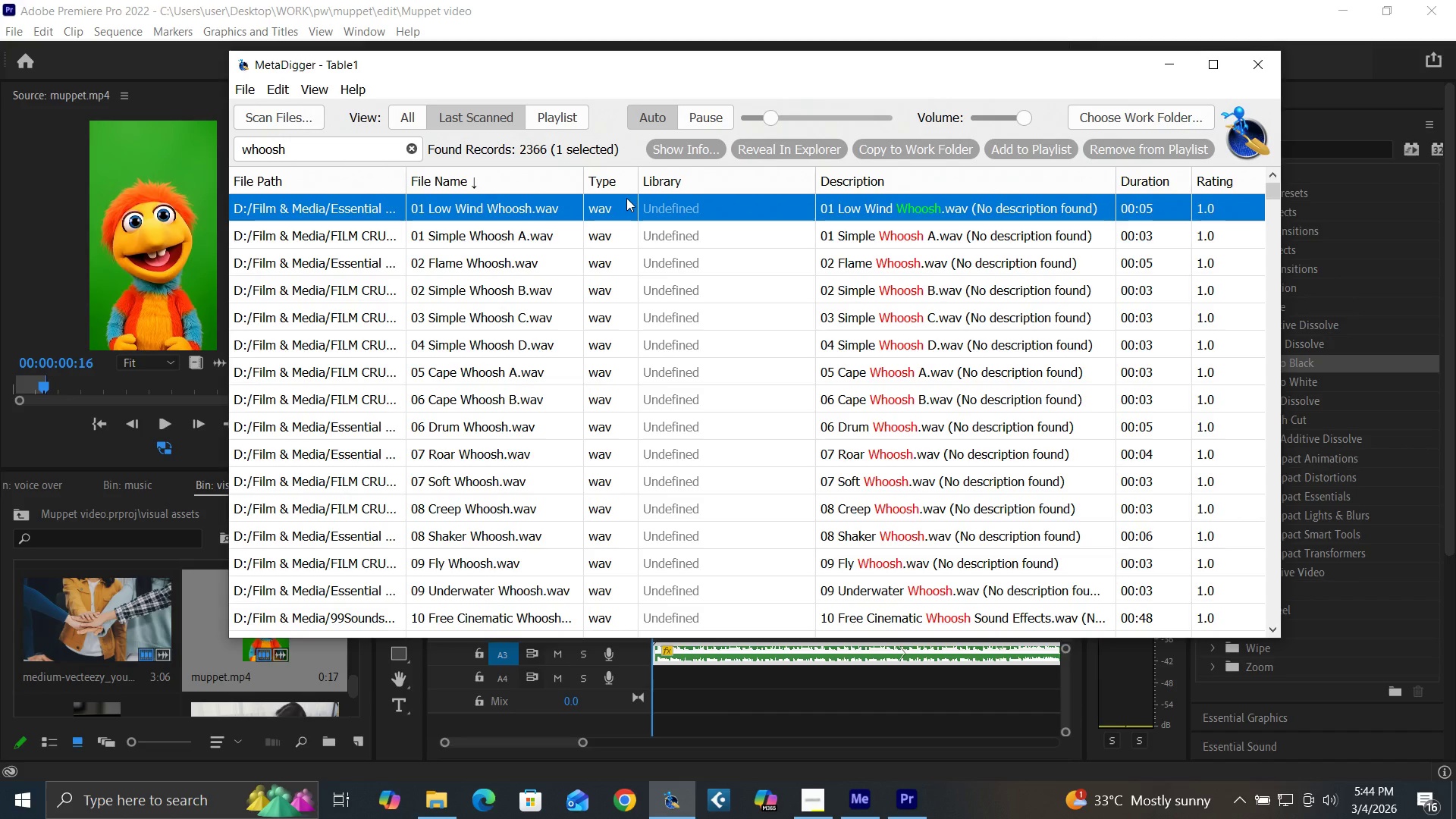 
left_click([464, 346])
 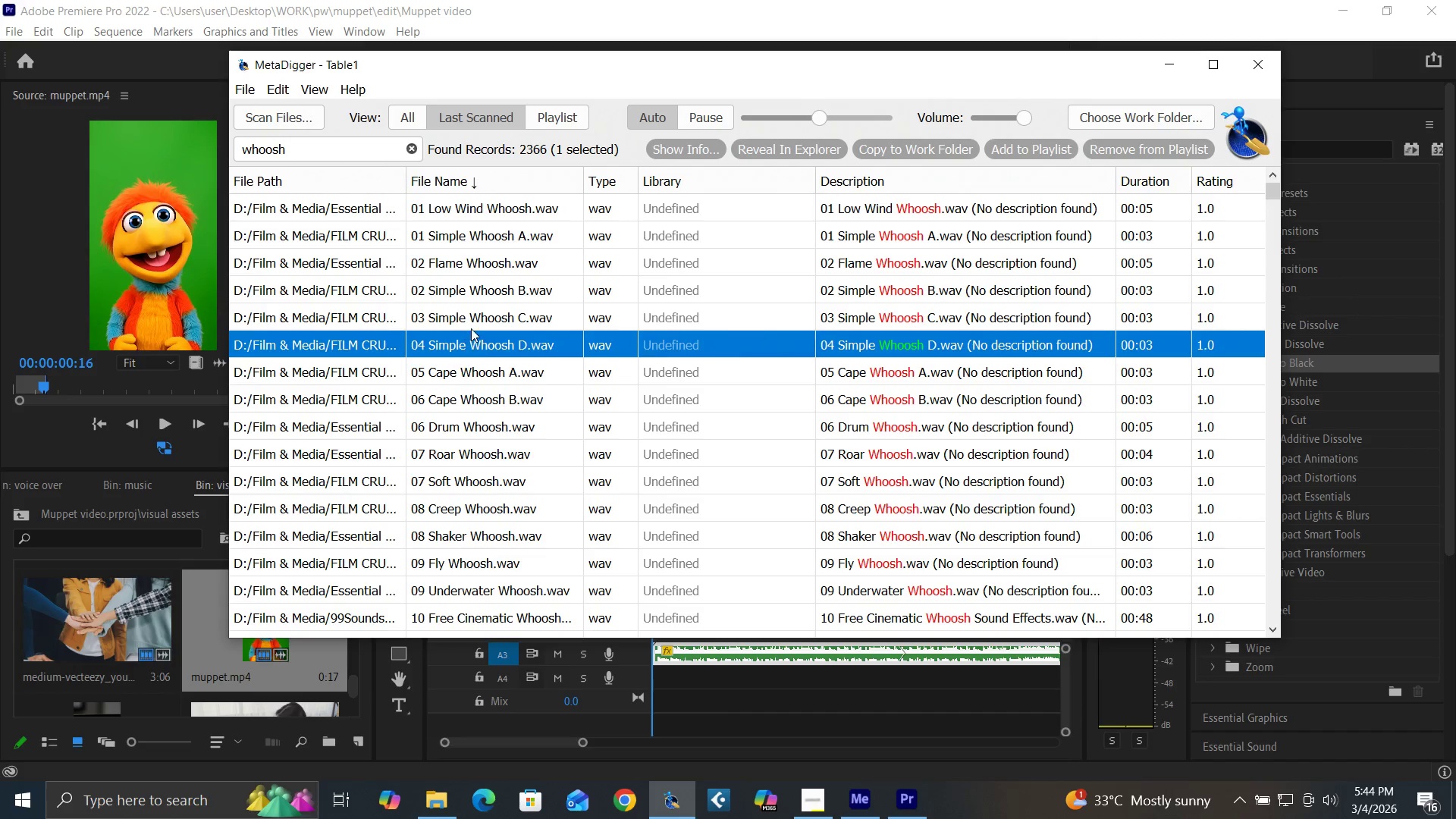 
left_click([473, 323])
 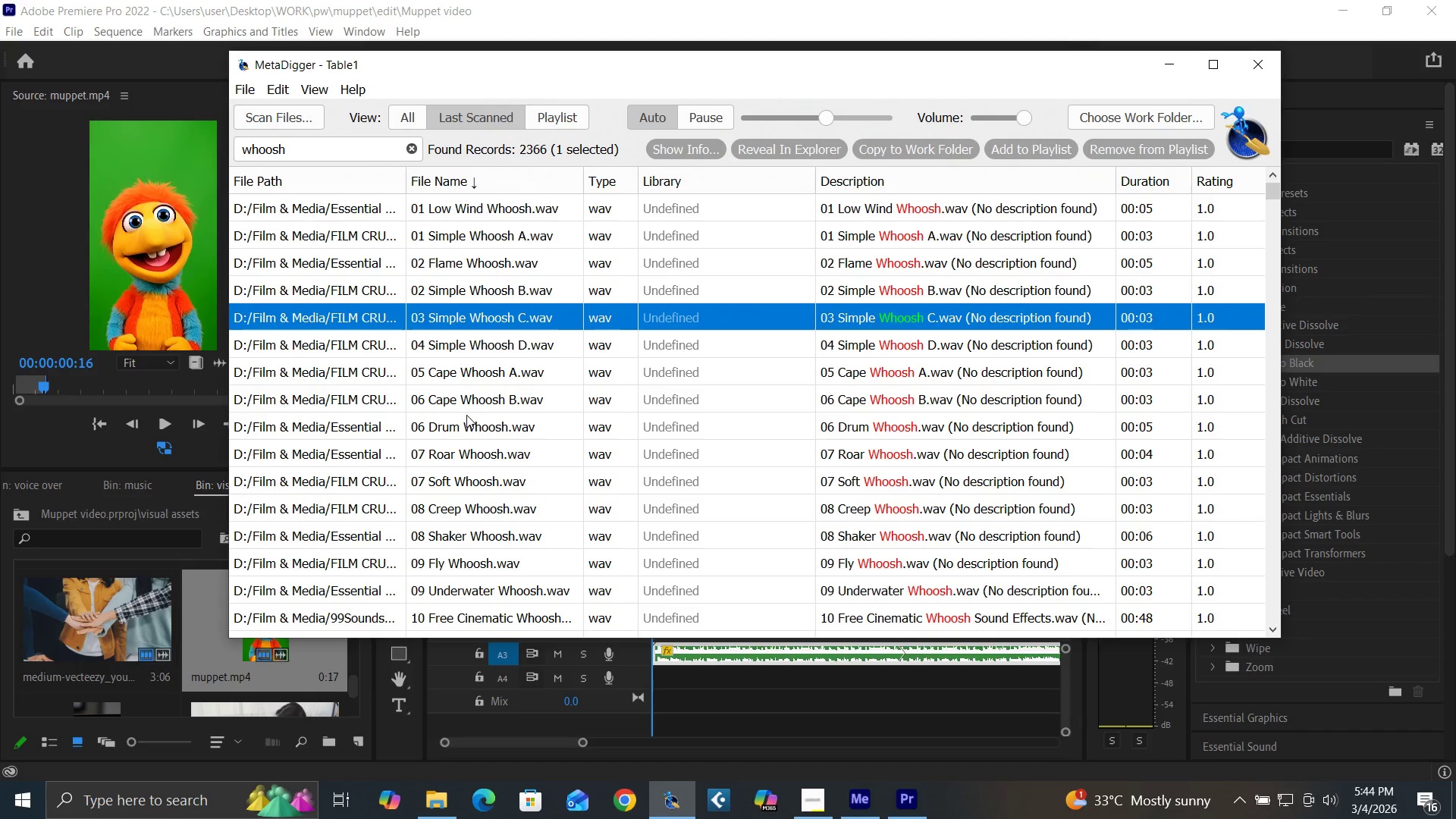 
left_click([467, 427])
 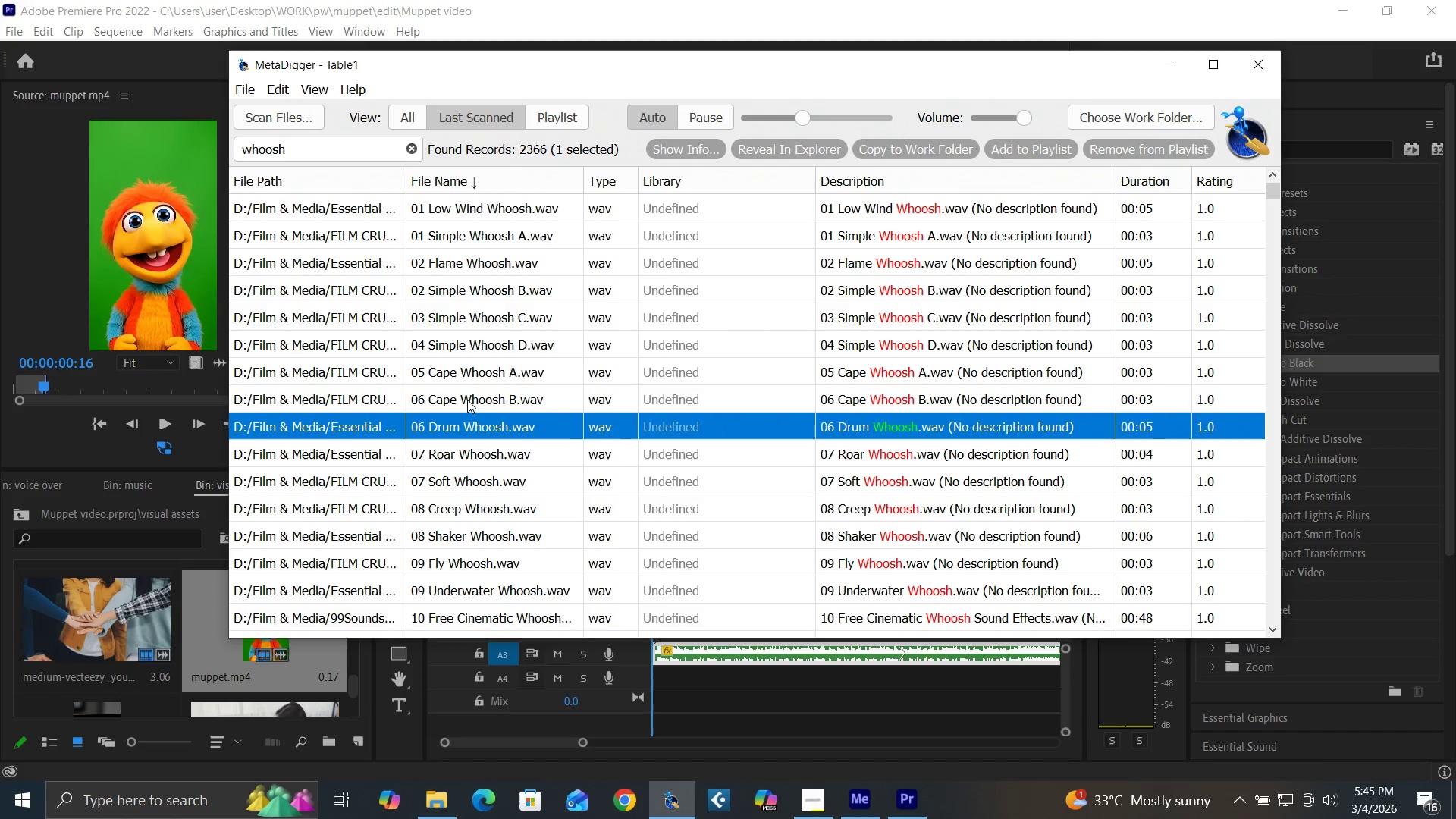 
left_click([467, 400])
 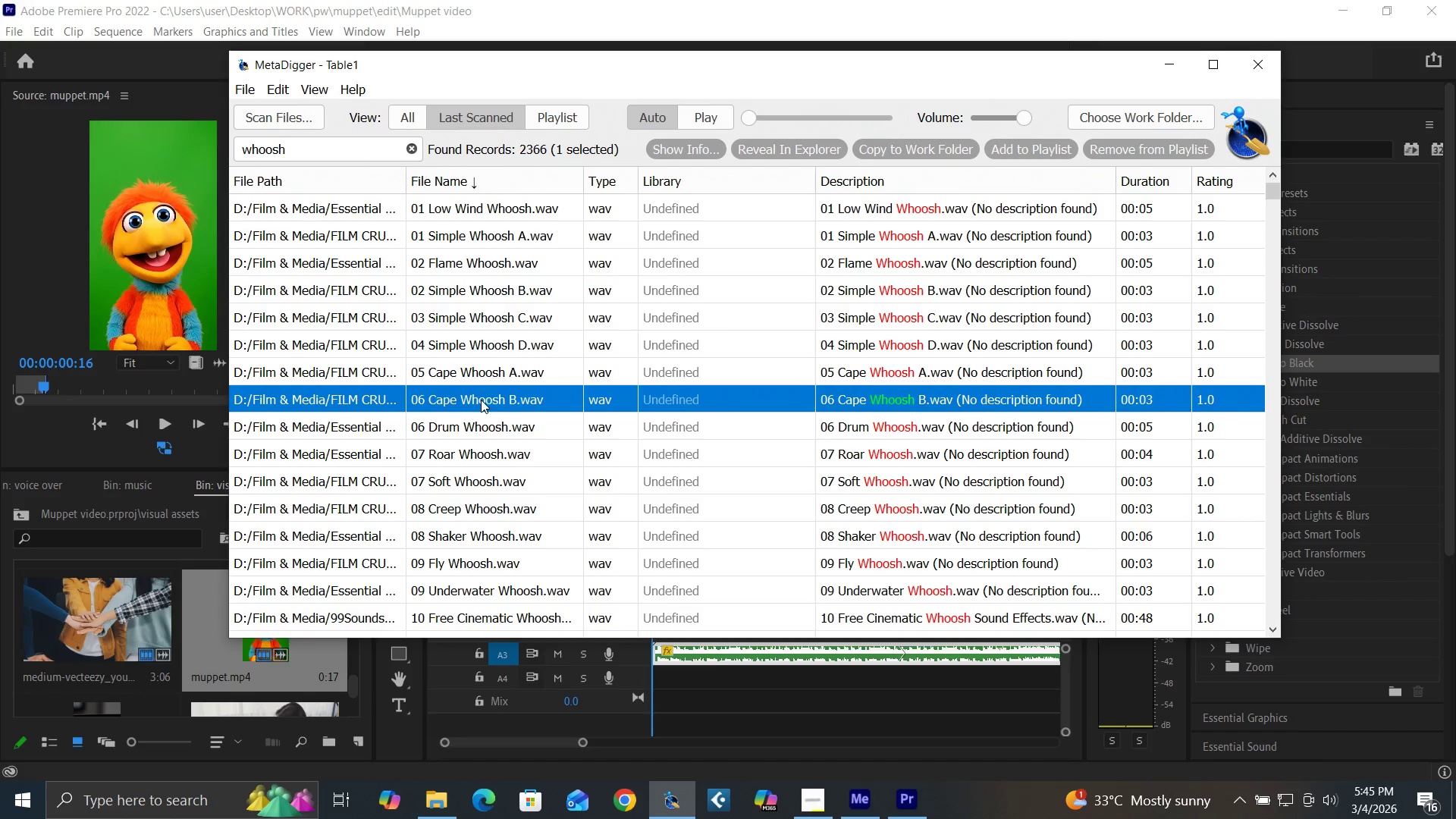 
right_click([503, 398])
 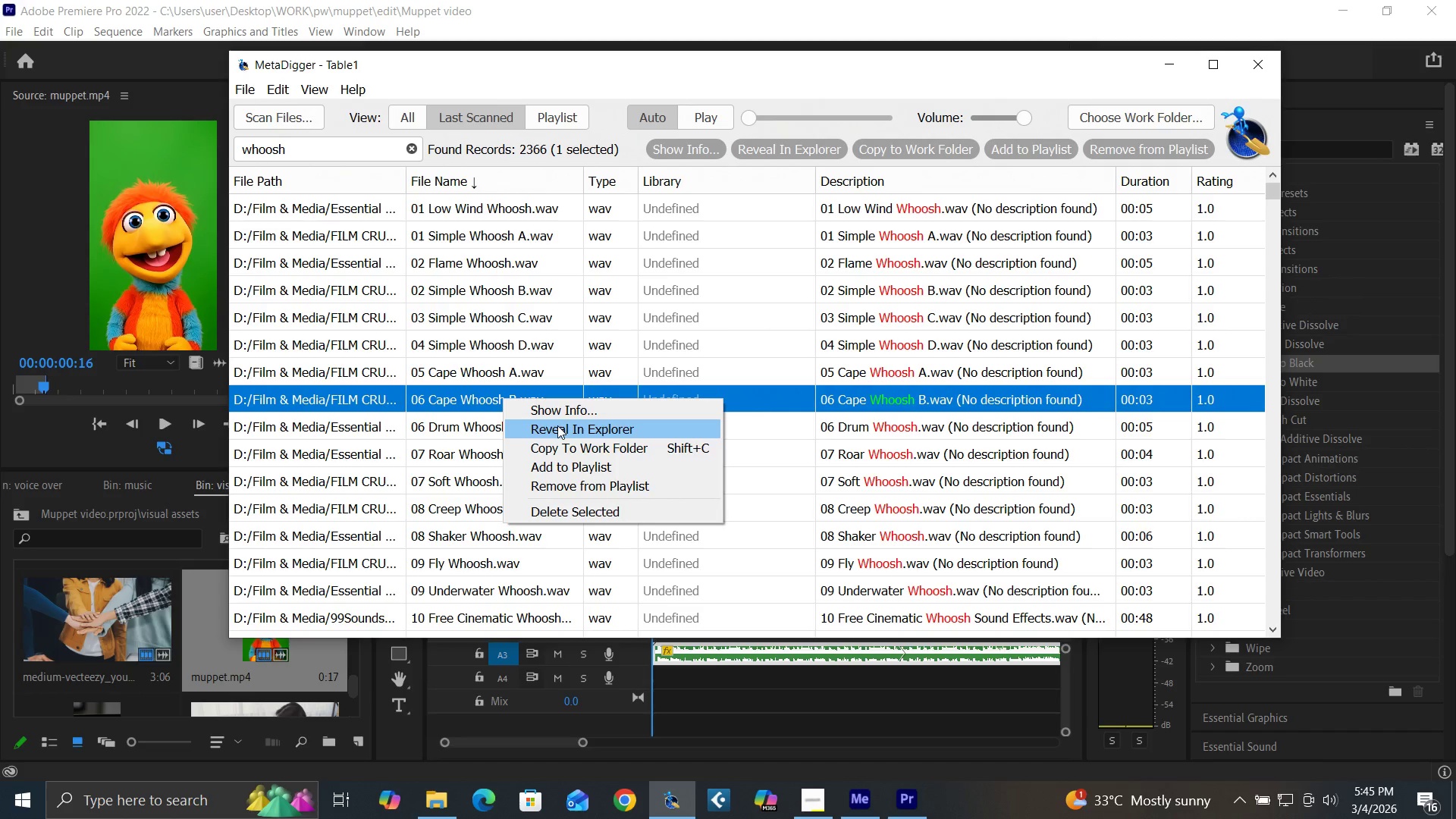 
left_click([560, 427])
 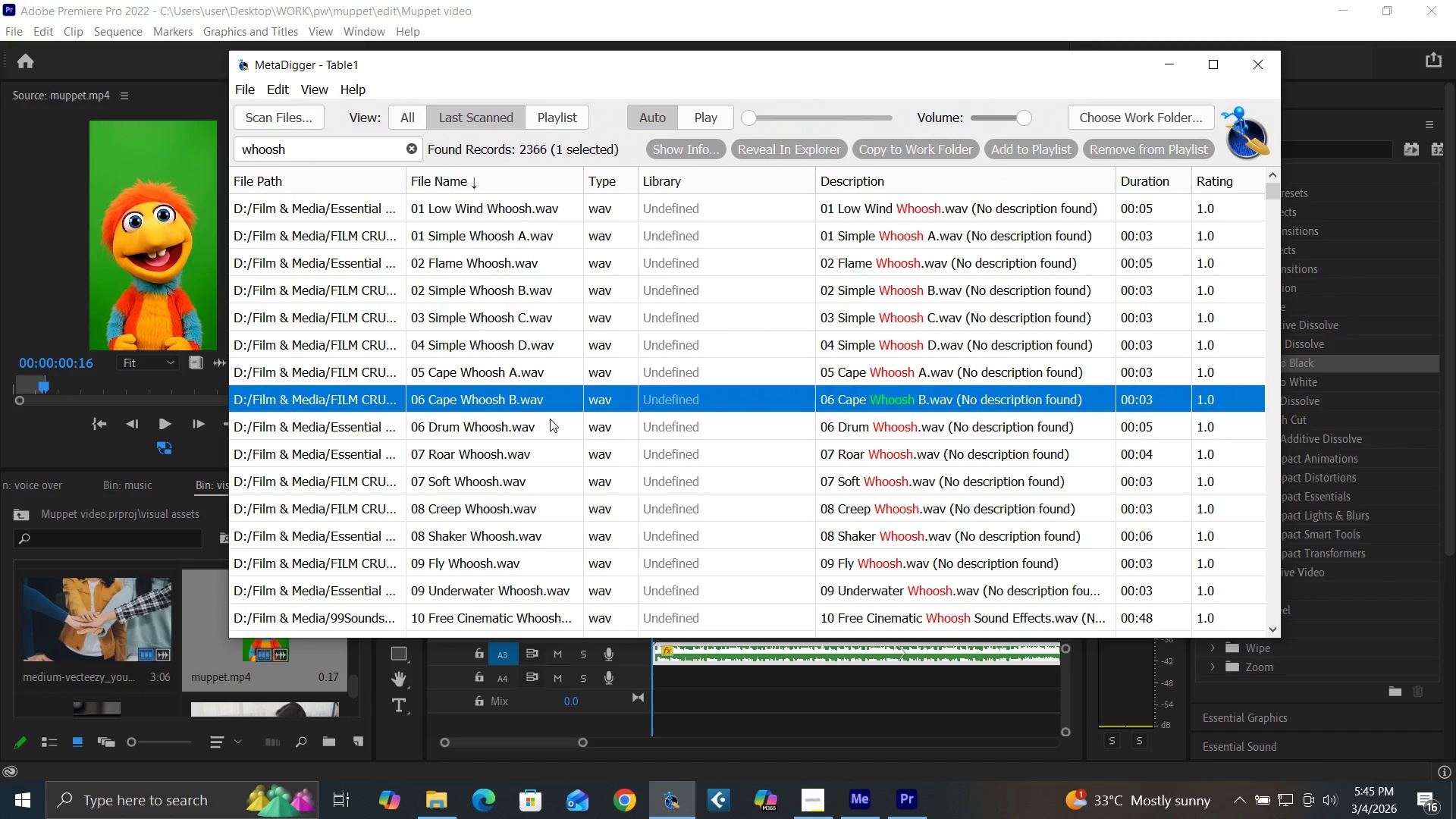 
mouse_move([522, 413])
 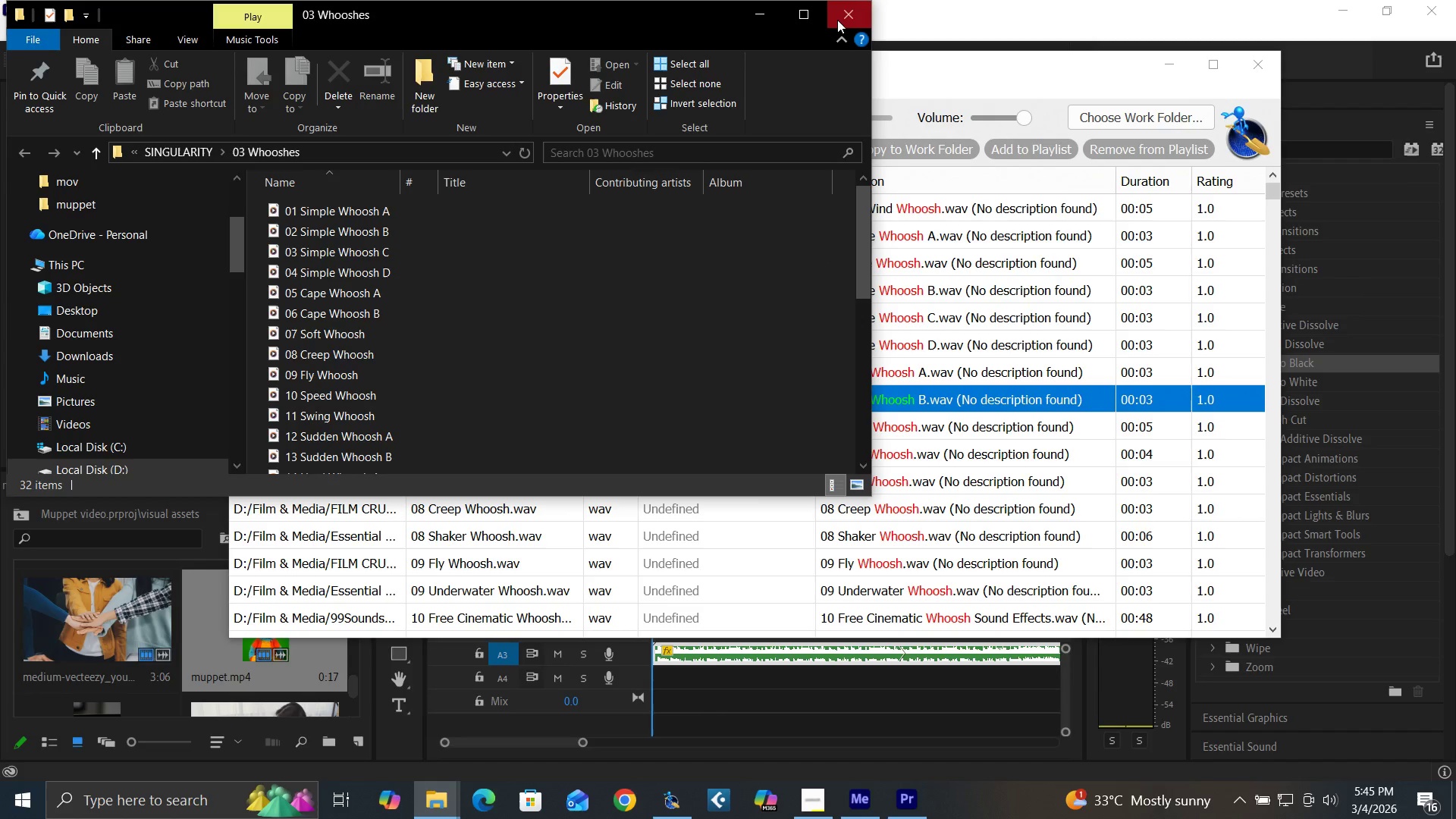 
left_click([842, 14])
 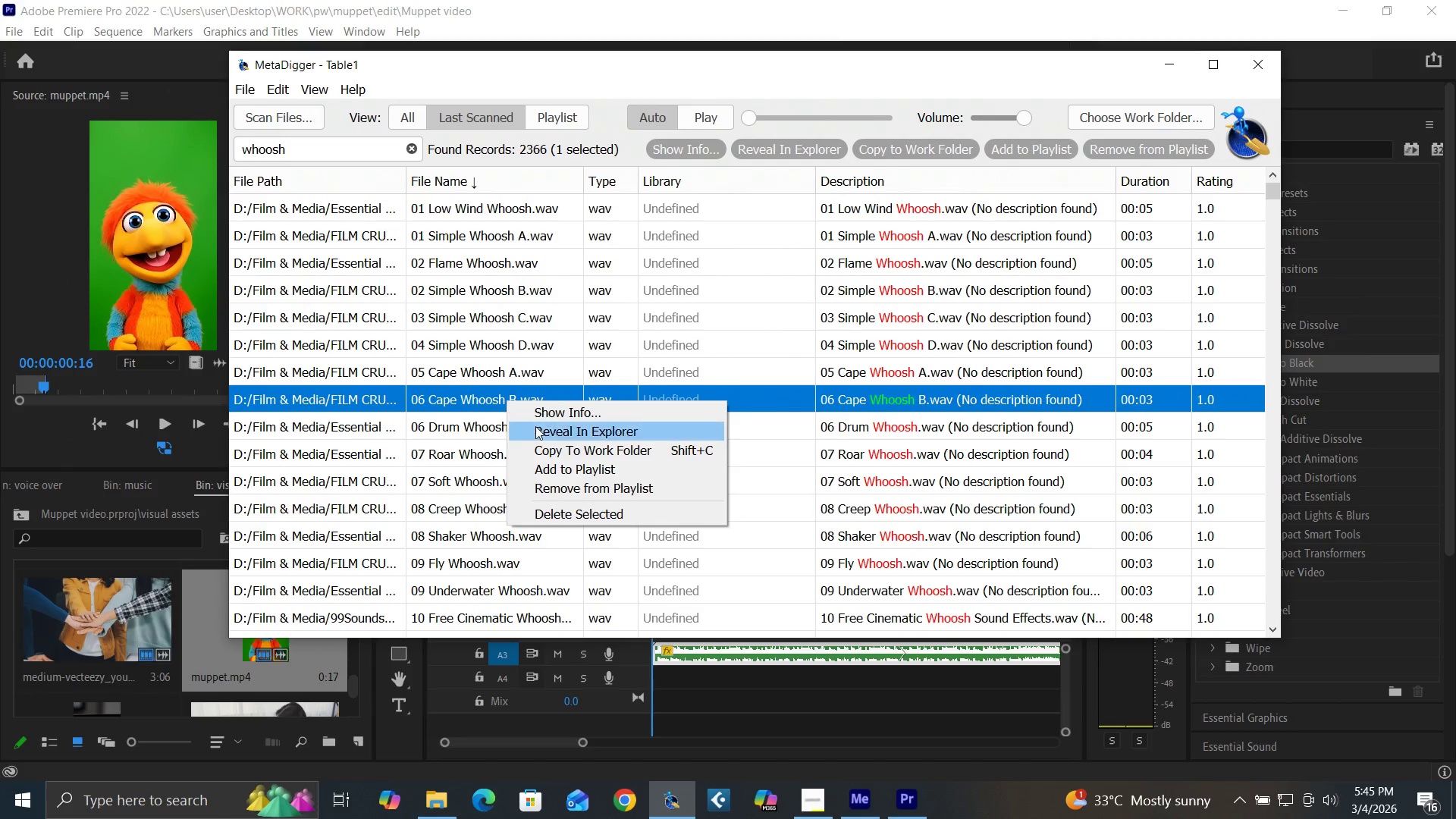 
left_click([548, 431])
 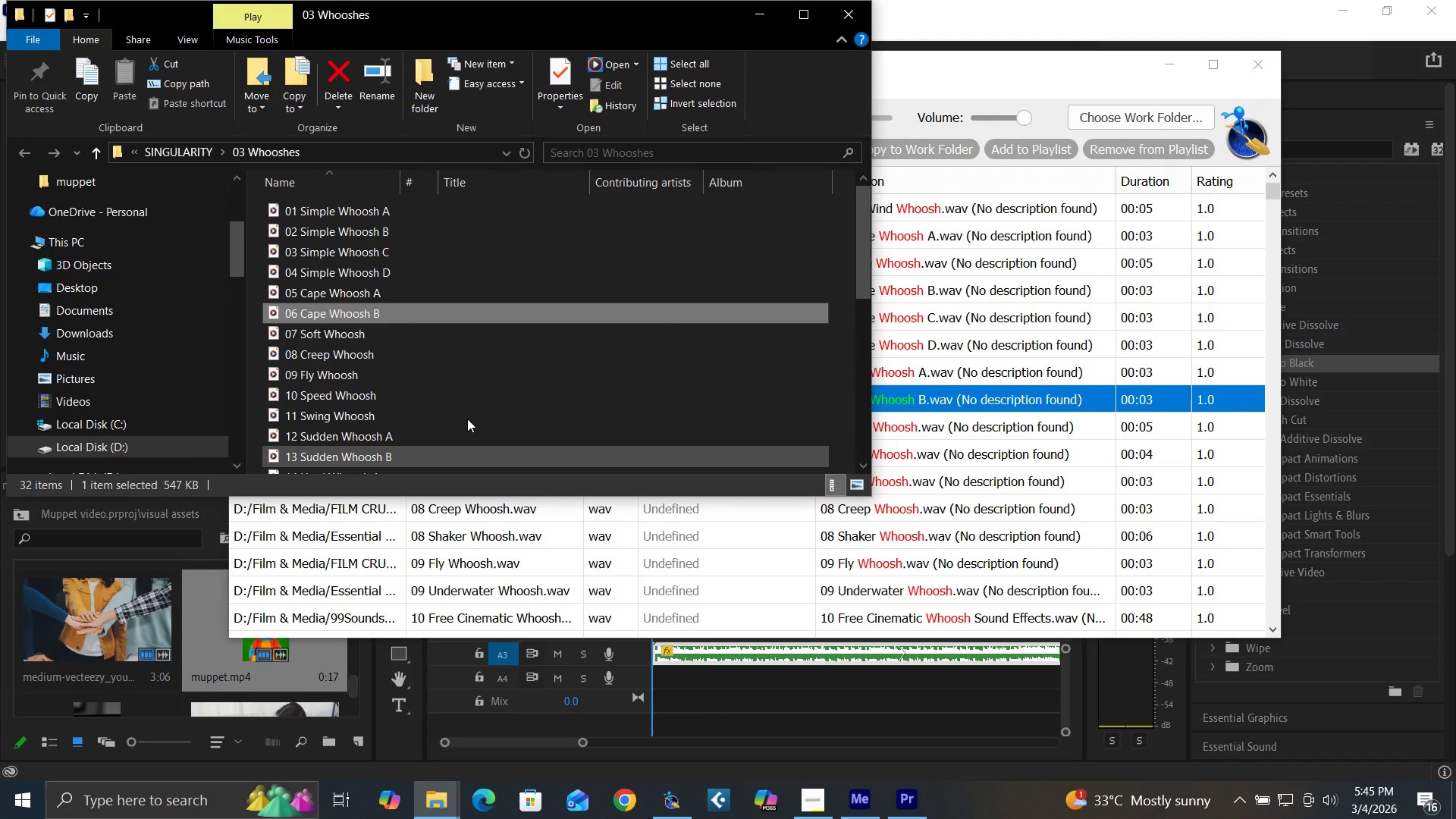 
left_click([1172, 62])
 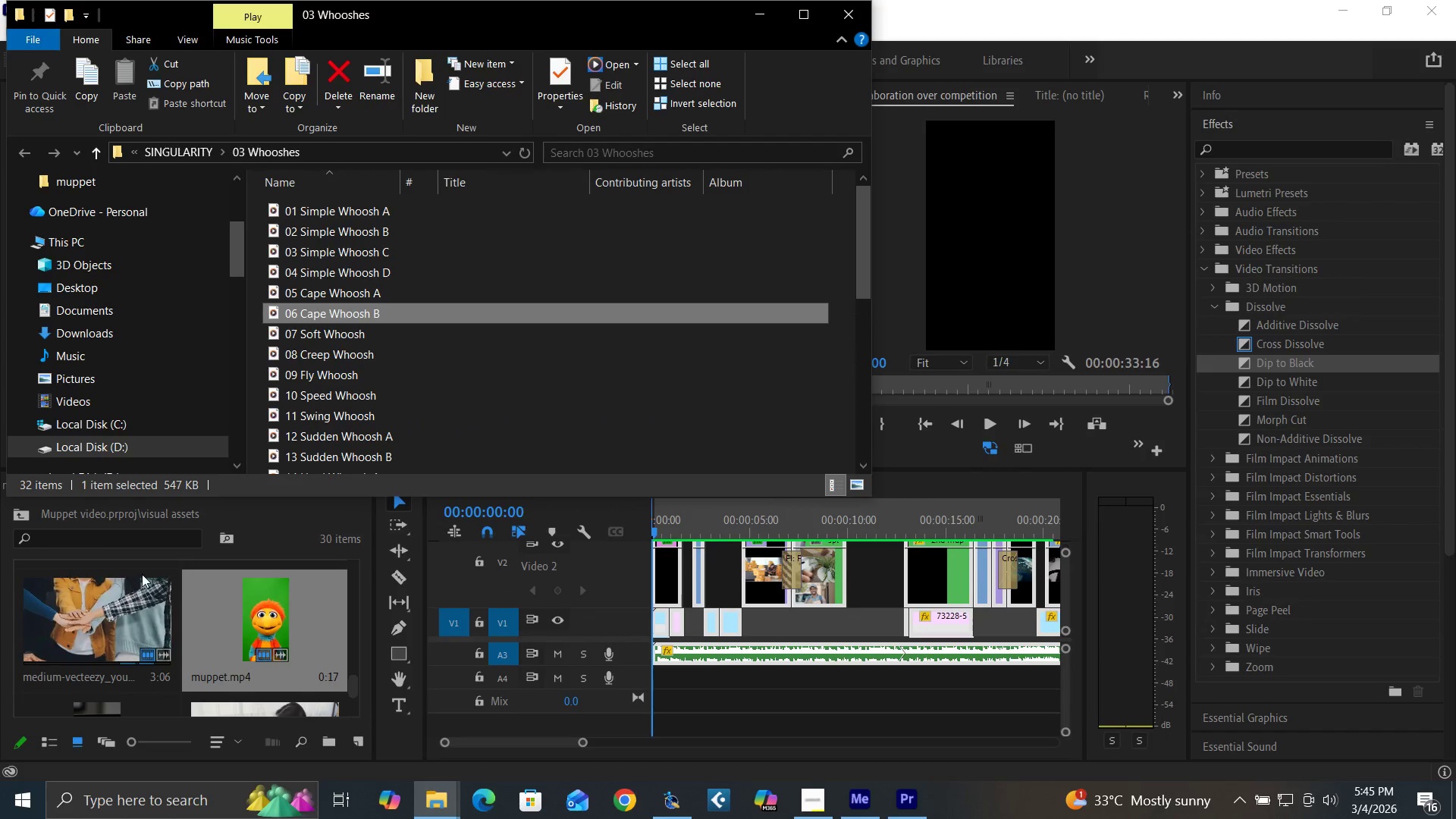 
left_click([145, 572])
 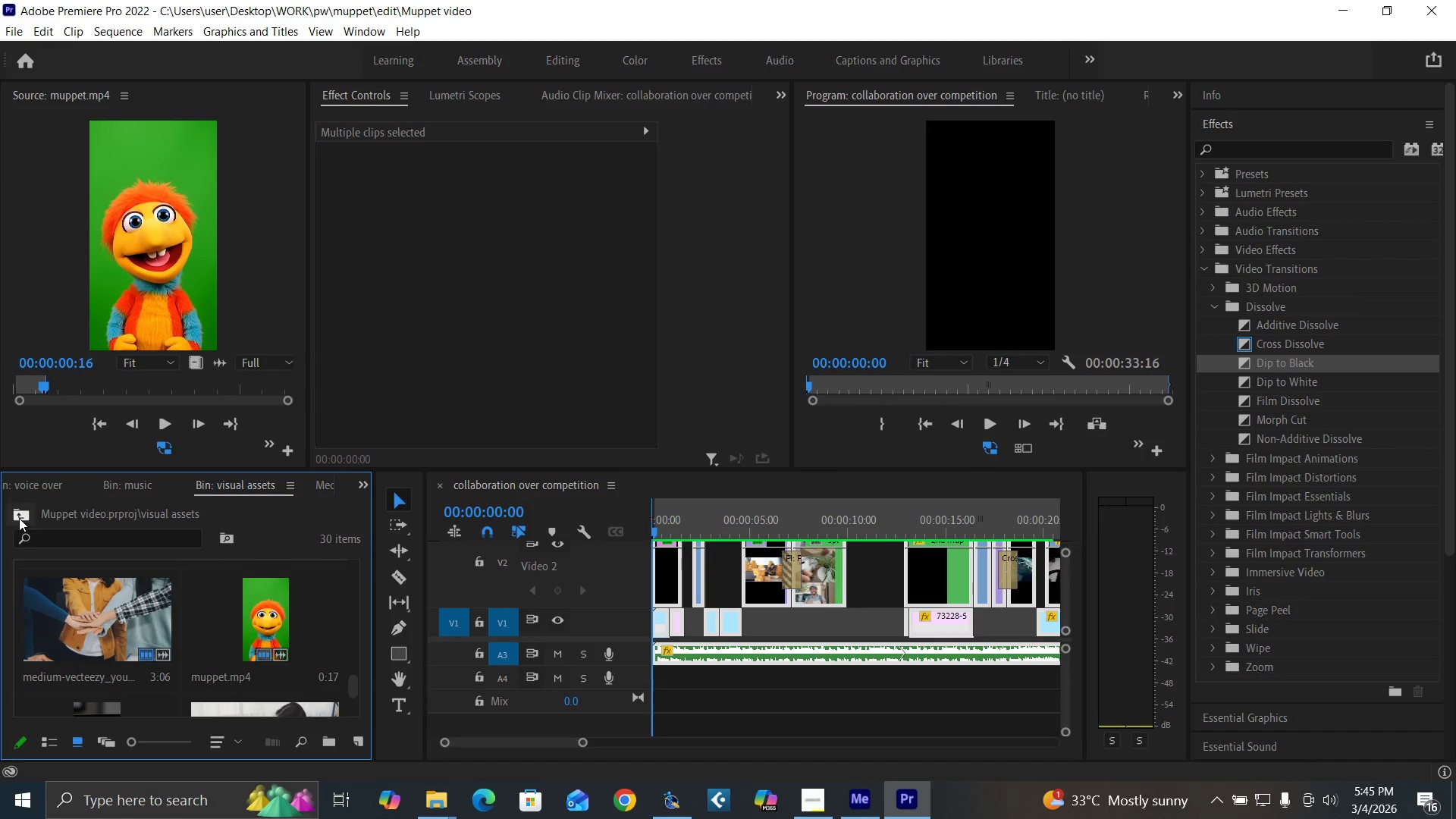 
left_click([19, 518])
 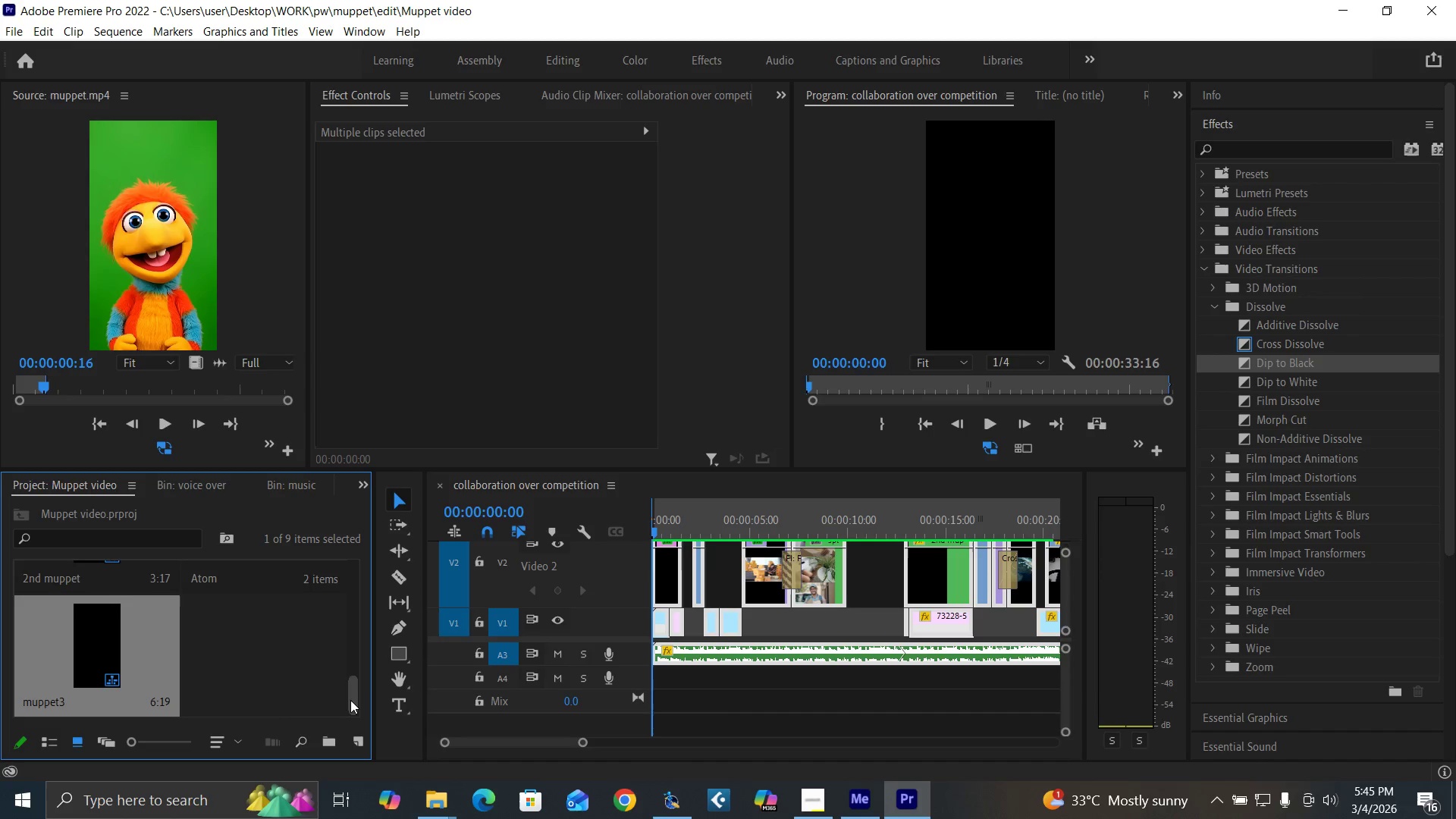 
left_click_drag(start_coordinate=[352, 701], to_coordinate=[347, 748])
 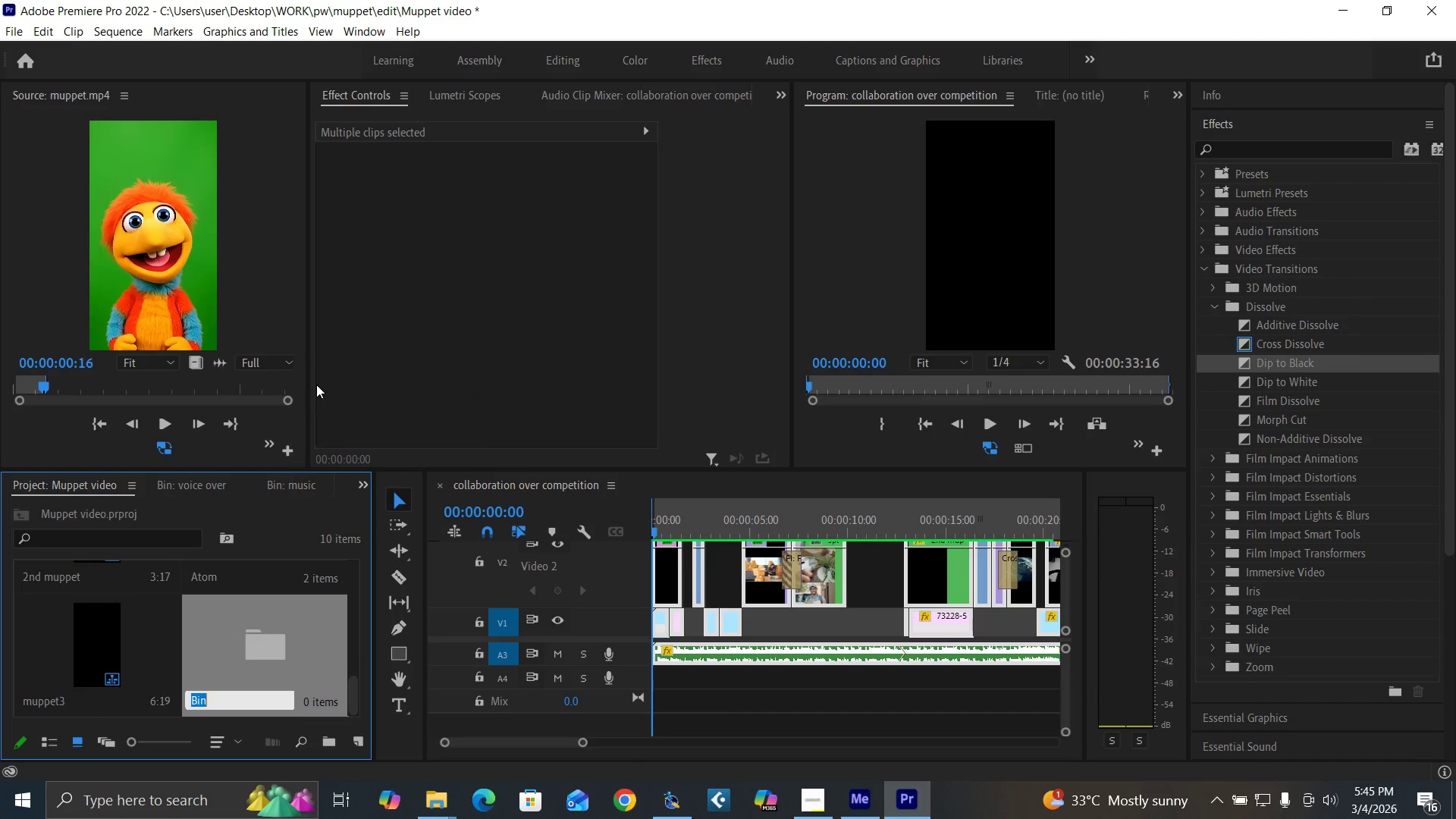 
type(sfx)
 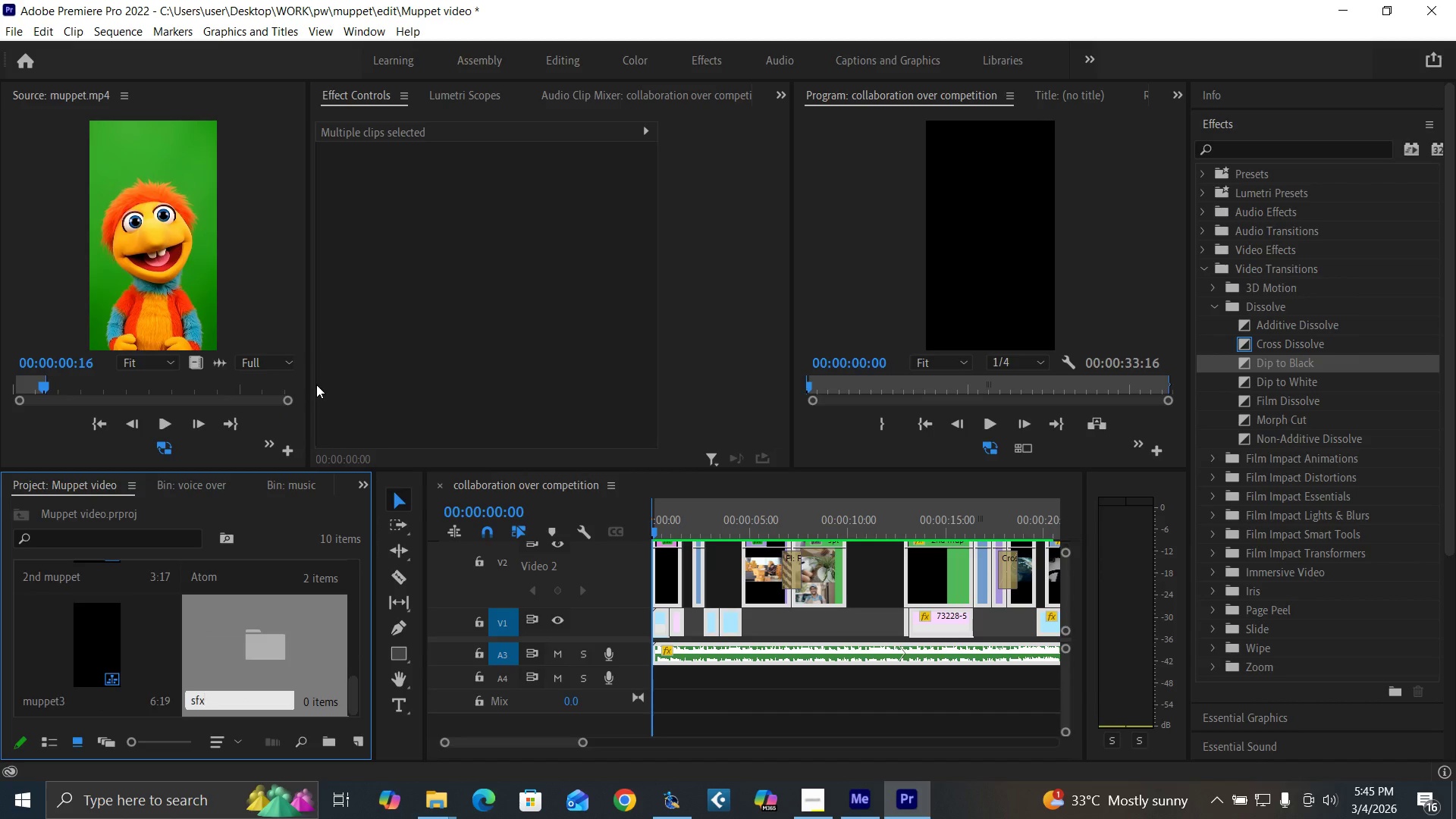 
key(Enter)
 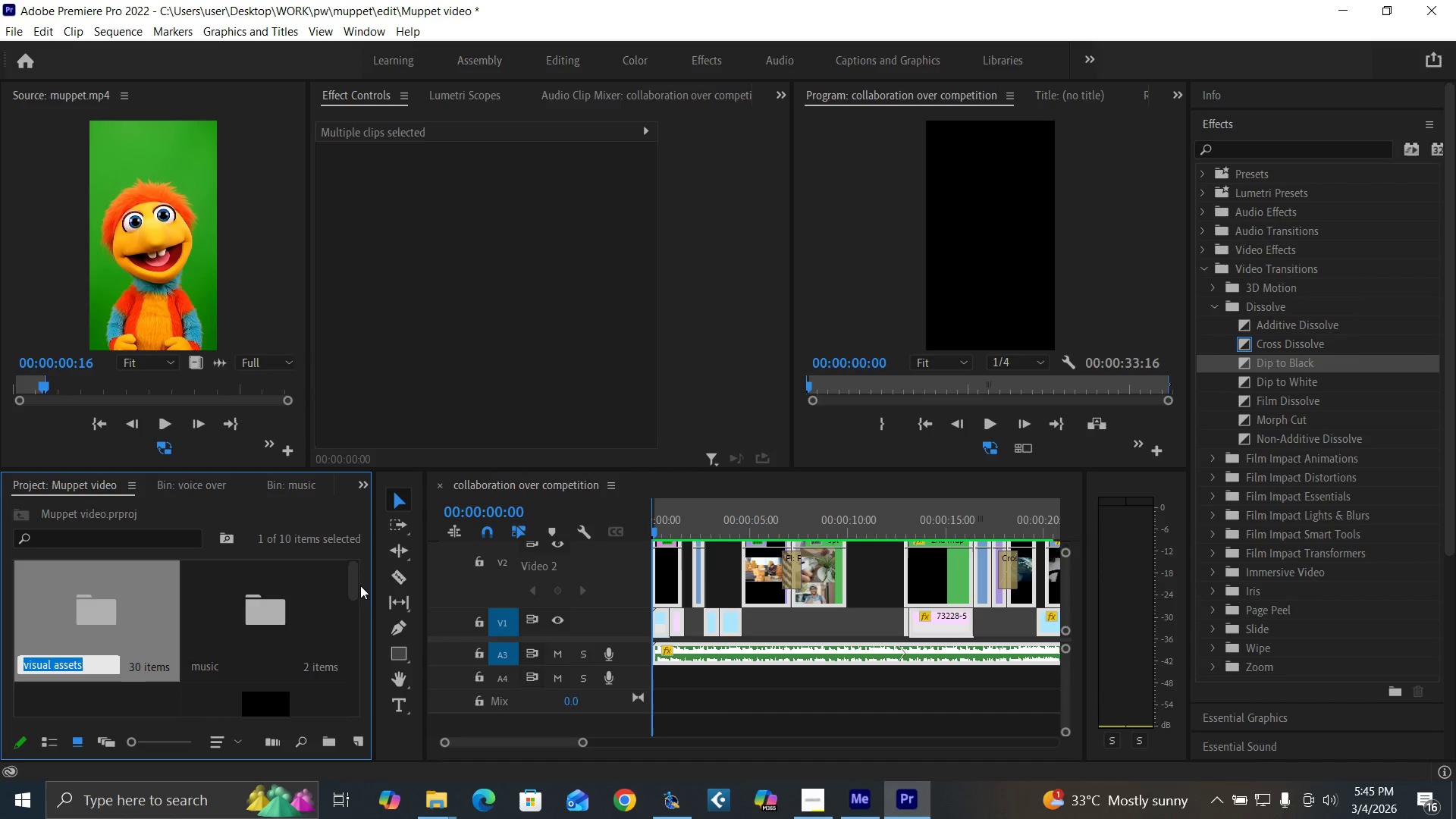 
left_click_drag(start_coordinate=[354, 580], to_coordinate=[356, 711])
 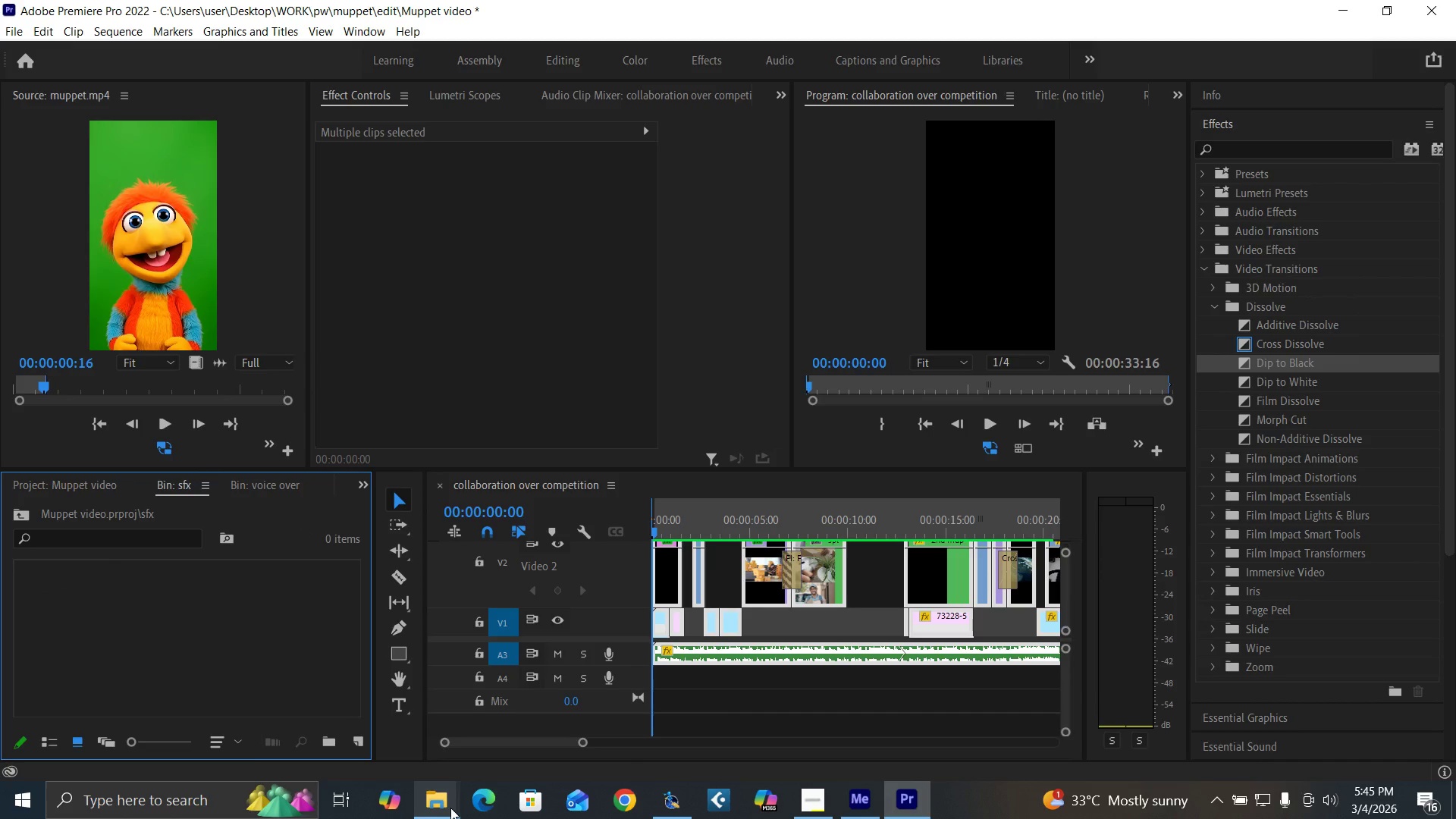 
left_click([494, 753])
 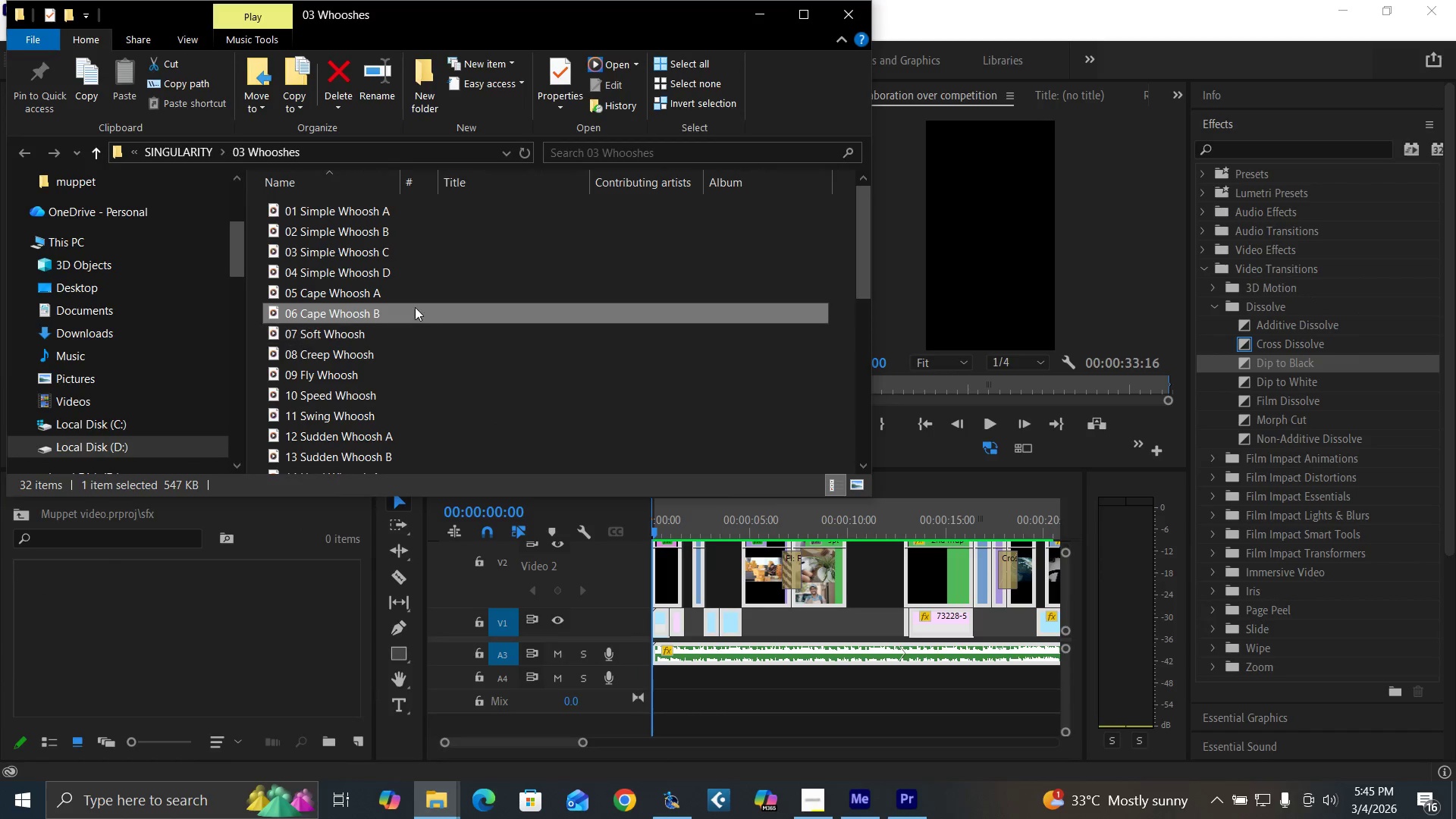 
left_click_drag(start_coordinate=[414, 305], to_coordinate=[177, 648])
 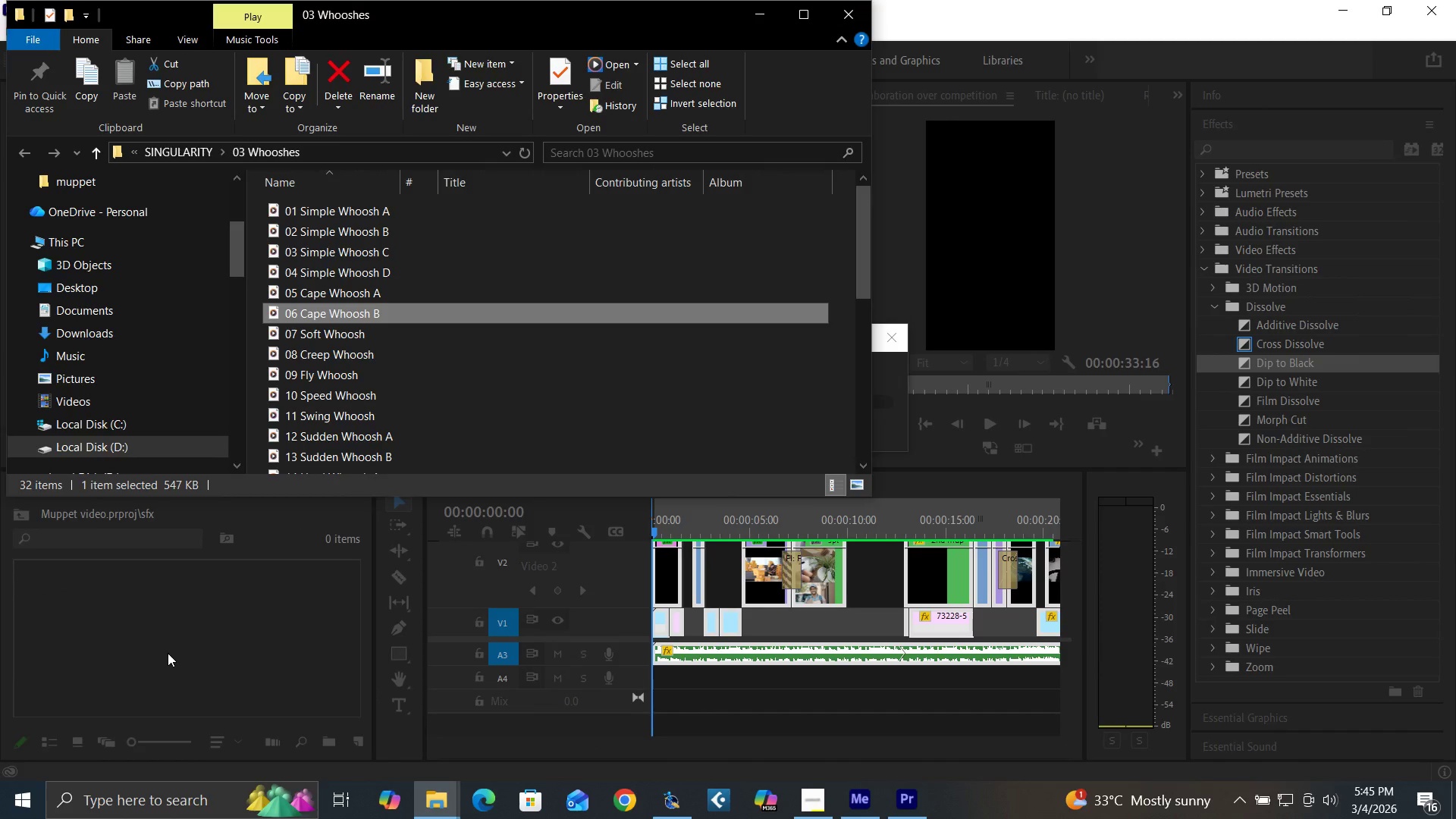 
left_click([168, 653])
 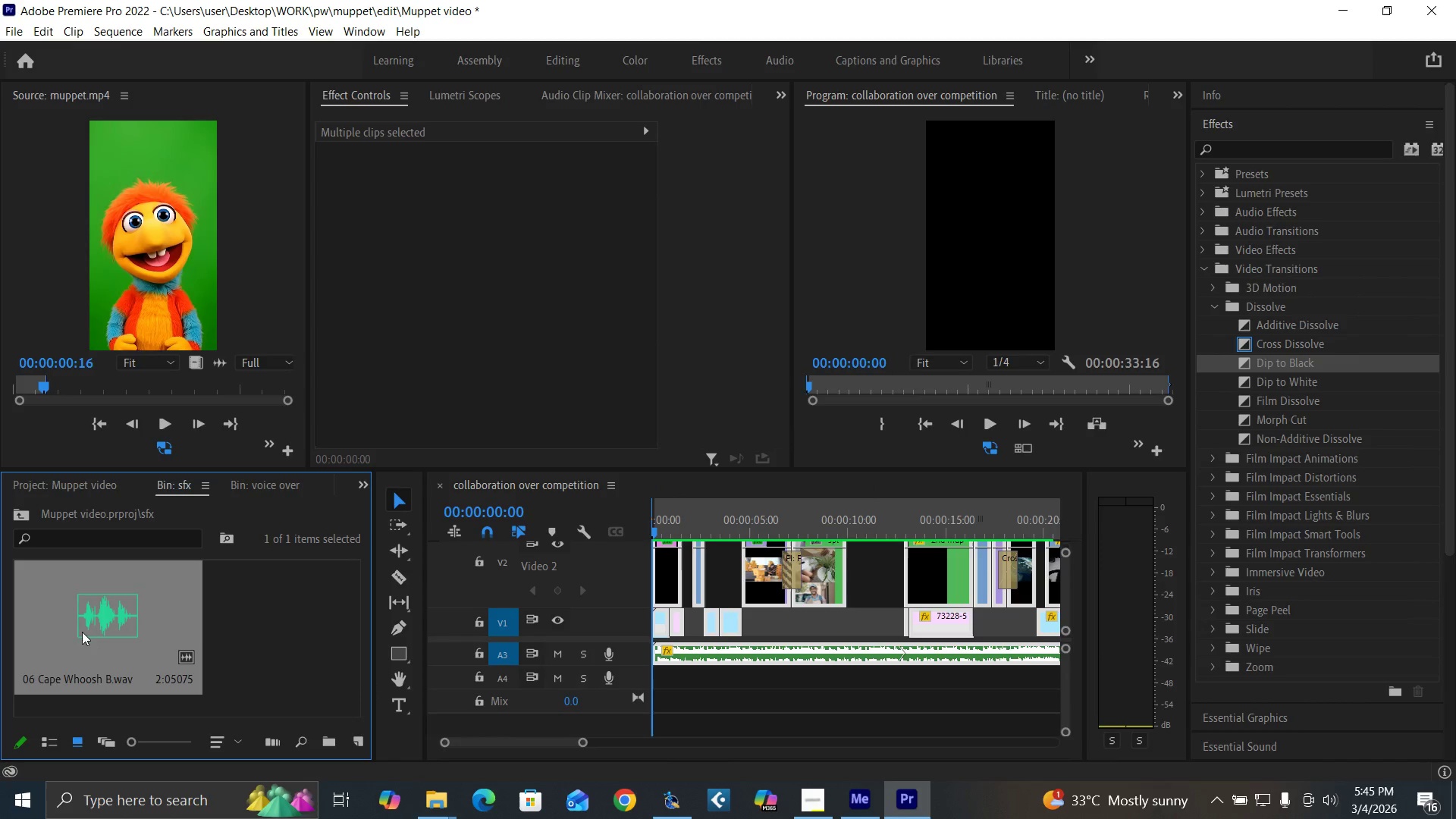 
left_click_drag(start_coordinate=[80, 630], to_coordinate=[654, 680])
 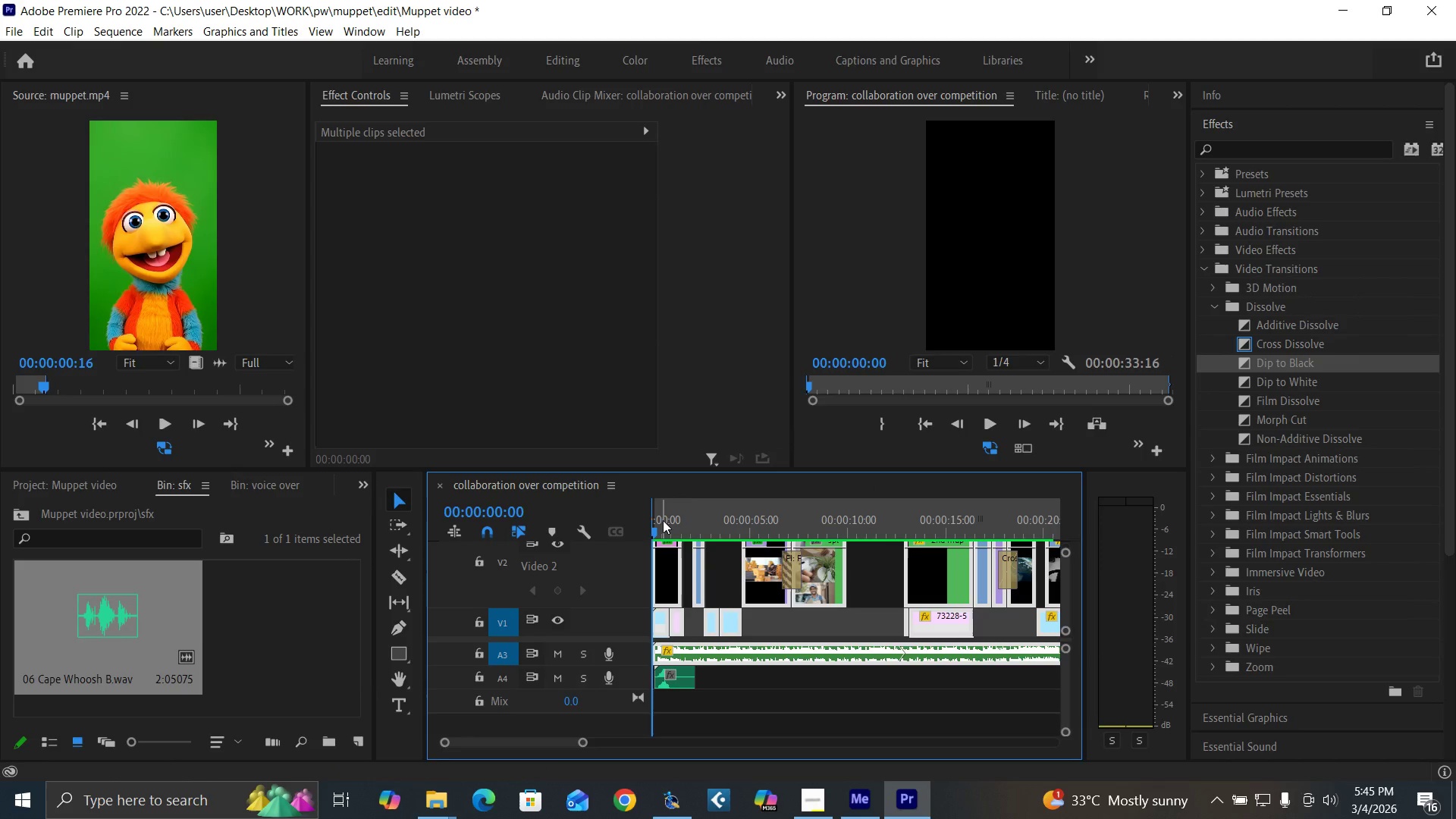 
left_click_drag(start_coordinate=[663, 520], to_coordinate=[626, 555])
 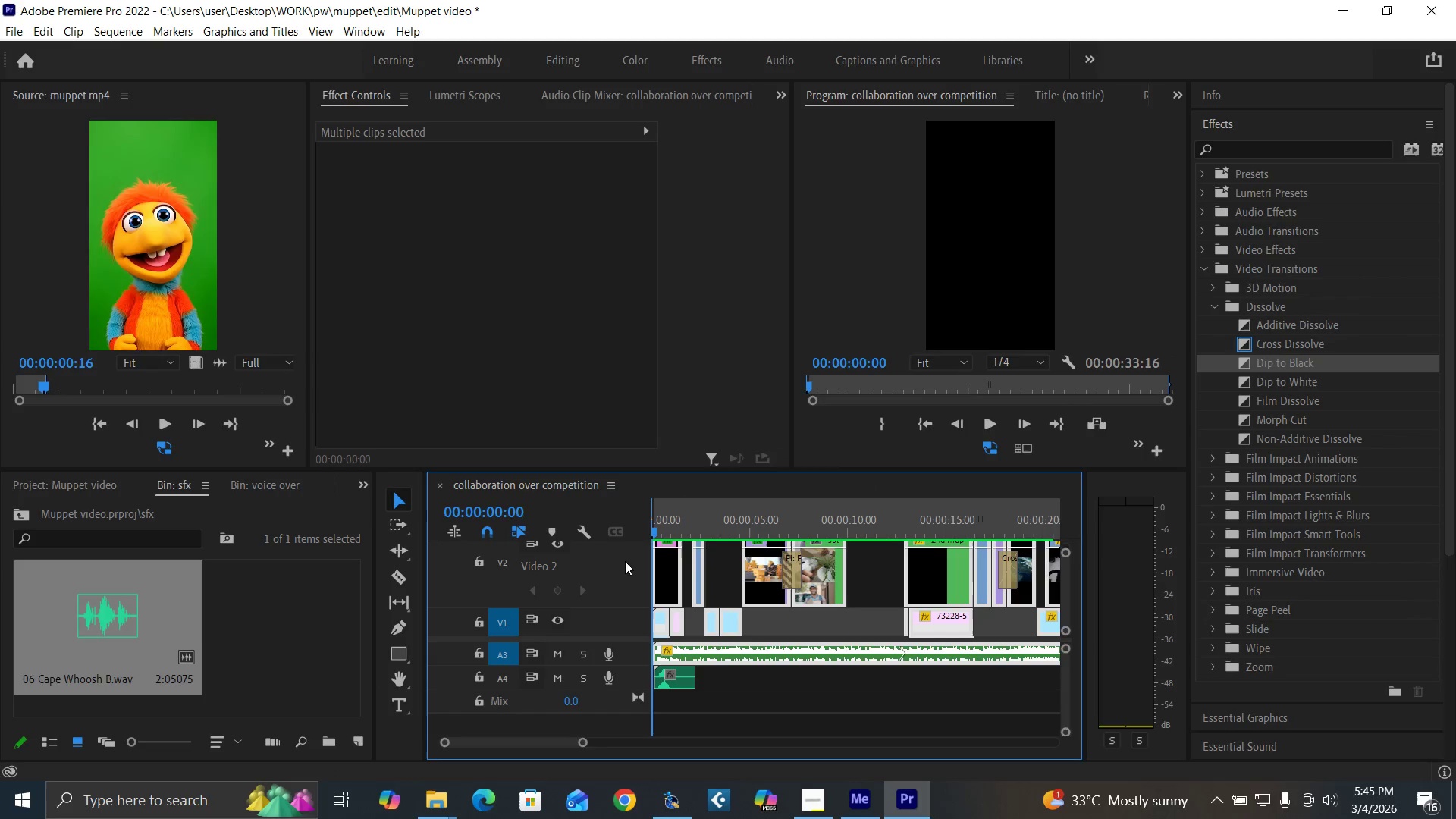 
key(Space)
 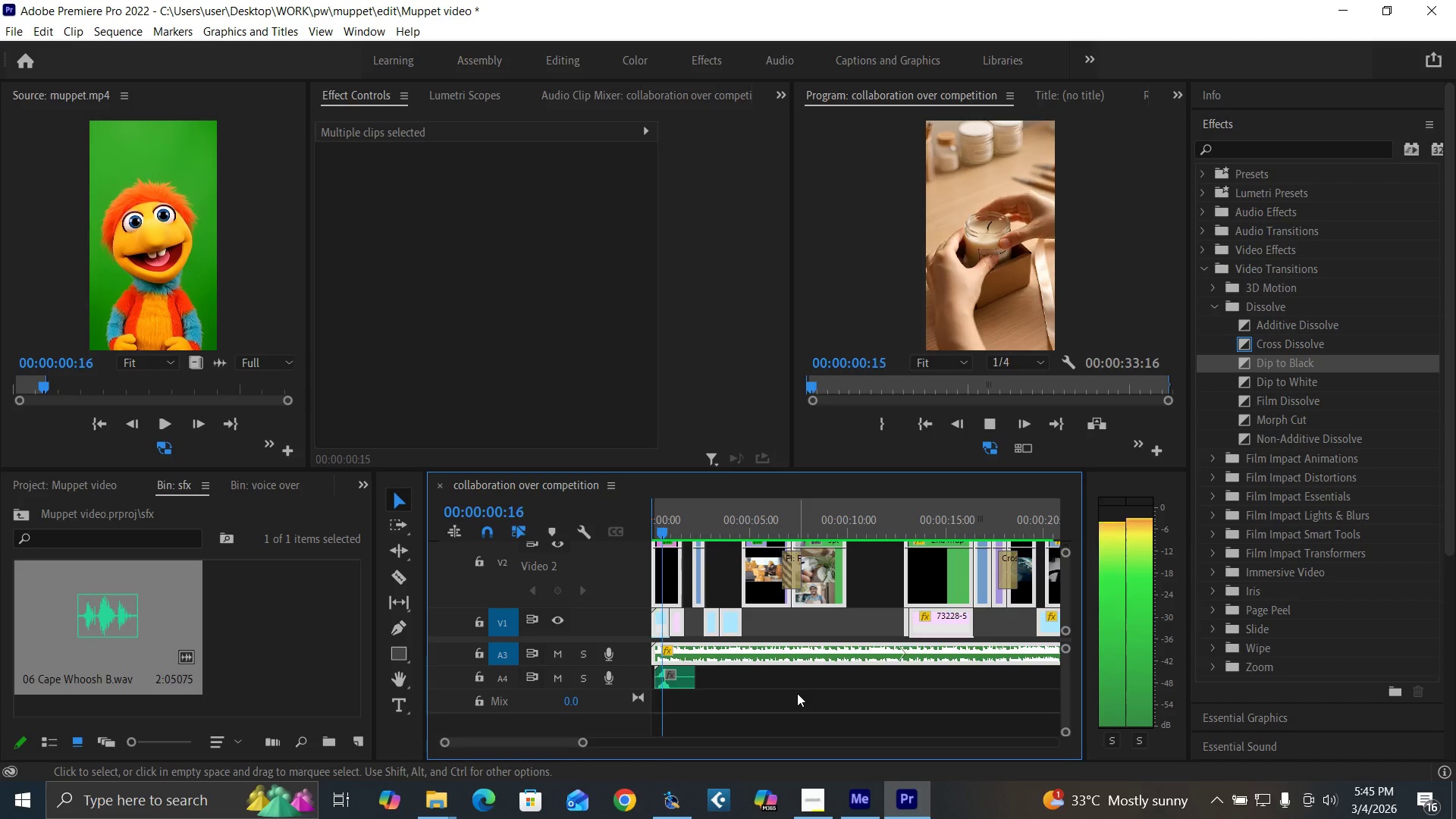 
key(Space)
 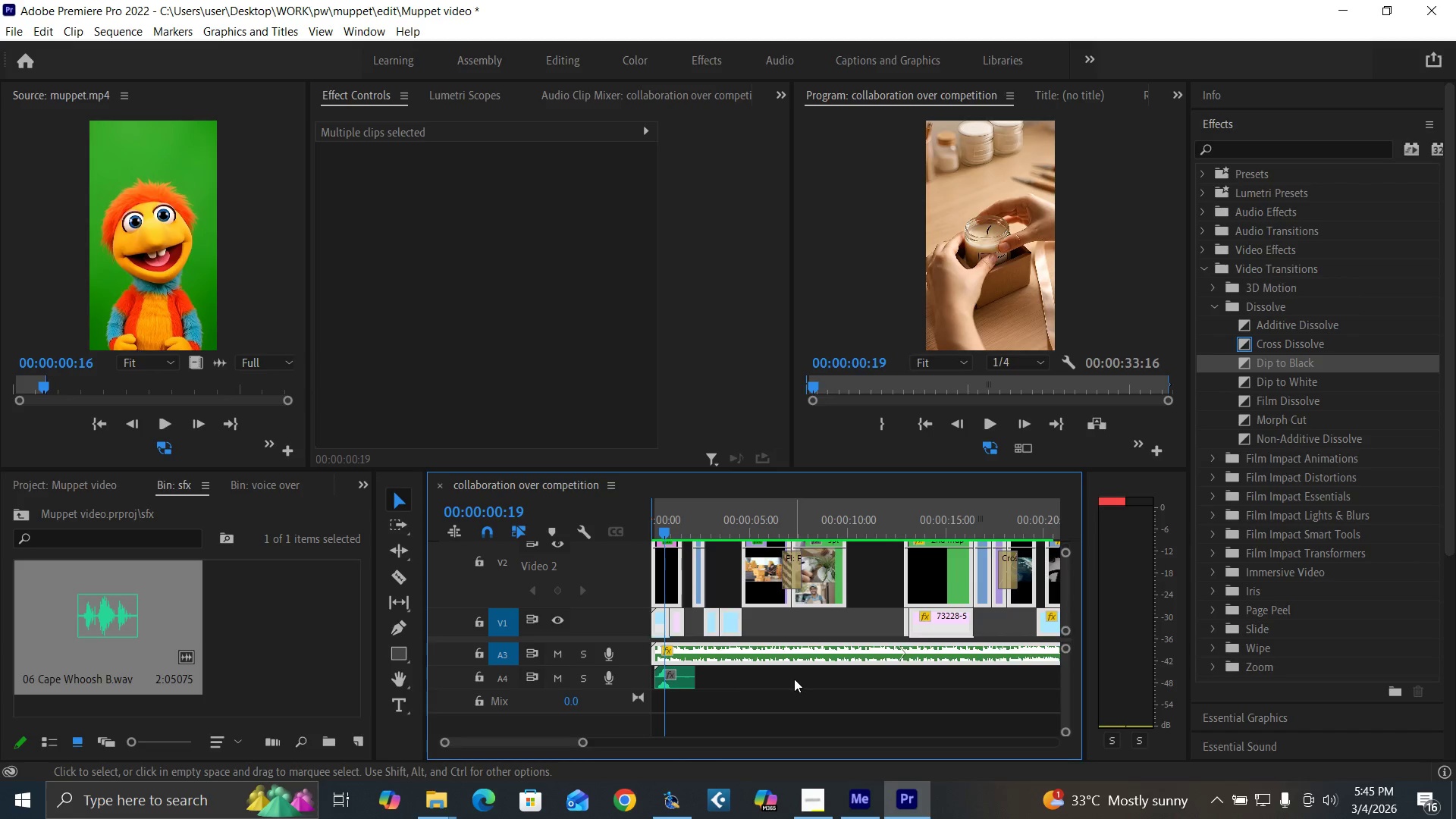 
key(Equal)
 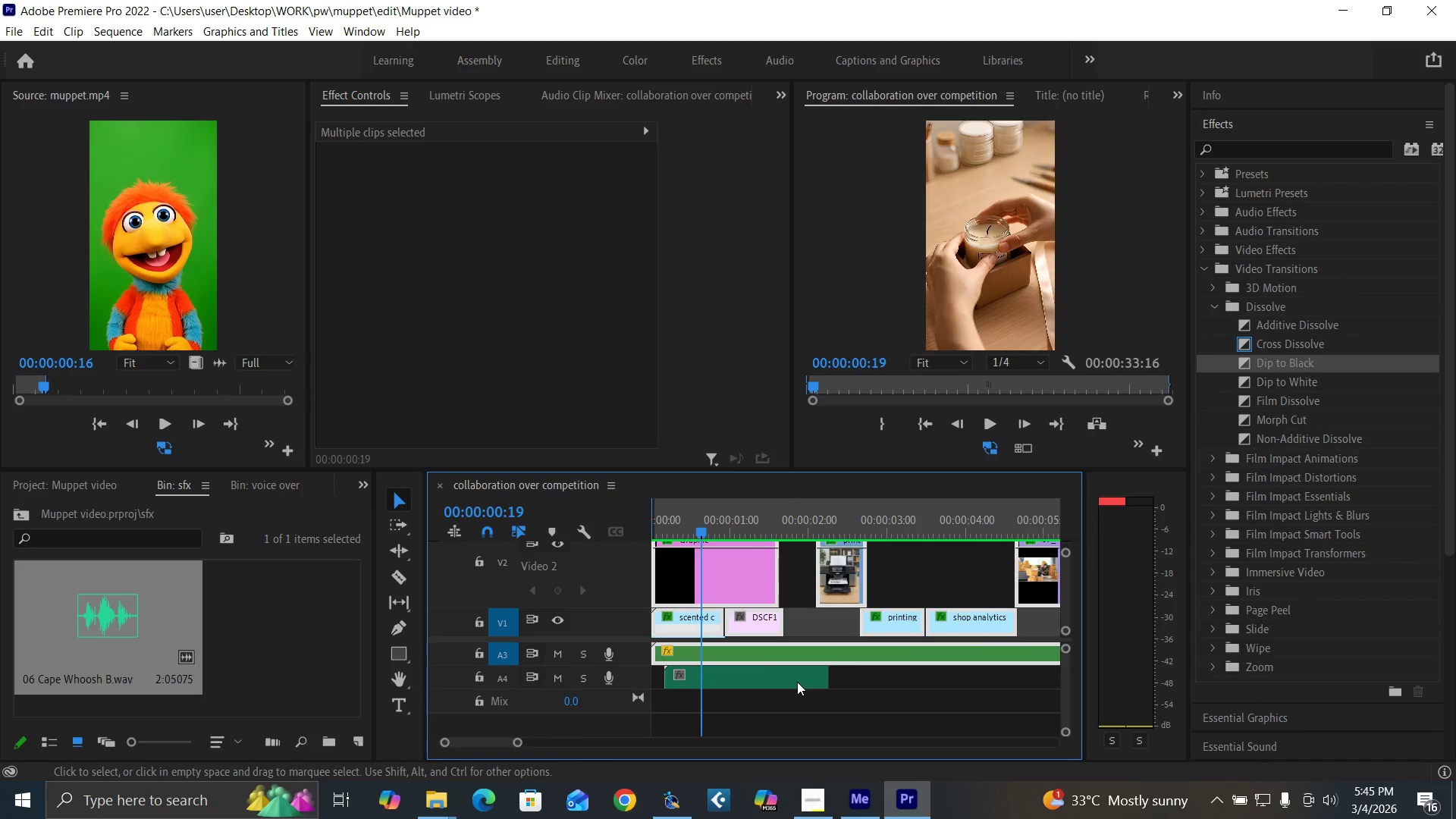 
key(Equal)
 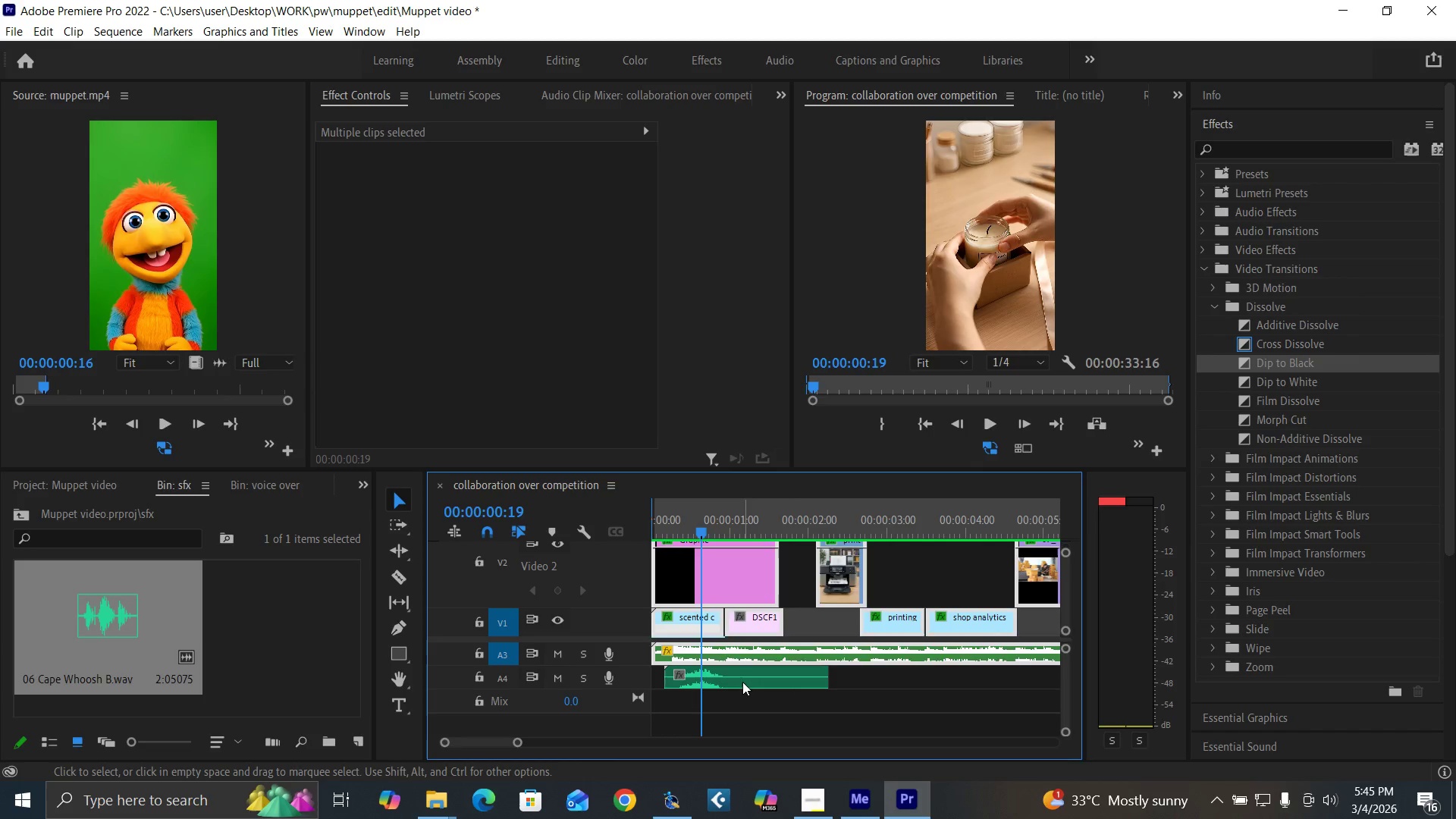 
left_click_drag(start_coordinate=[742, 682], to_coordinate=[657, 701])
 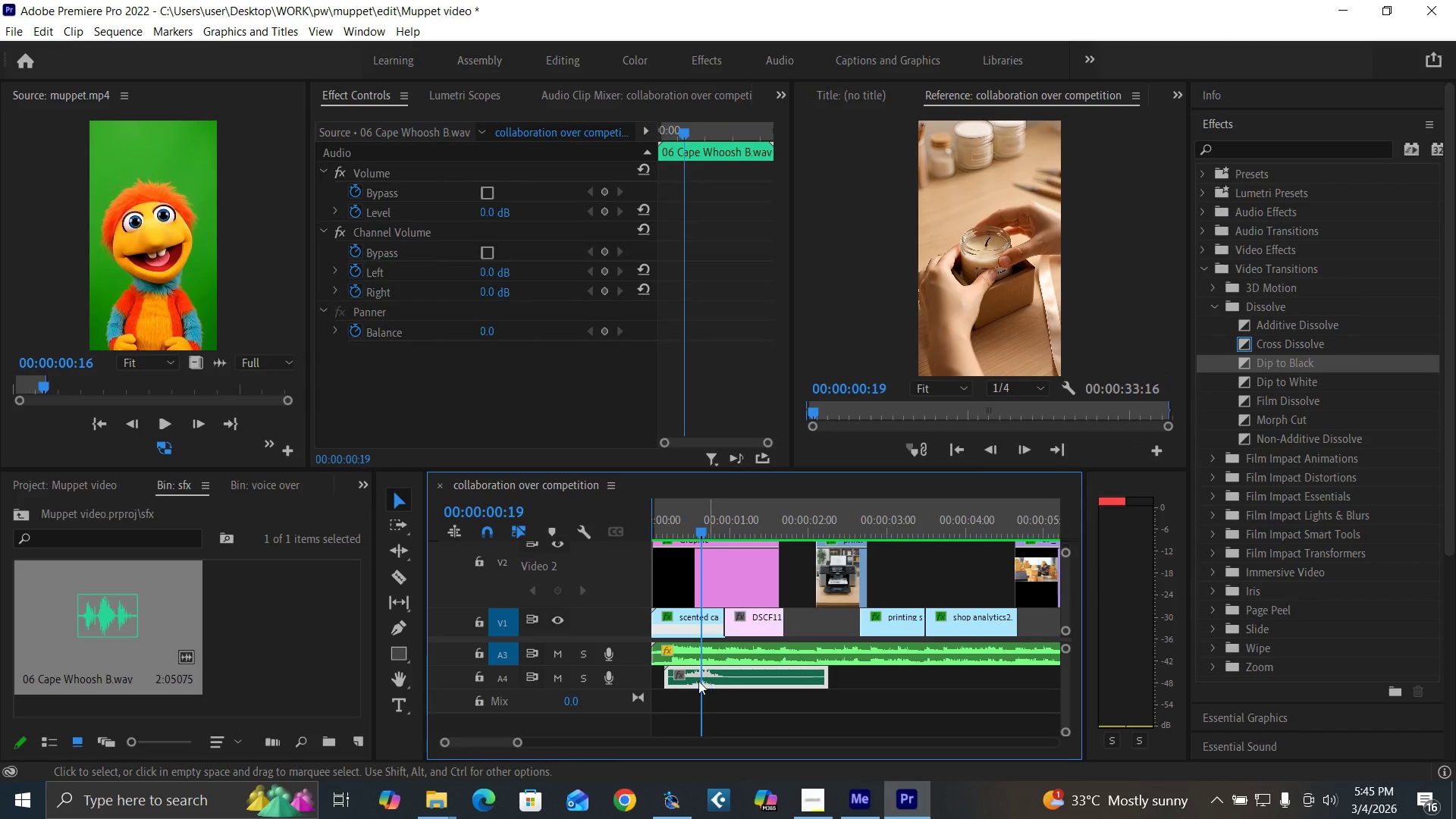 
left_click_drag(start_coordinate=[709, 681], to_coordinate=[675, 676])
 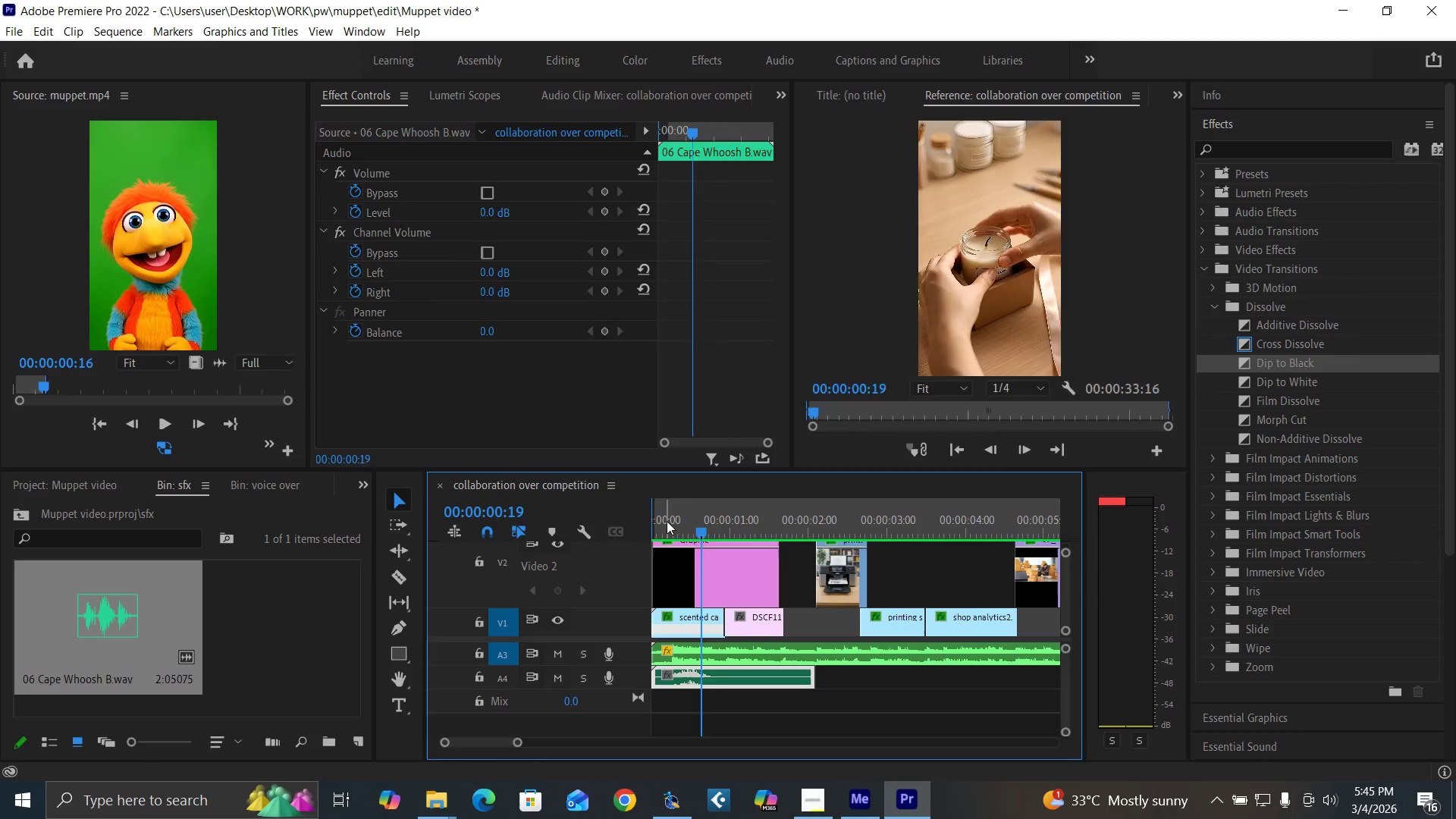 
left_click_drag(start_coordinate=[667, 521], to_coordinate=[615, 571])
 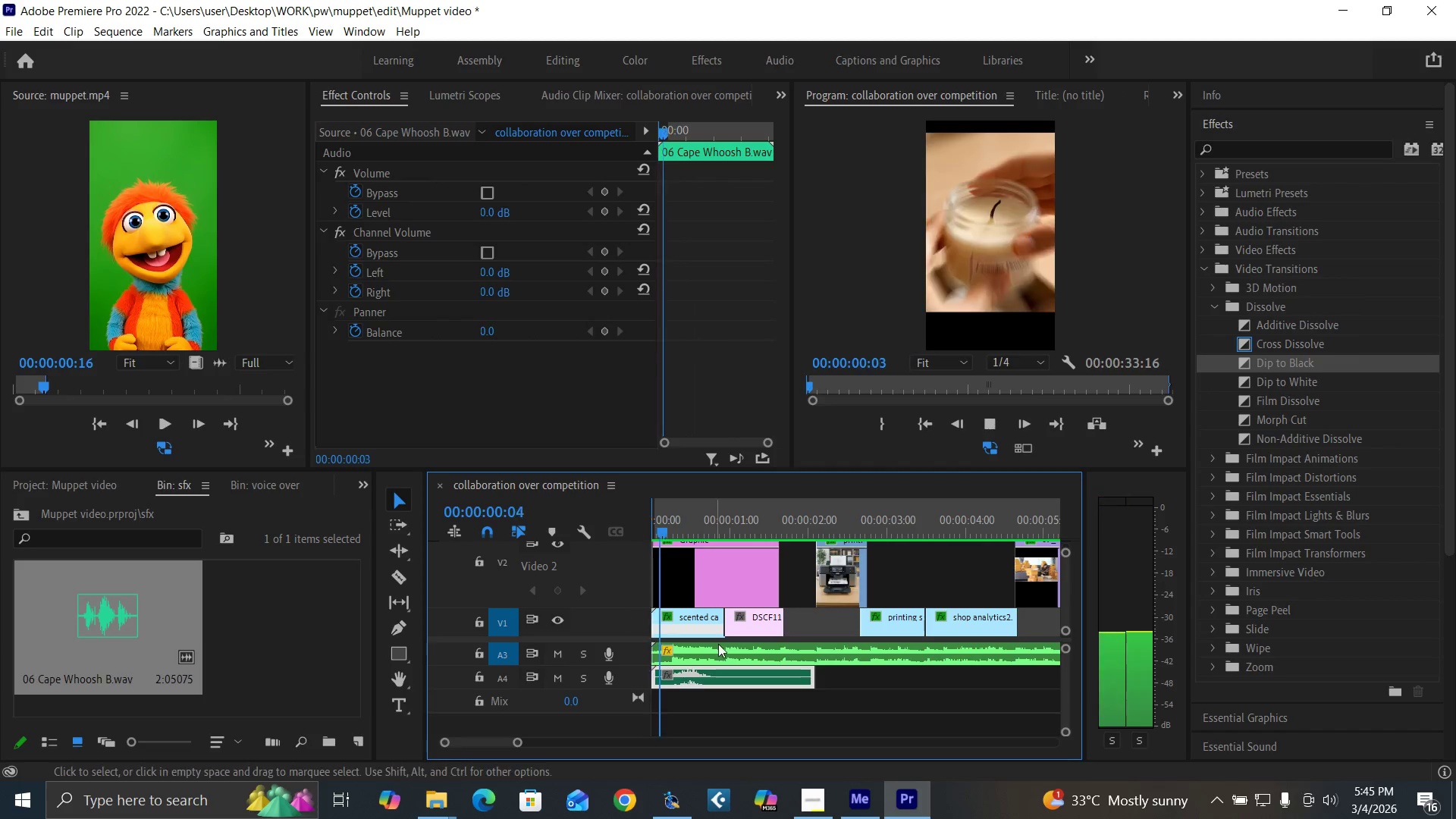 
key(Space)
 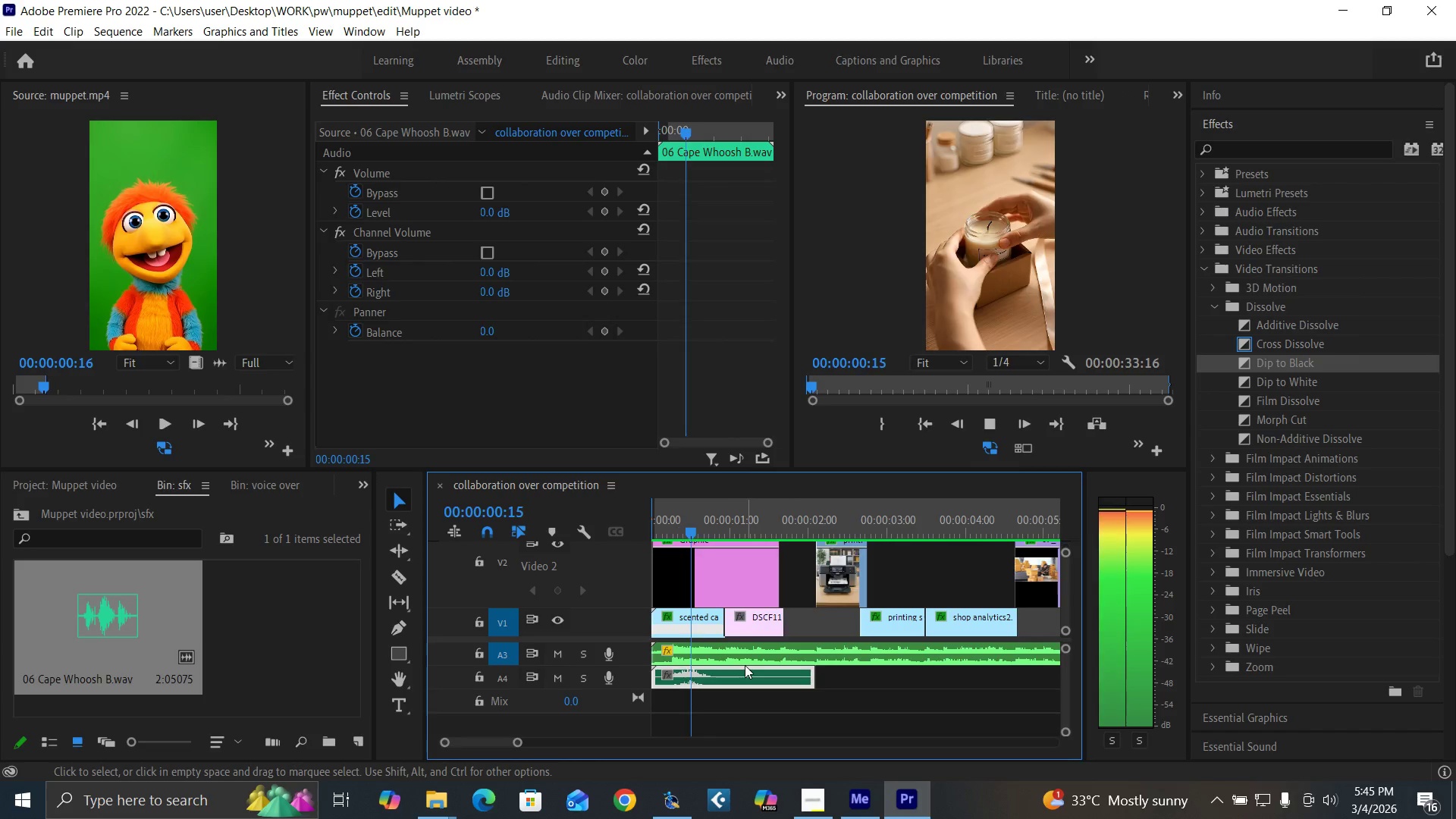 
key(Space)
 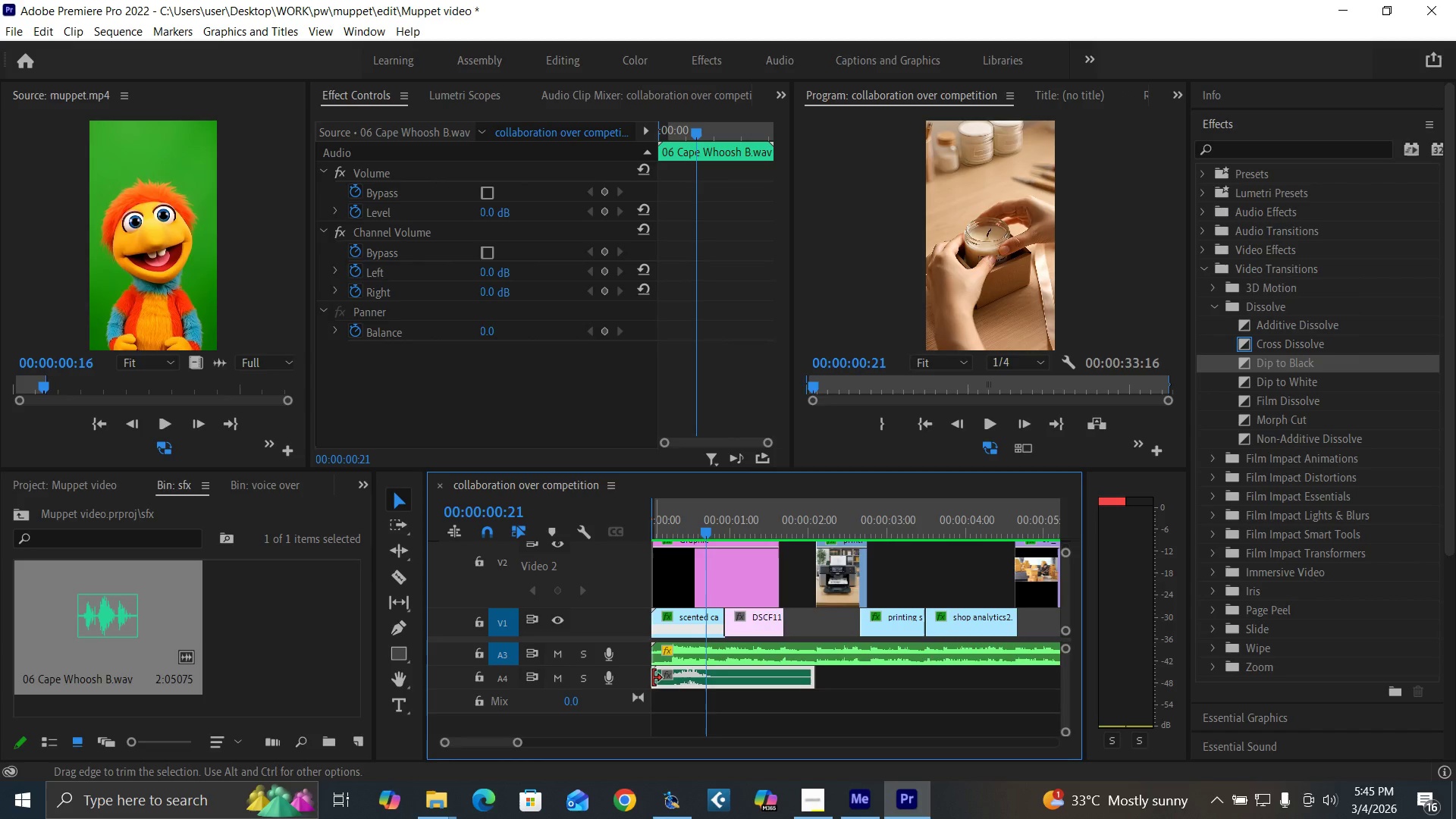 
left_click_drag(start_coordinate=[653, 678], to_coordinate=[676, 698])
 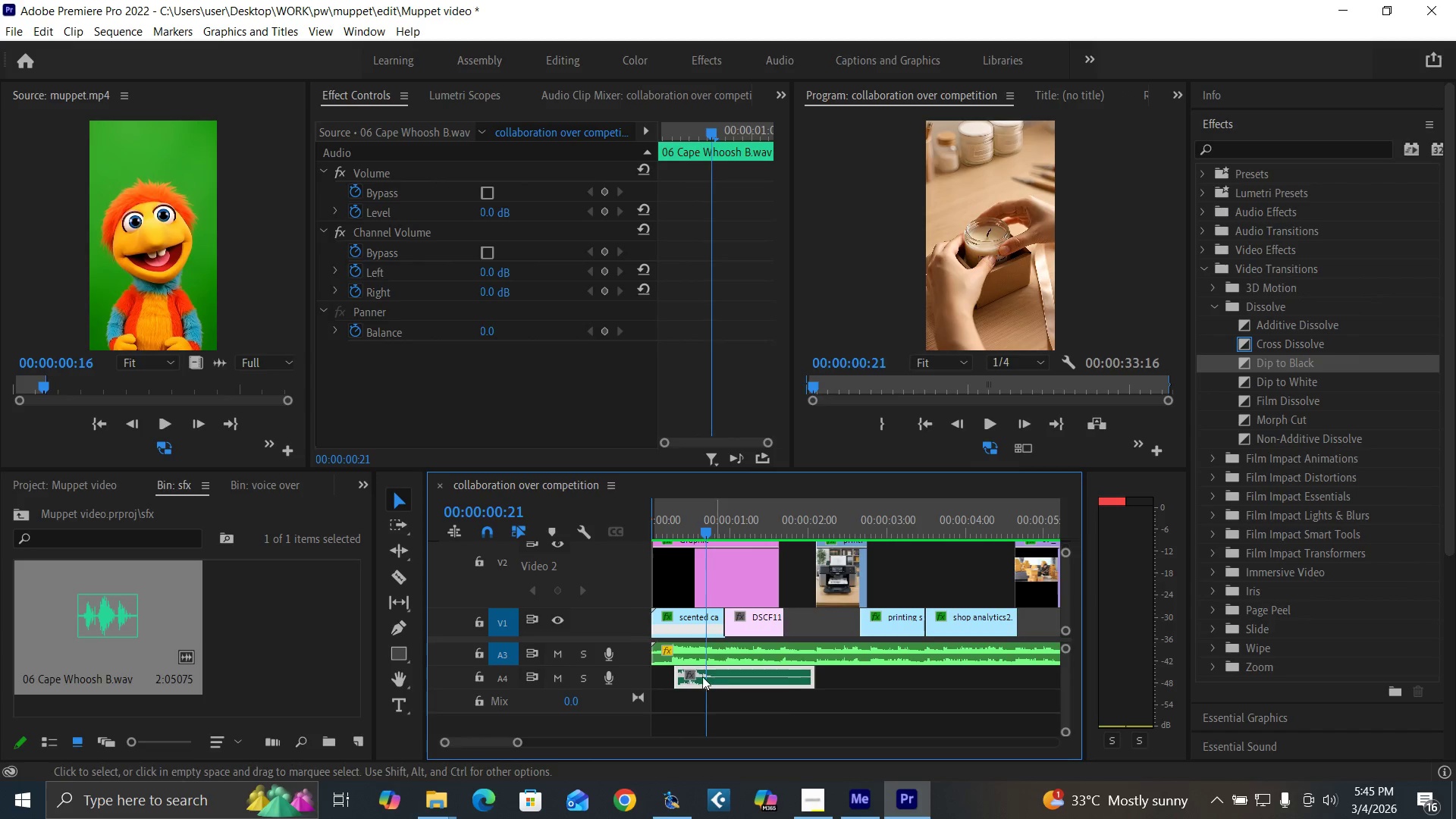 
left_click_drag(start_coordinate=[715, 676], to_coordinate=[683, 677])
 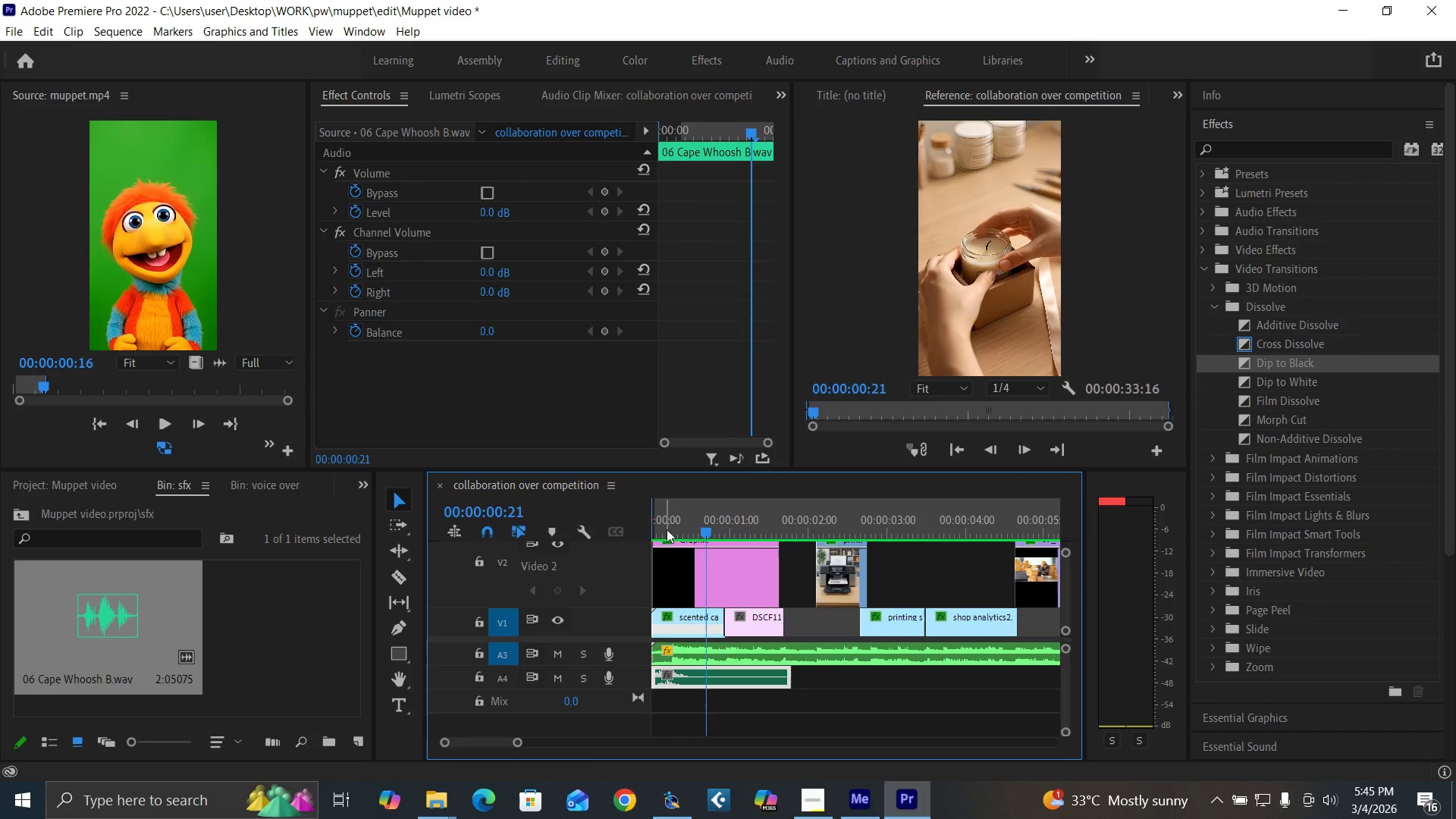 
left_click_drag(start_coordinate=[667, 530], to_coordinate=[622, 562])
 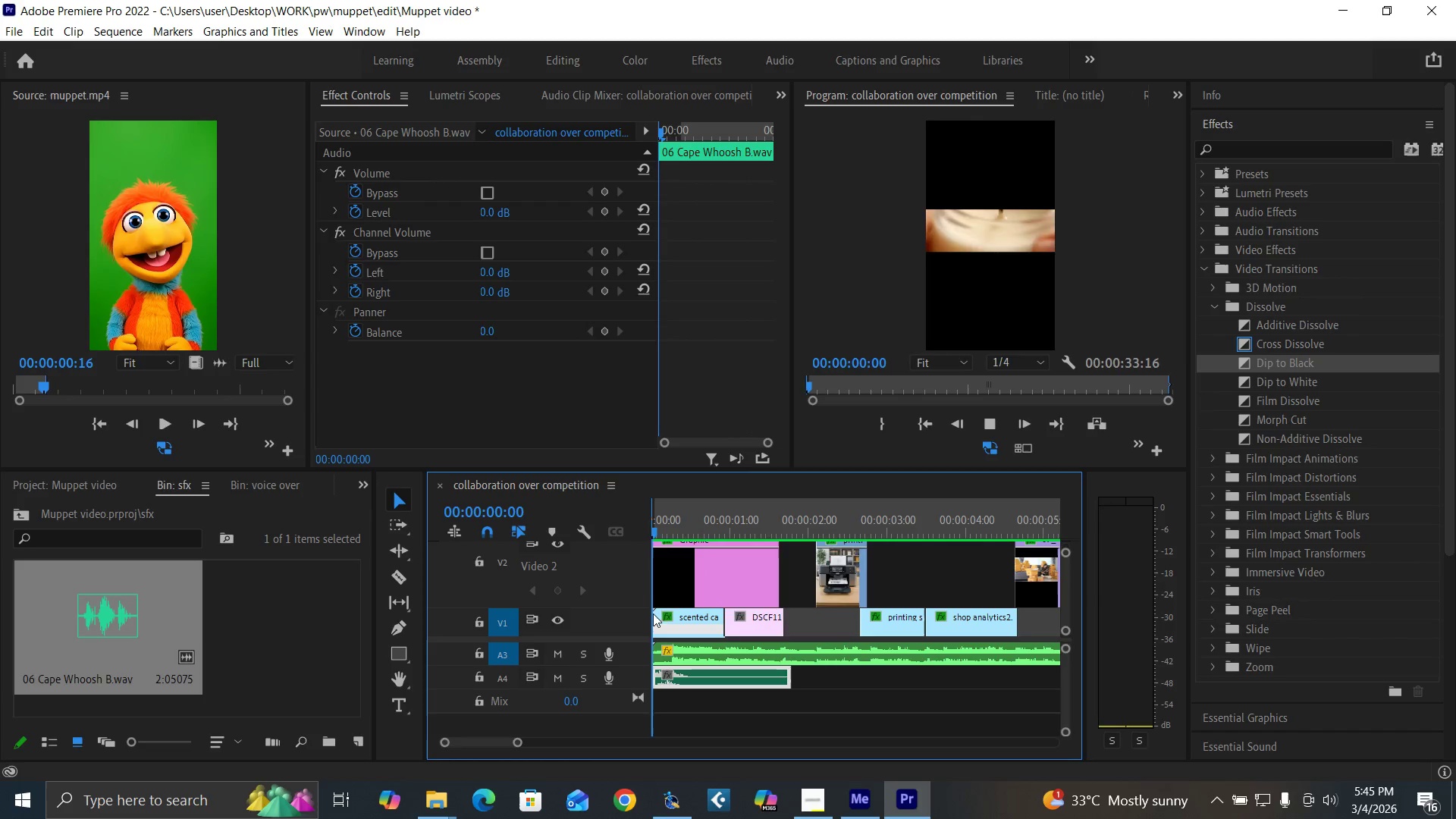 
key(Space)
 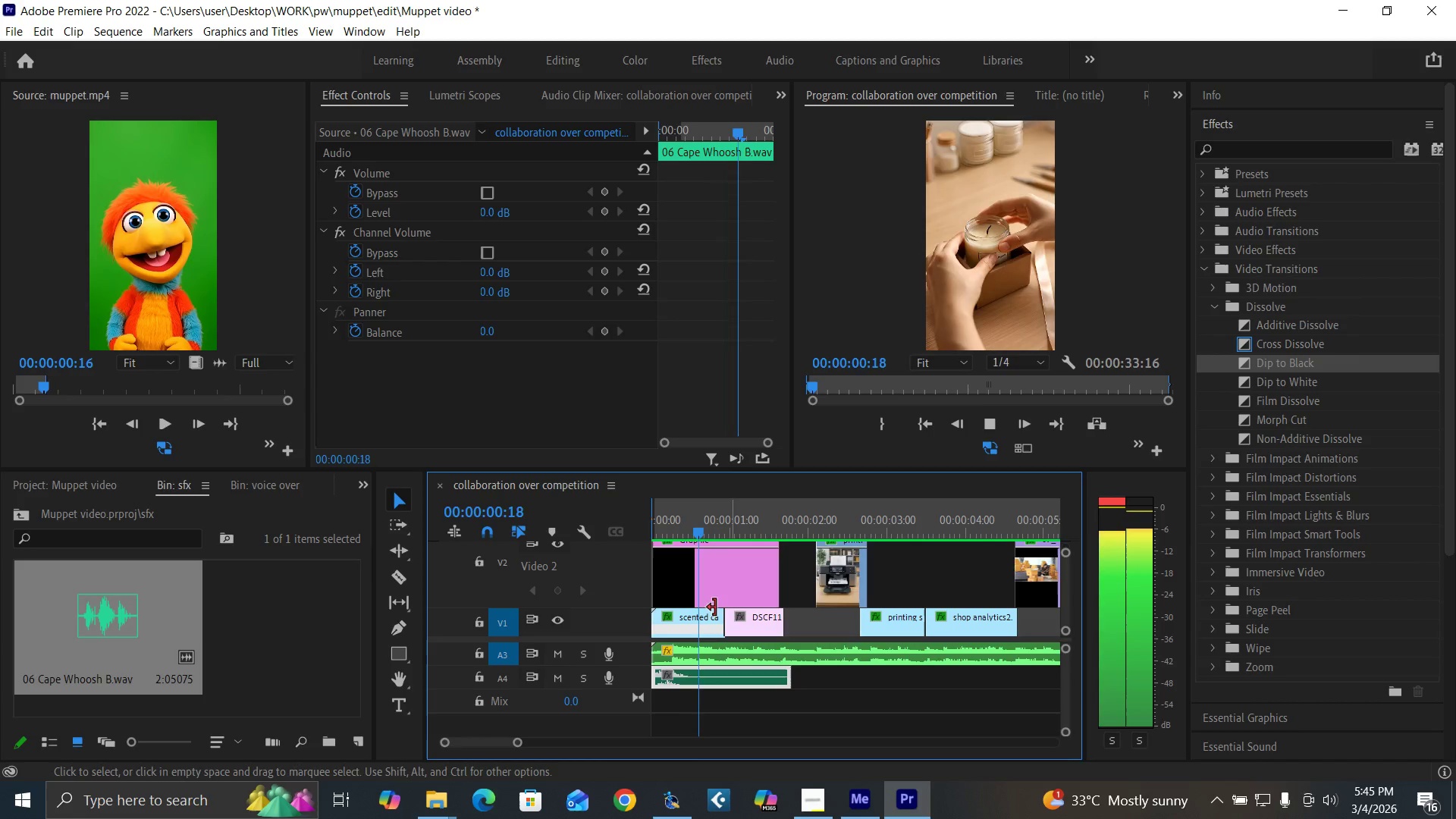 
key(Space)
 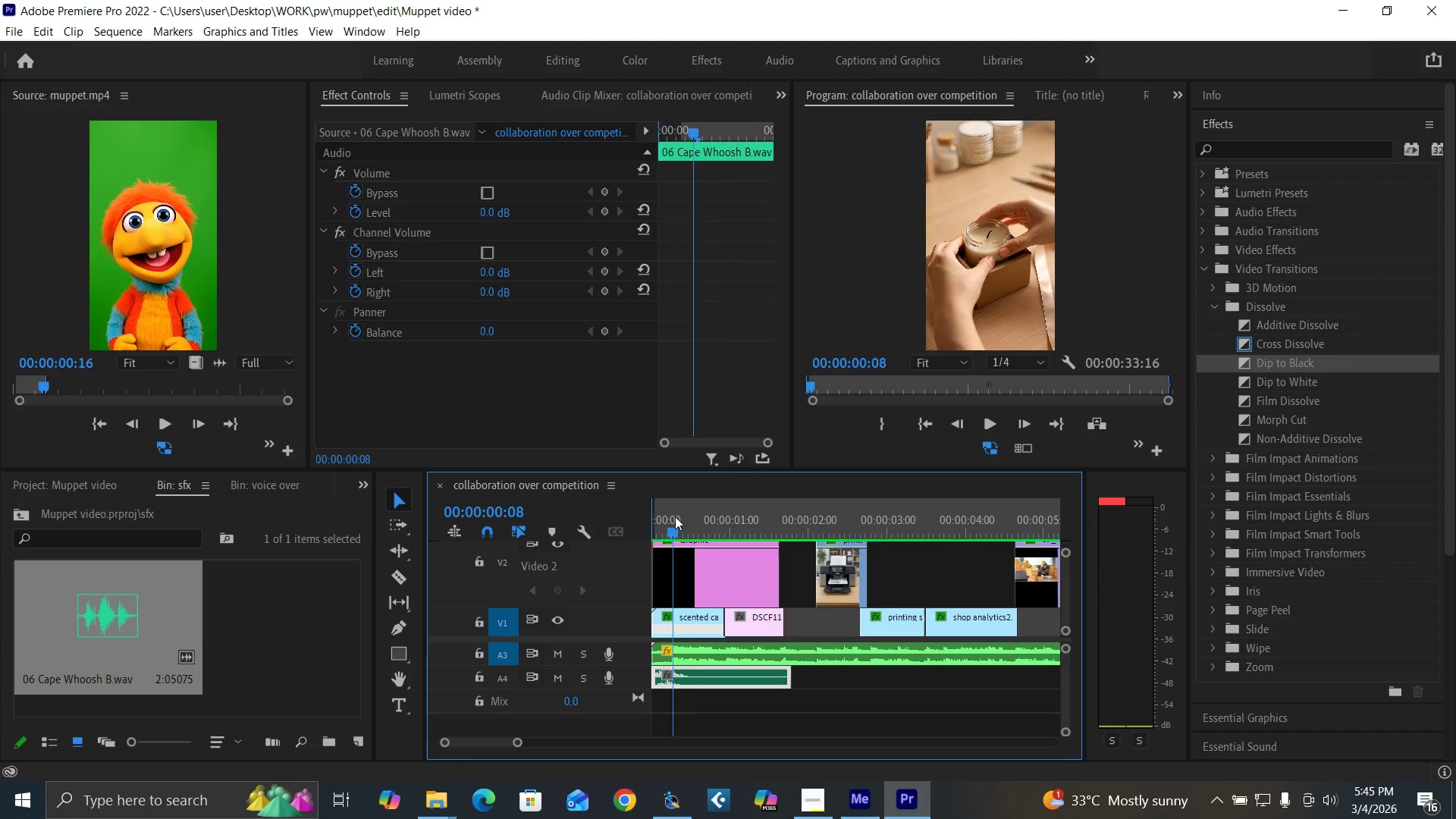 
left_click_drag(start_coordinate=[675, 516], to_coordinate=[588, 573])
 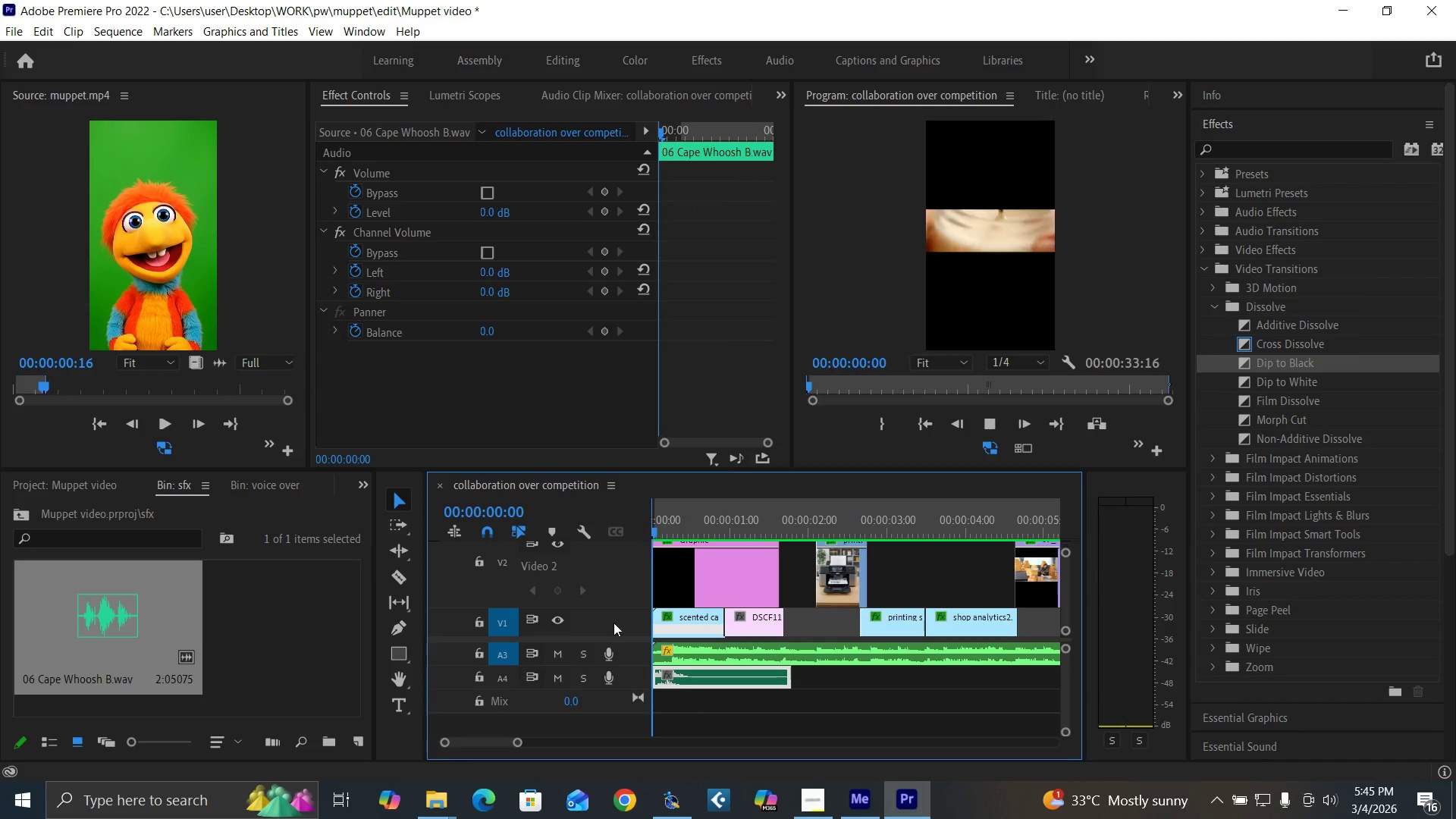 
key(Space)
 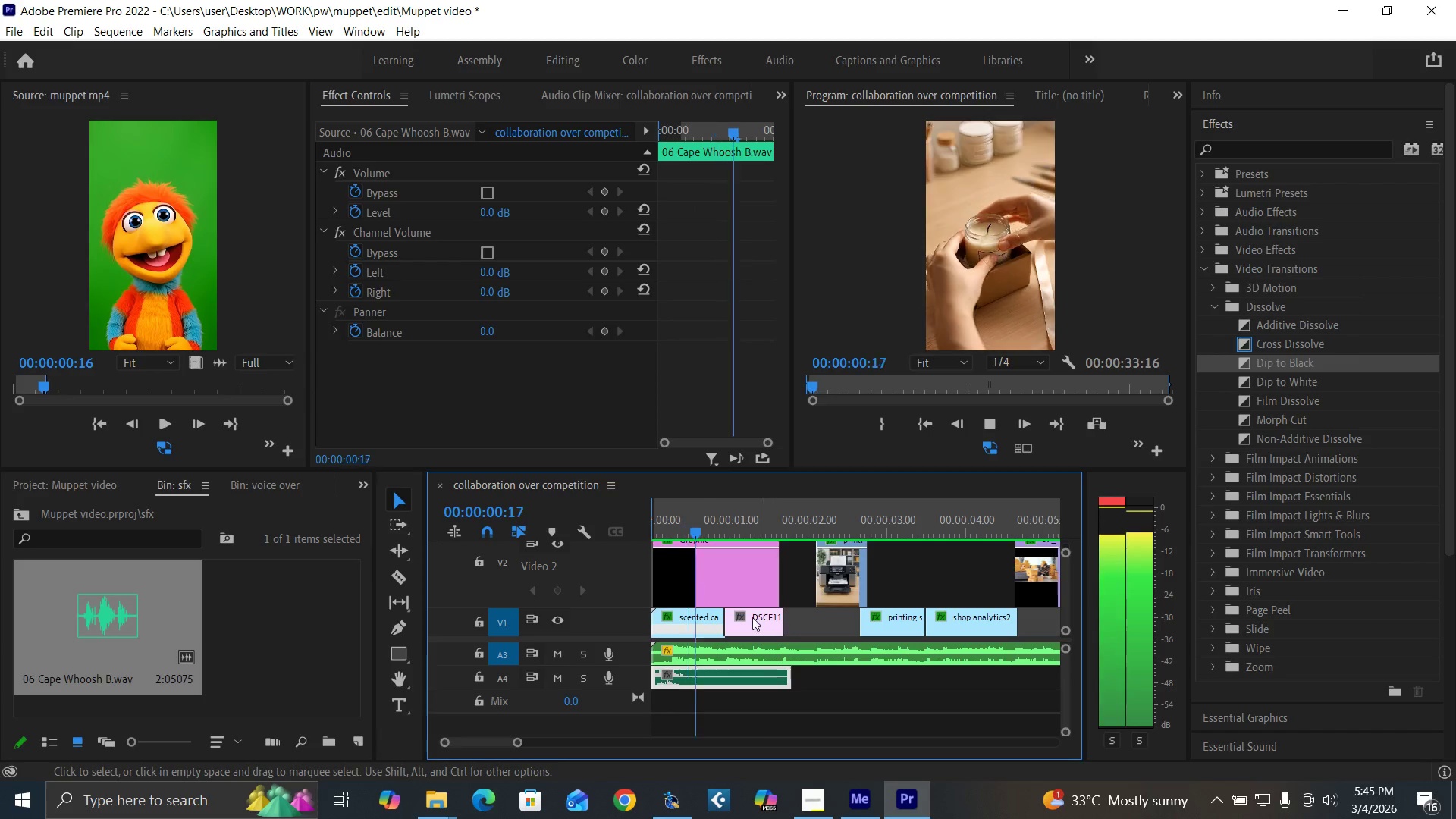 
key(Space)
 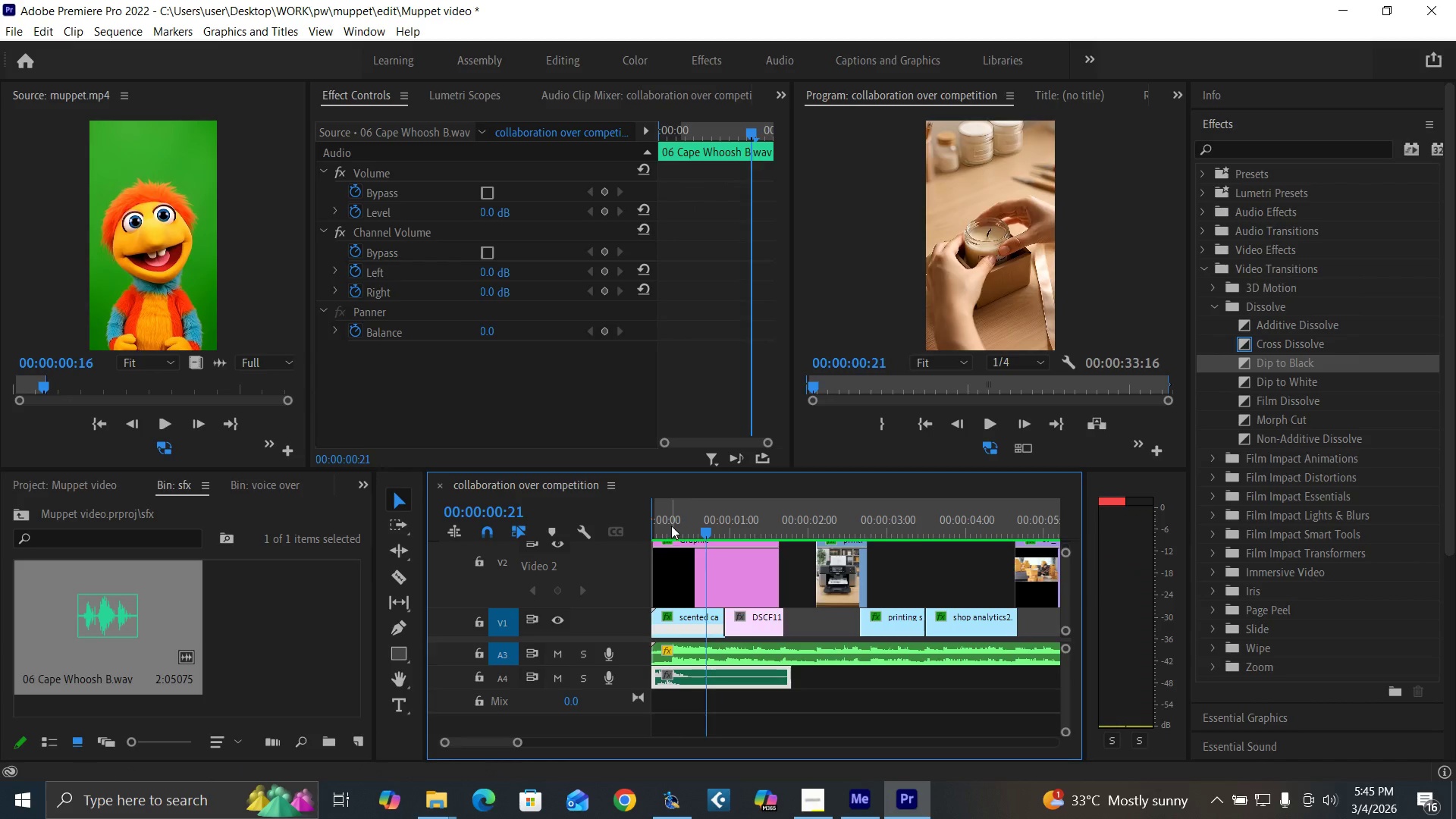 
left_click_drag(start_coordinate=[671, 526], to_coordinate=[573, 572])
 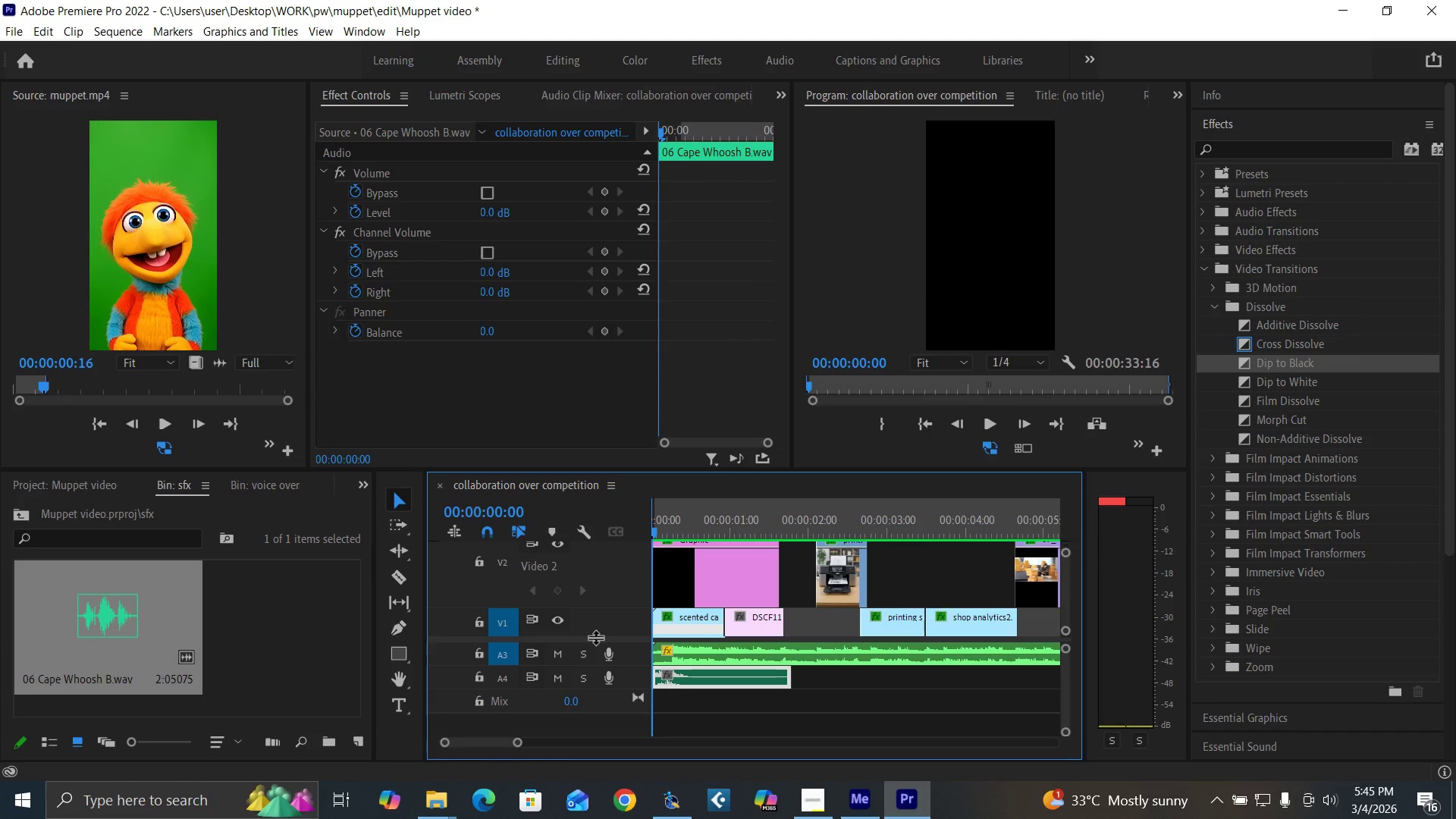 
key(Space)
 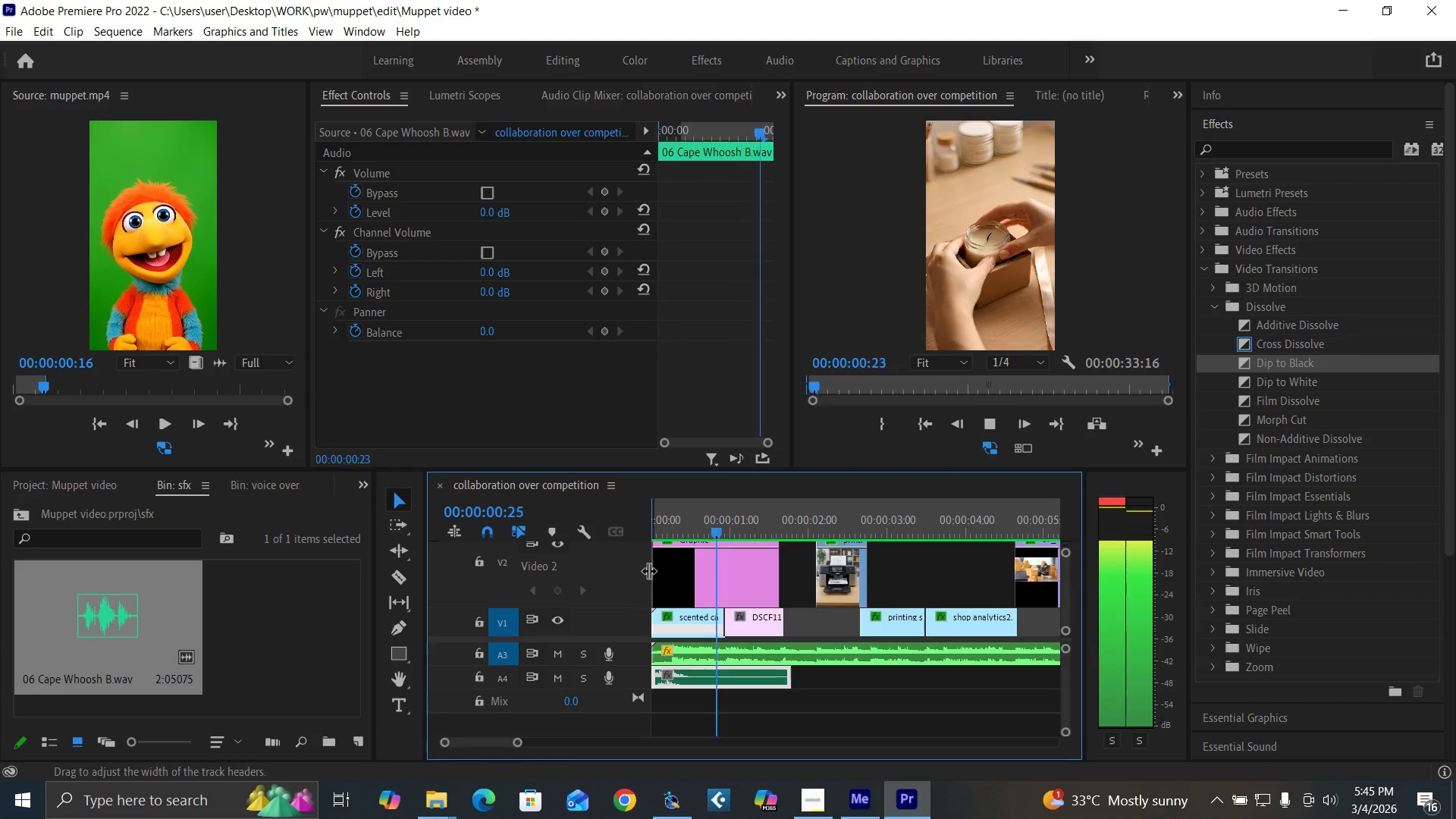 
key(Space)
 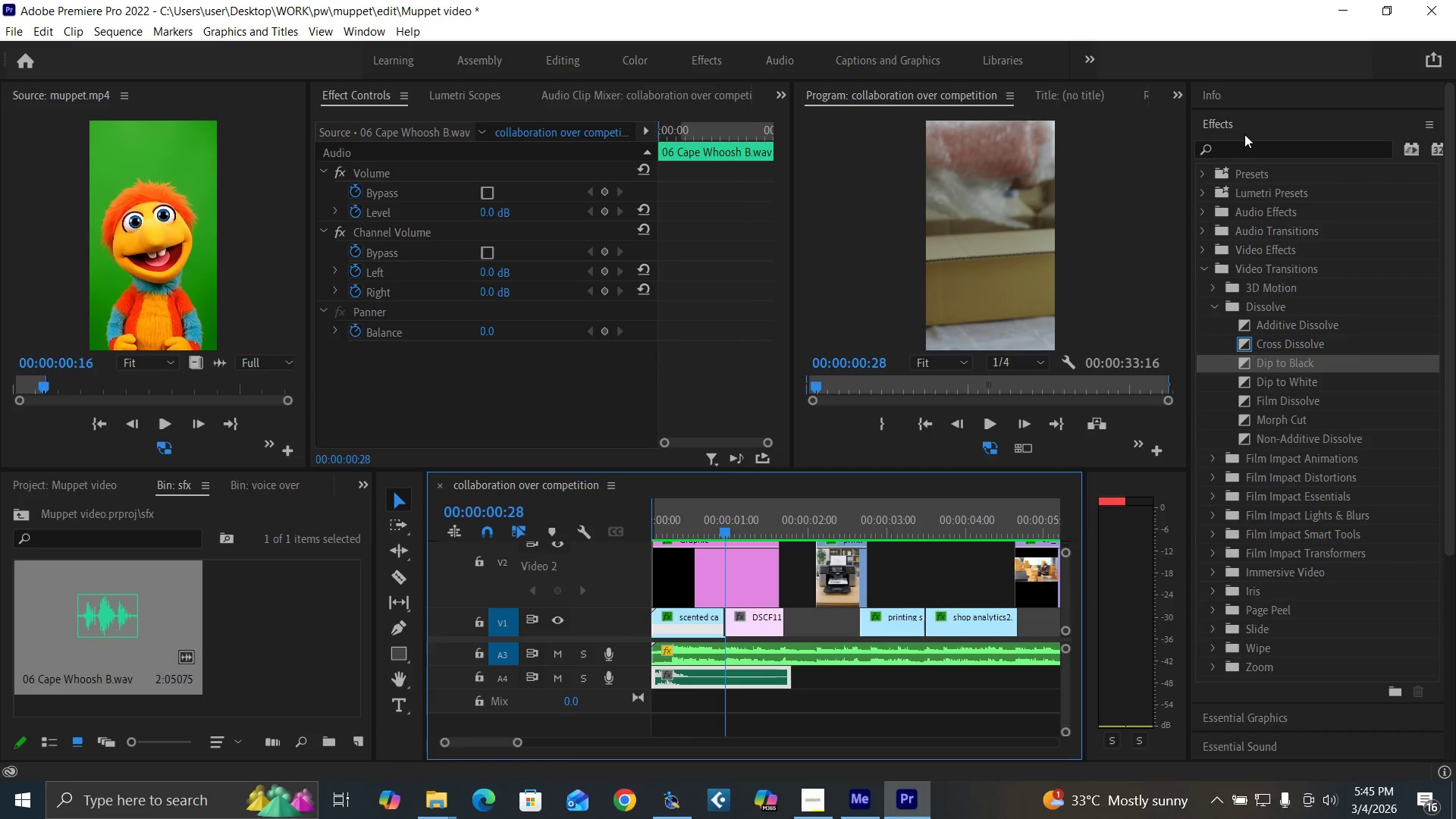 
left_click([1242, 126])
 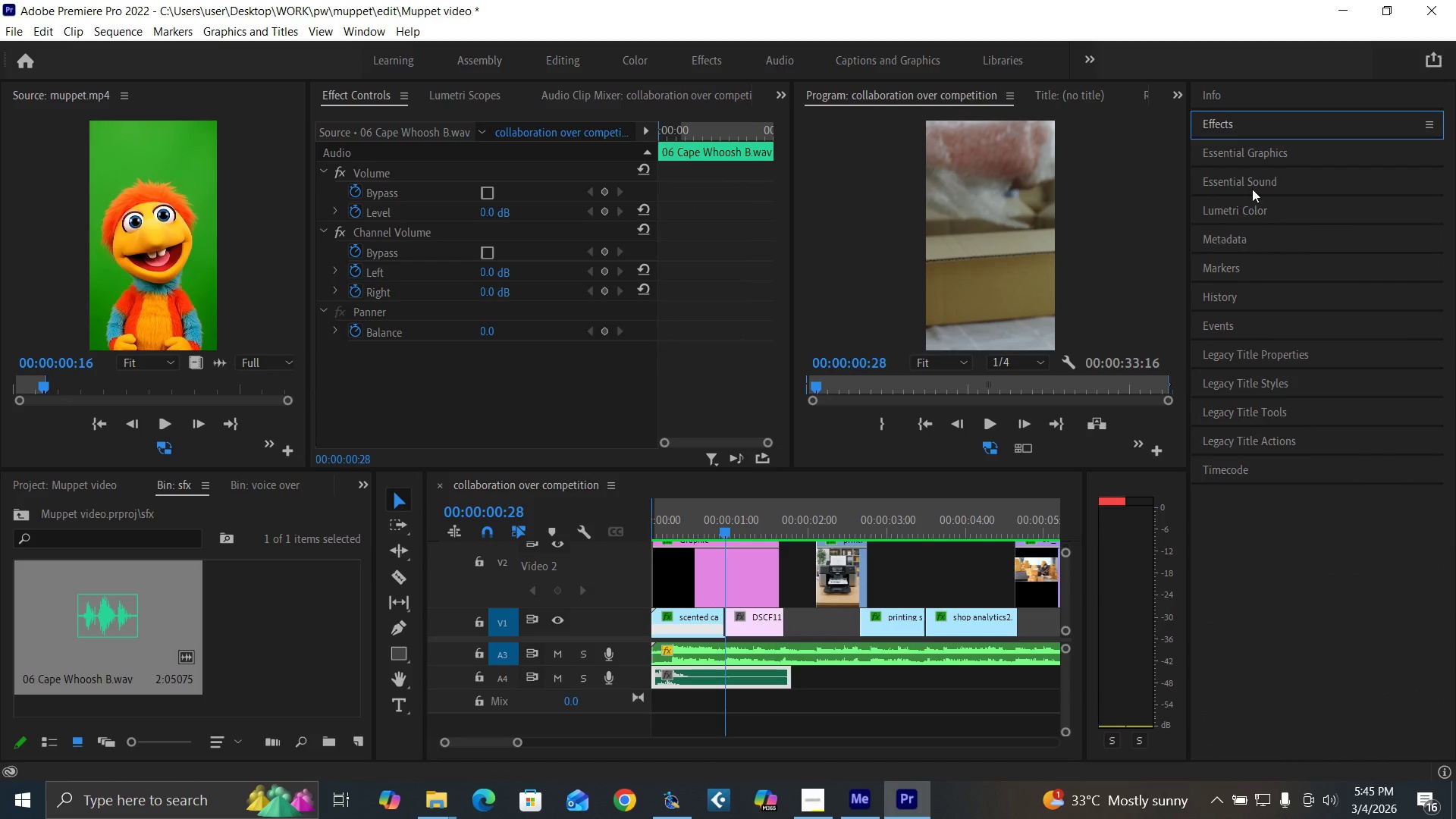 
left_click([1252, 182])
 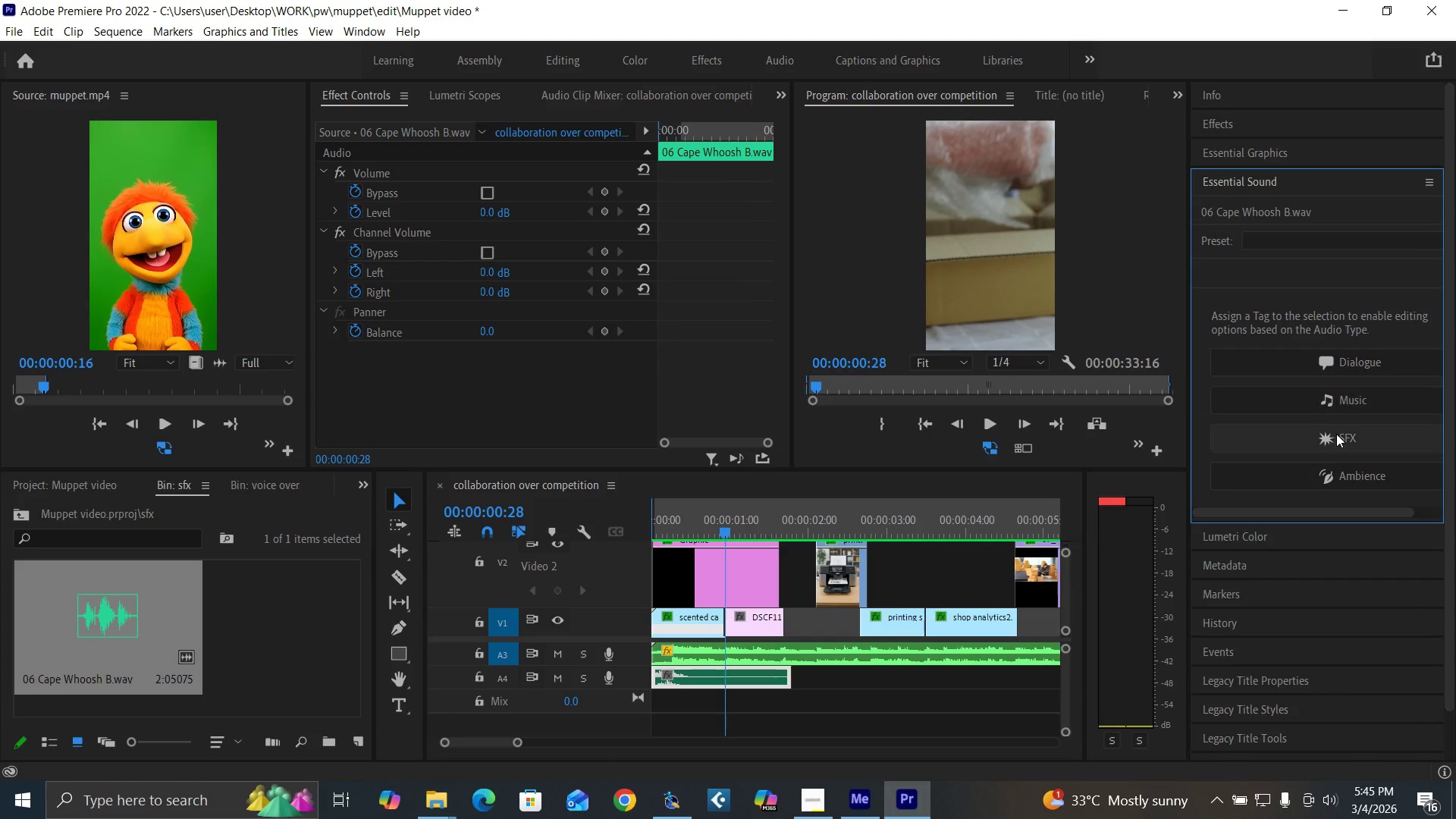 
left_click([1336, 434])
 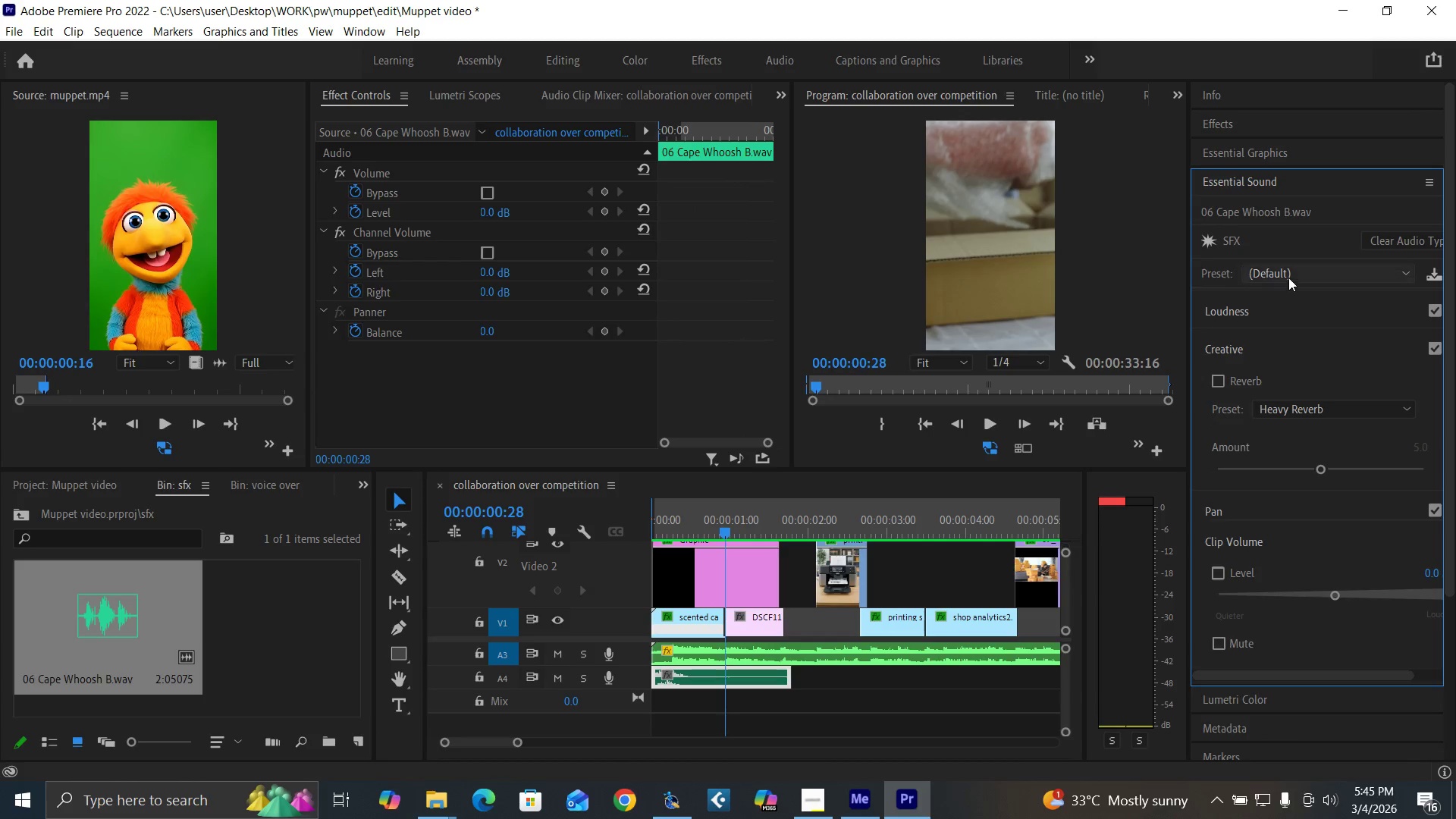 
left_click([1288, 278])
 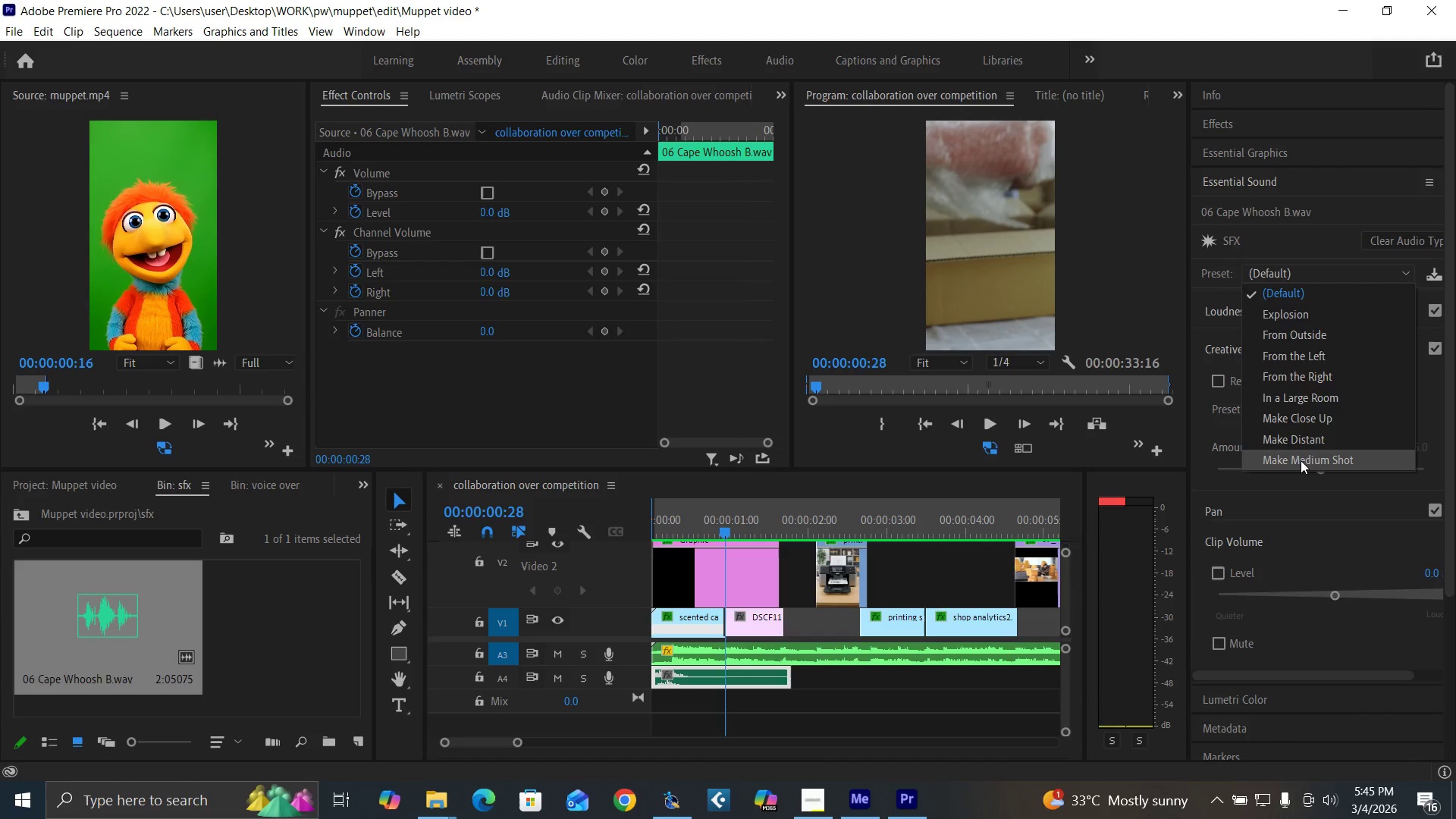 
left_click([1301, 460])
 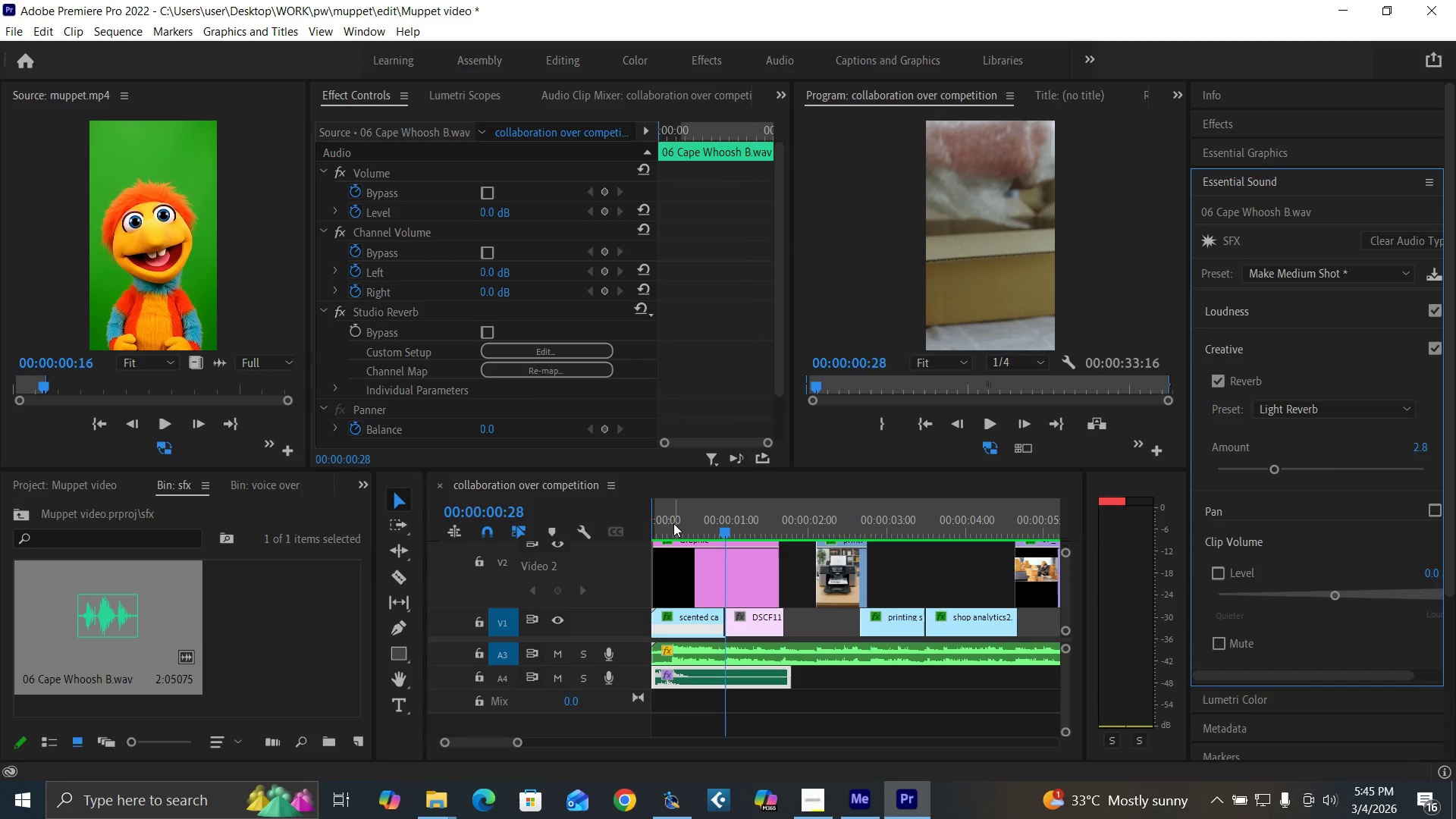 
left_click_drag(start_coordinate=[673, 523], to_coordinate=[577, 568])
 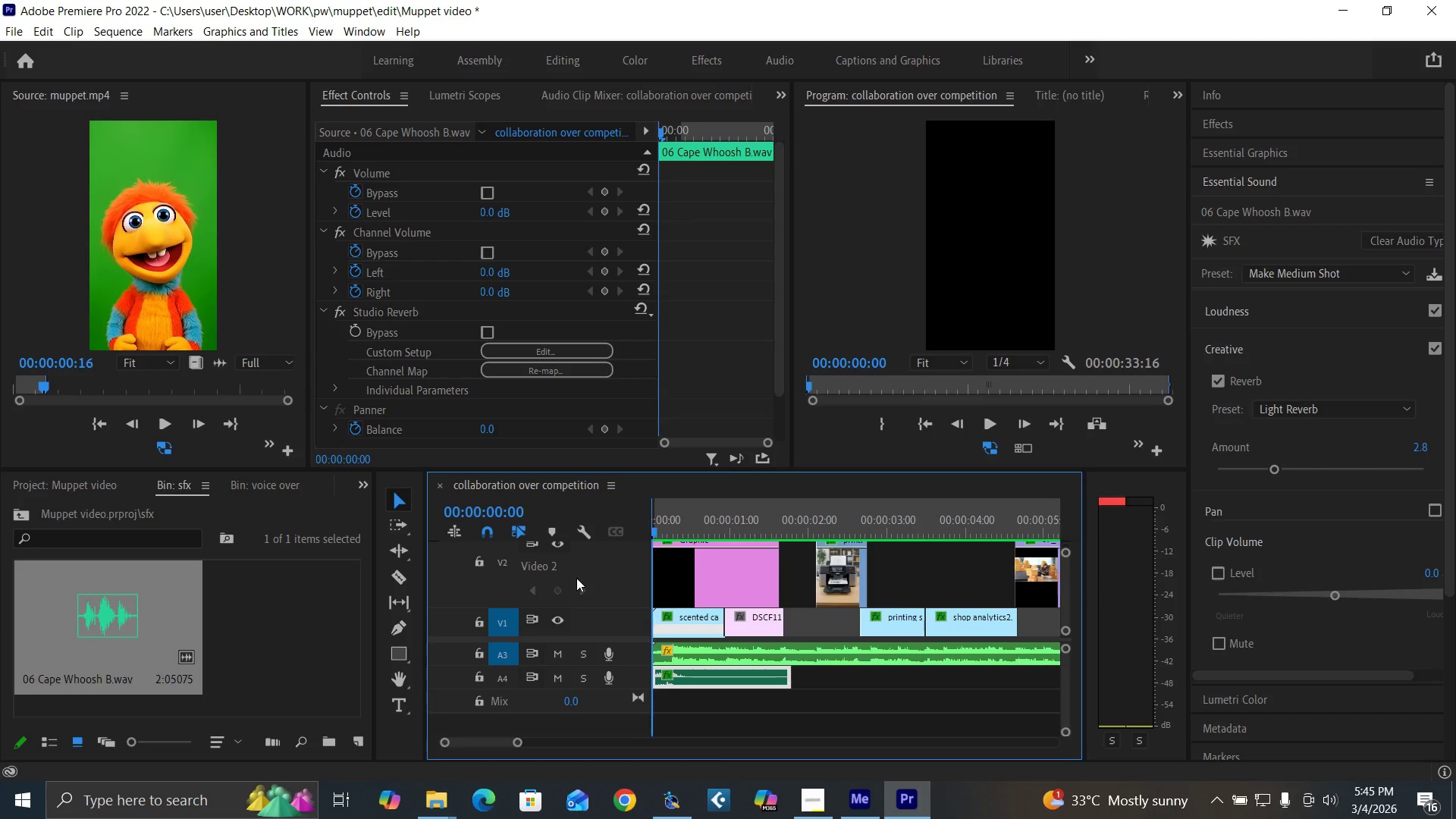 
key(Space)
 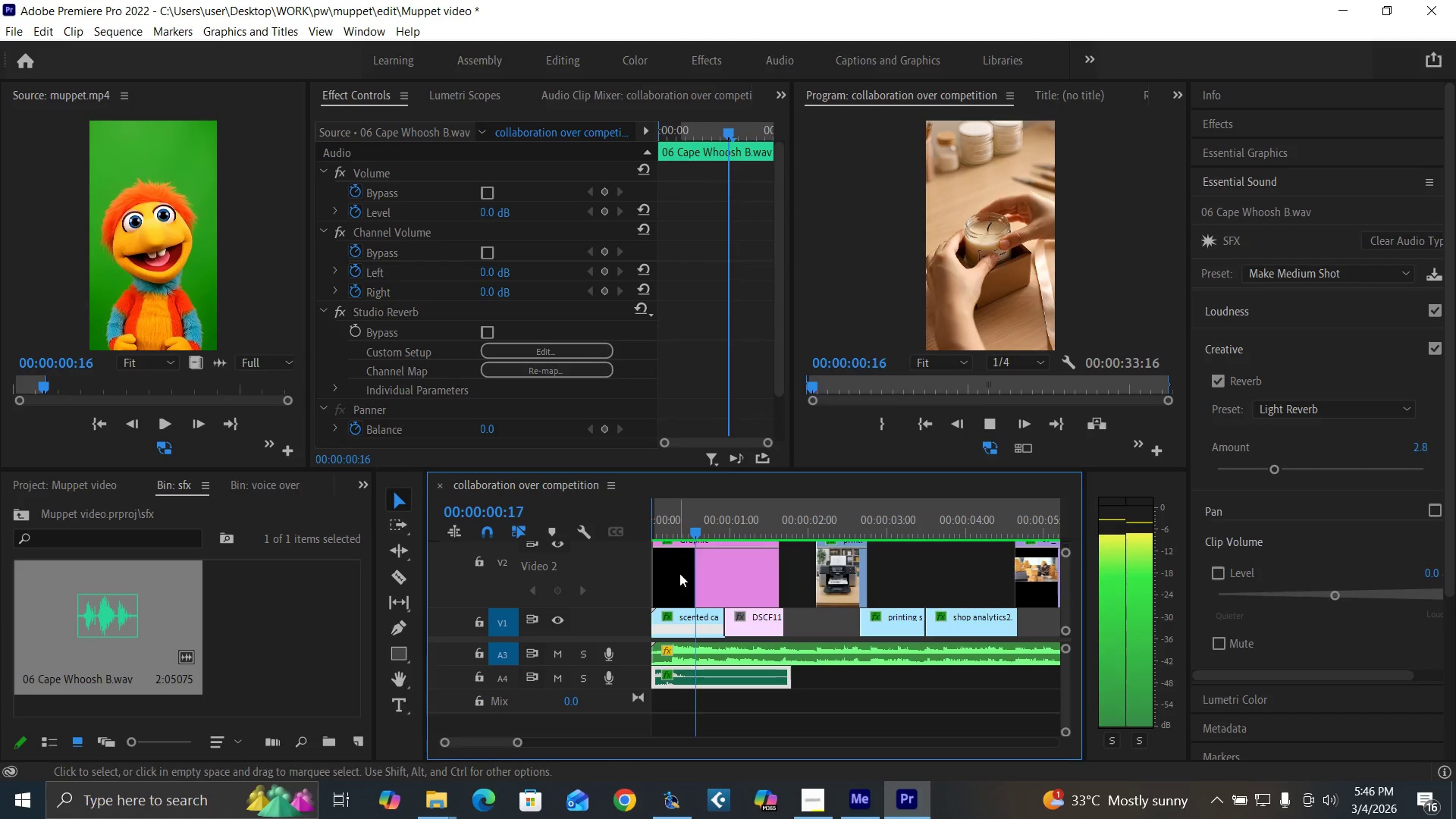 
key(Space)
 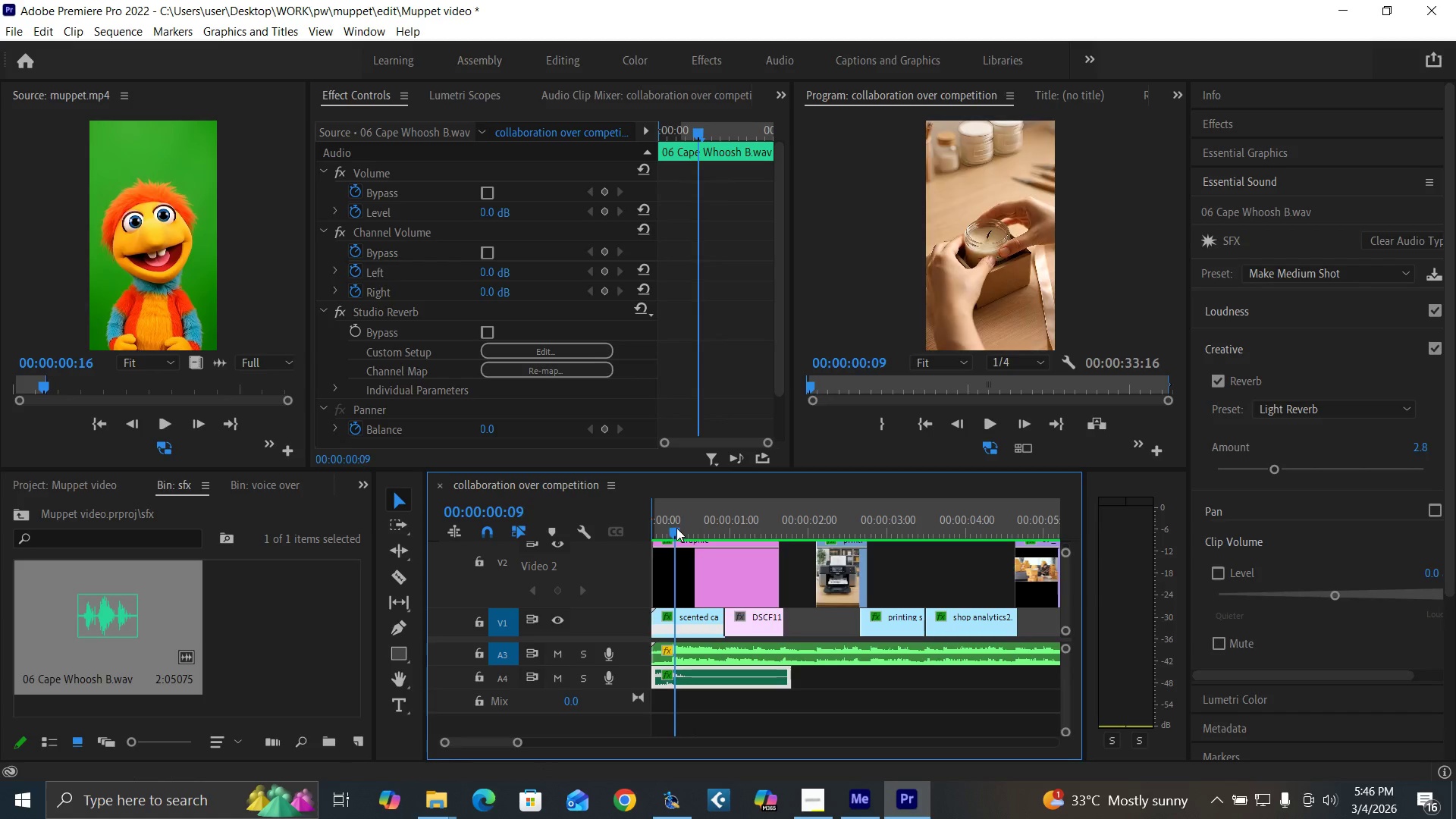 
left_click_drag(start_coordinate=[676, 528], to_coordinate=[584, 564])
 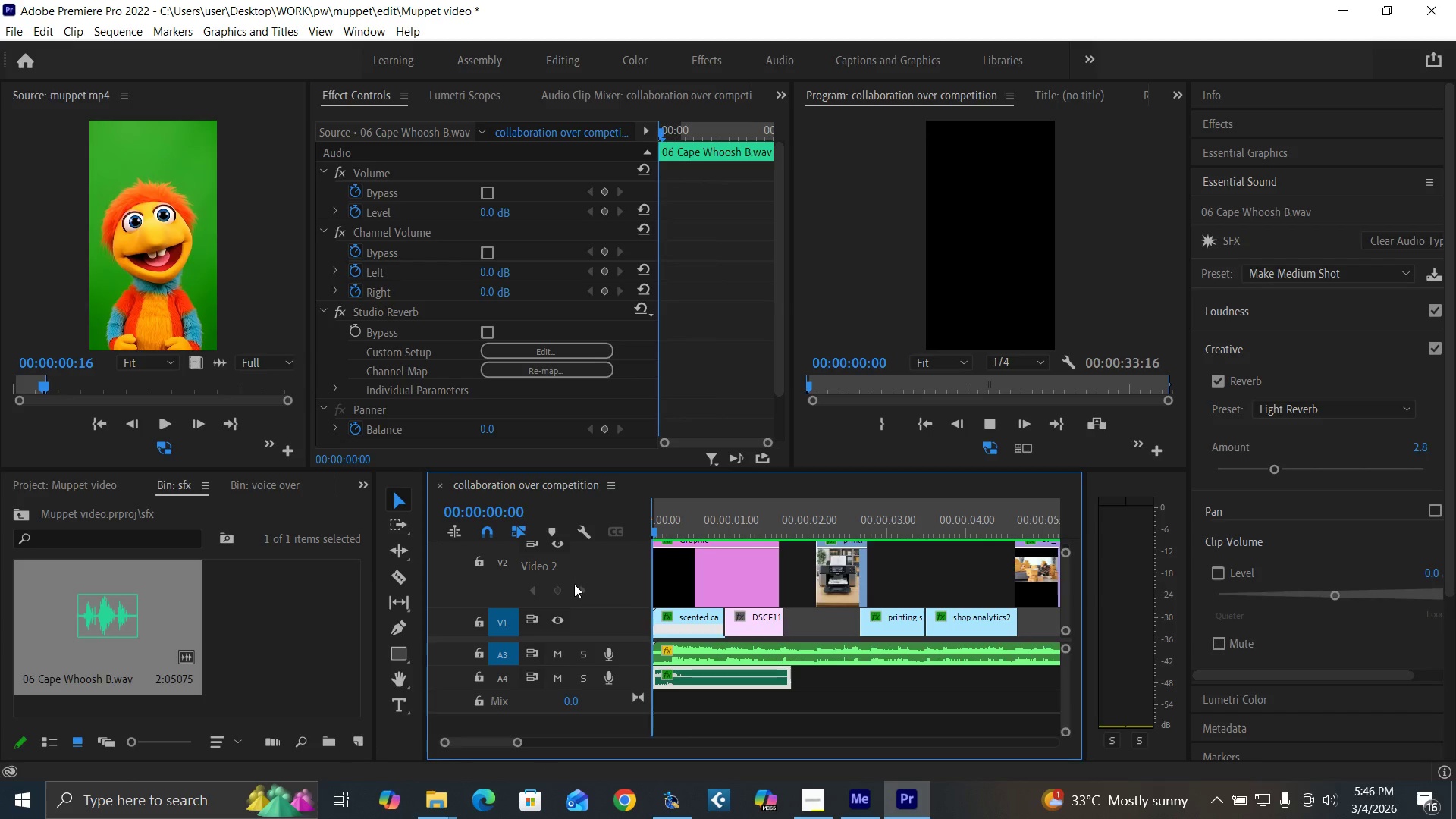 
key(Space)
 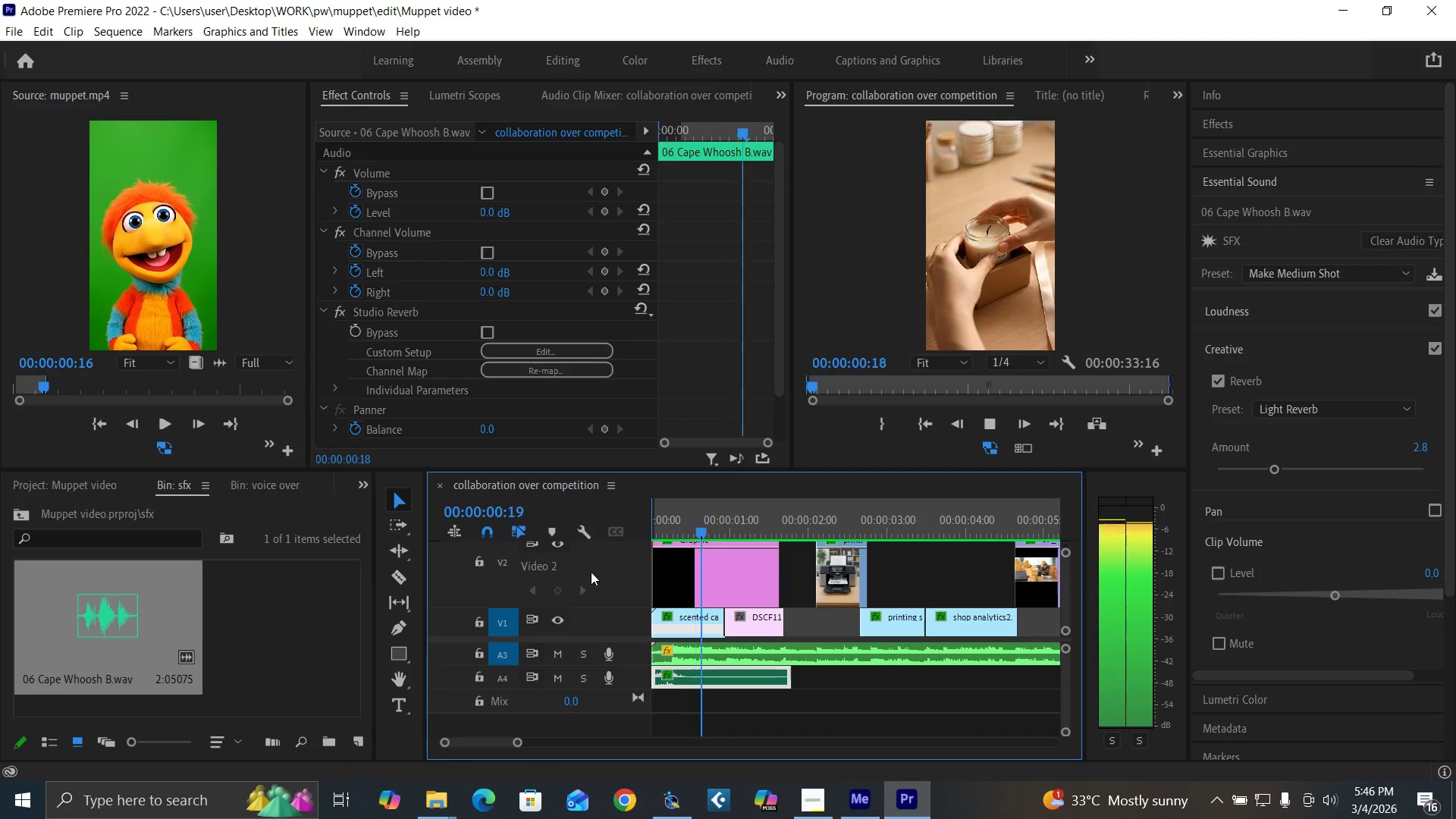 
key(Space)
 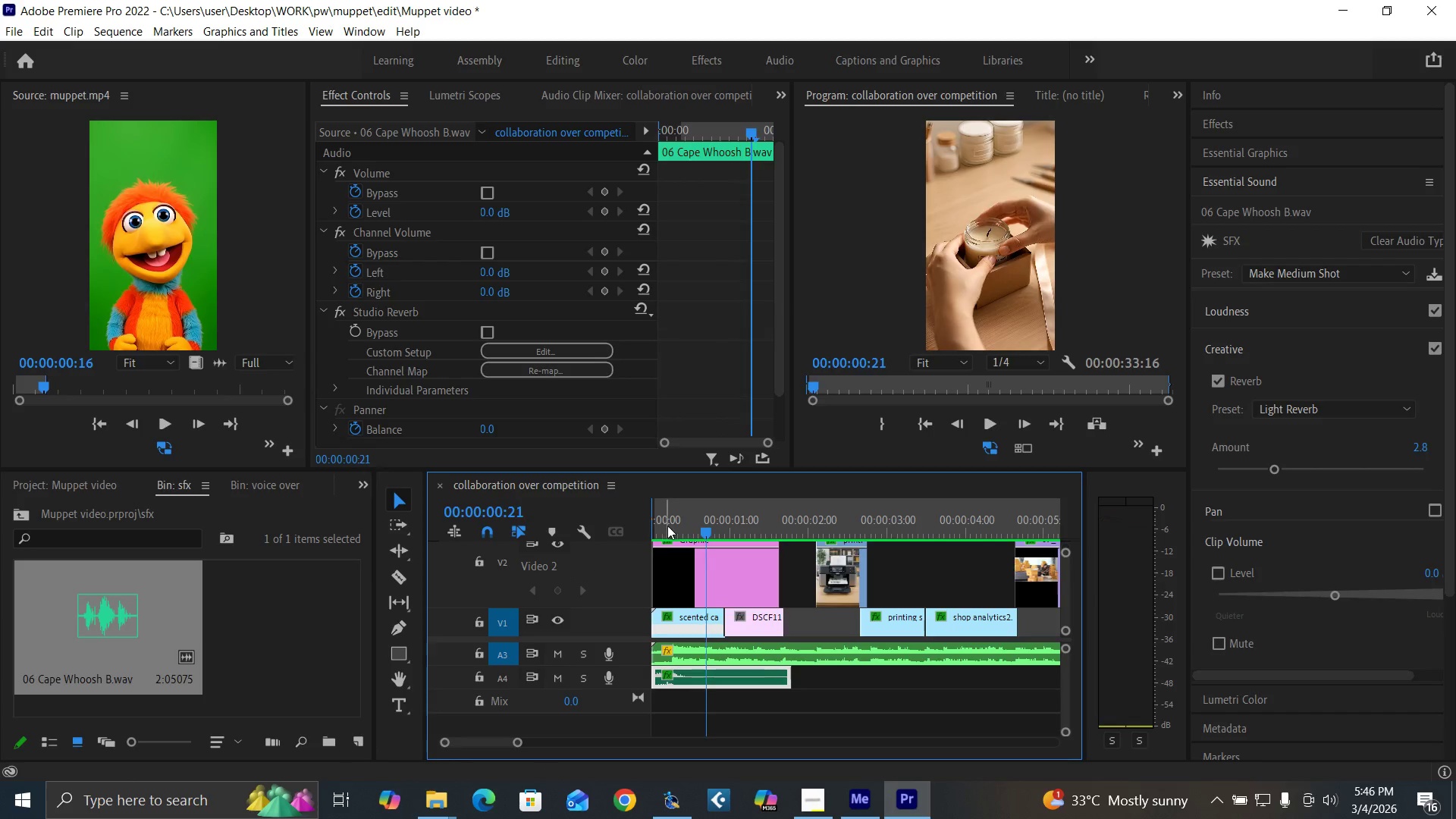 
left_click_drag(start_coordinate=[667, 526], to_coordinate=[609, 560])
 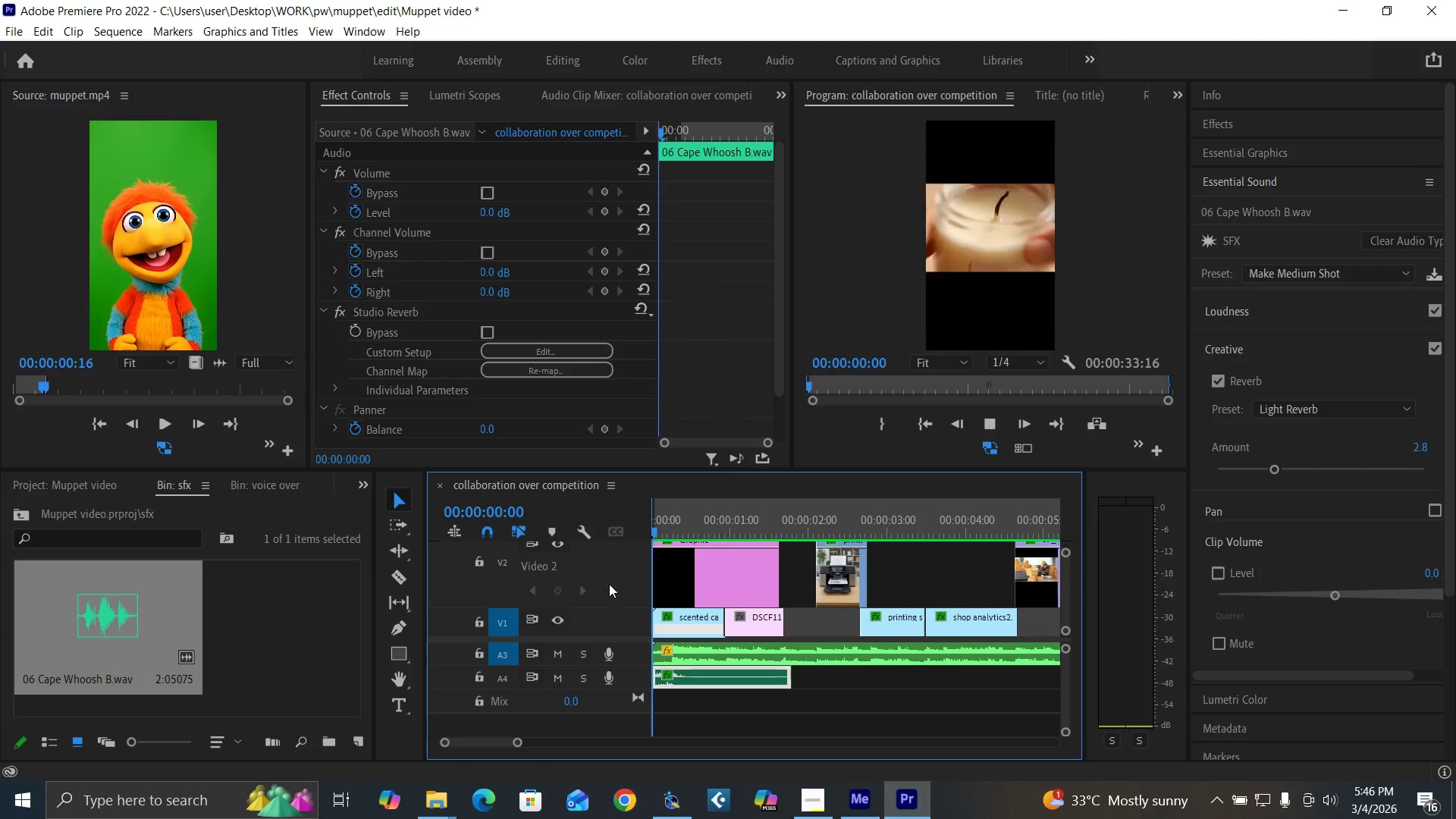 
key(Space)
 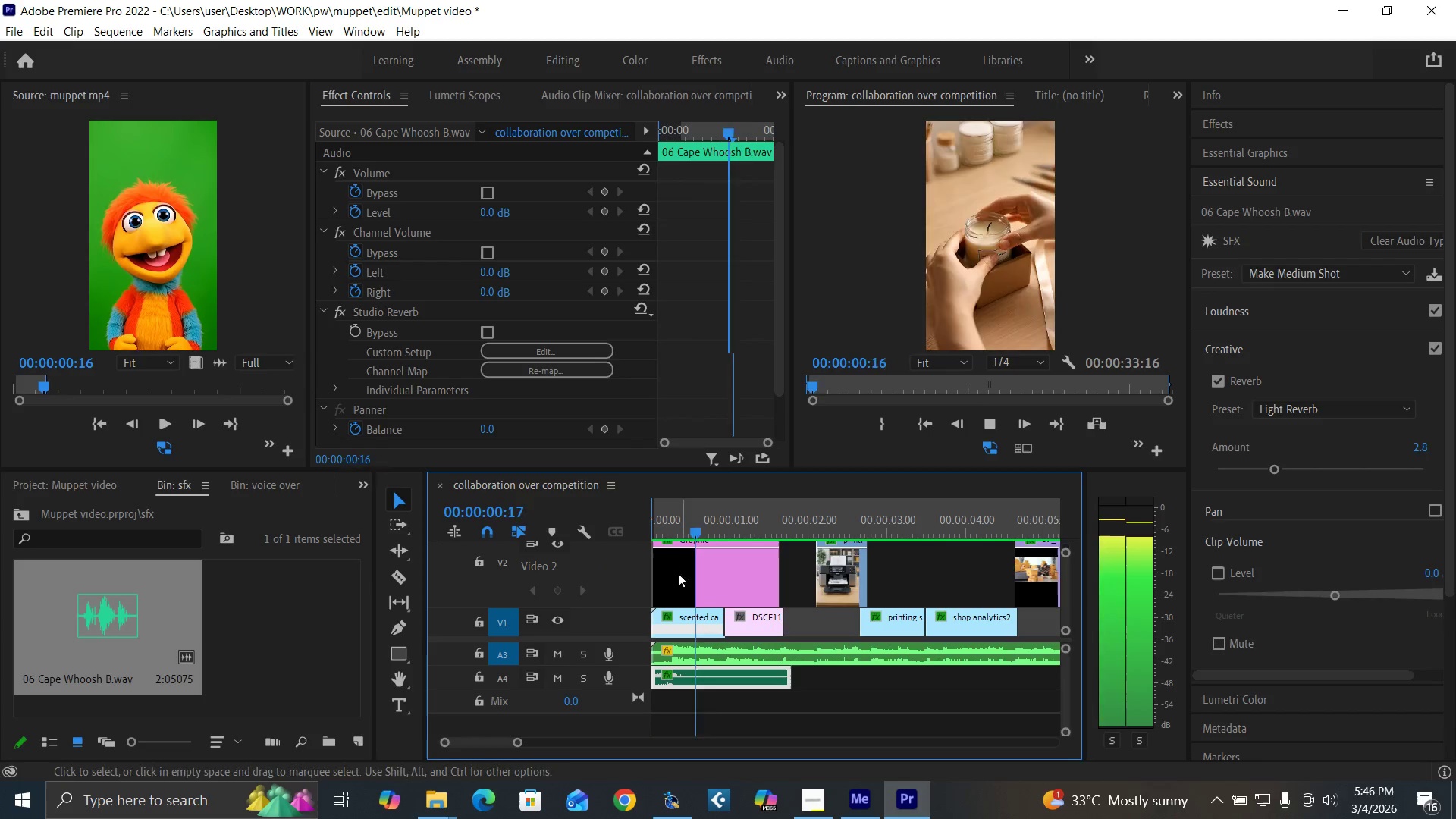 
key(Space)
 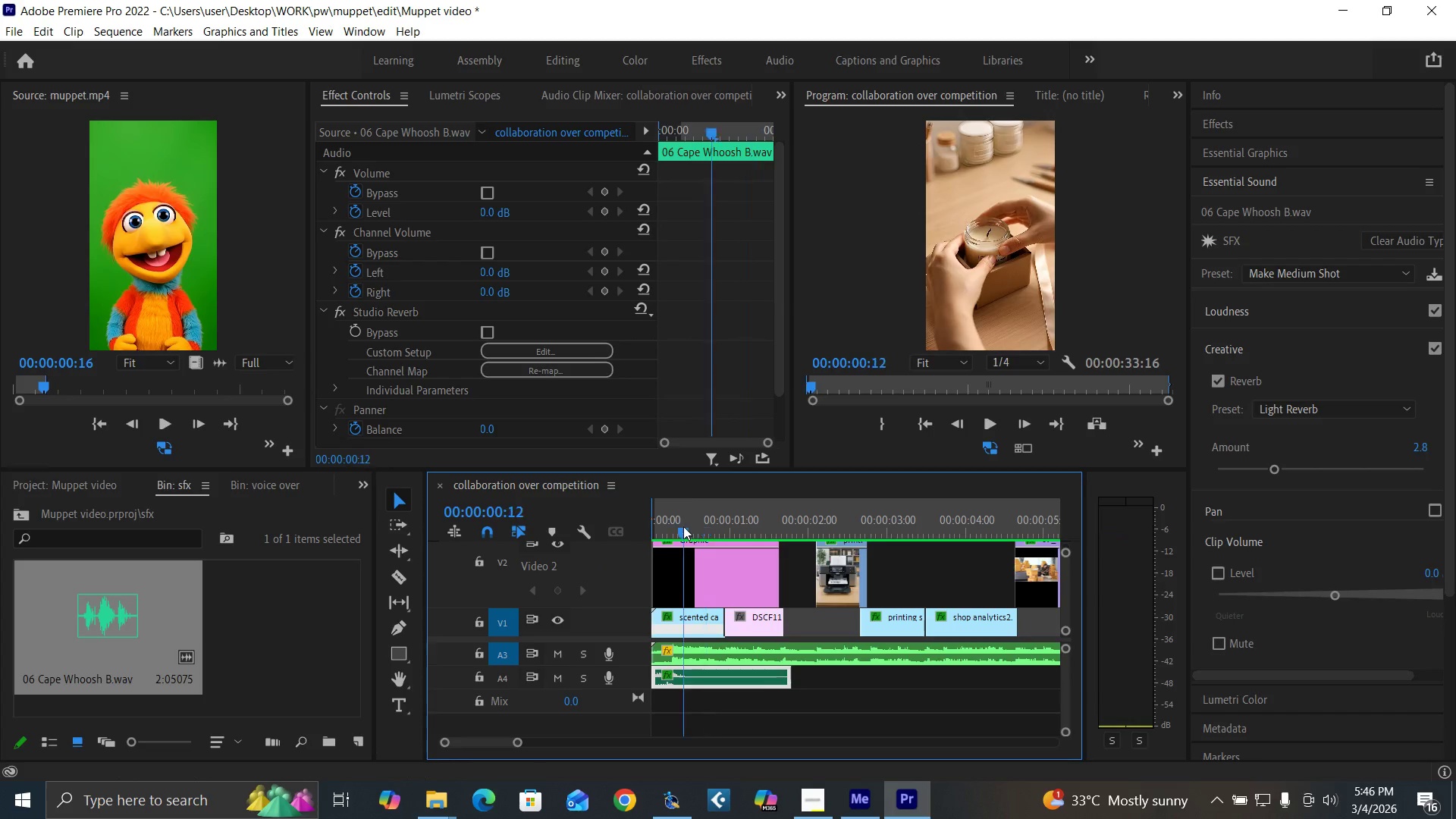 
left_click_drag(start_coordinate=[683, 526], to_coordinate=[604, 559])
 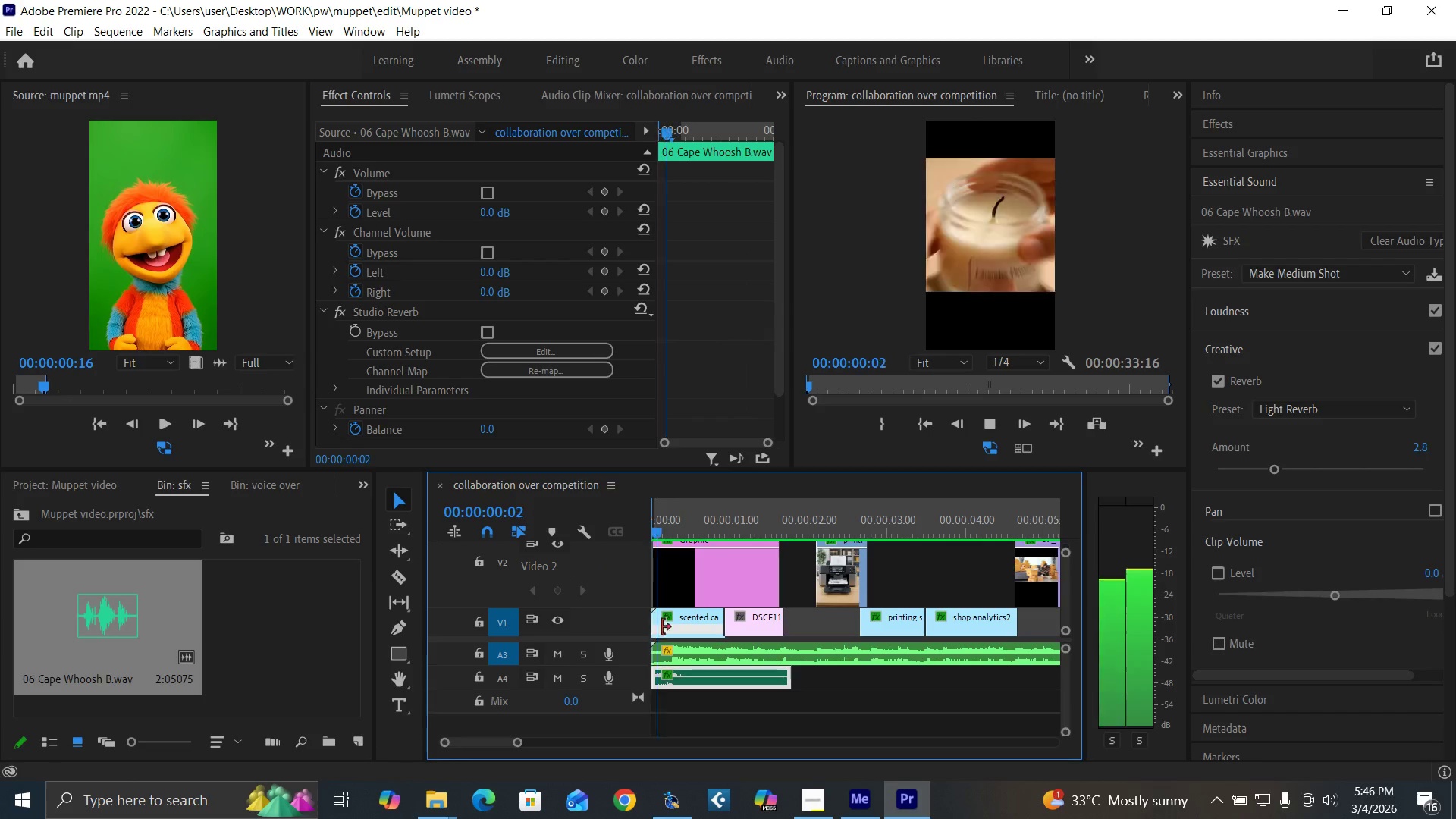 
key(Space)
 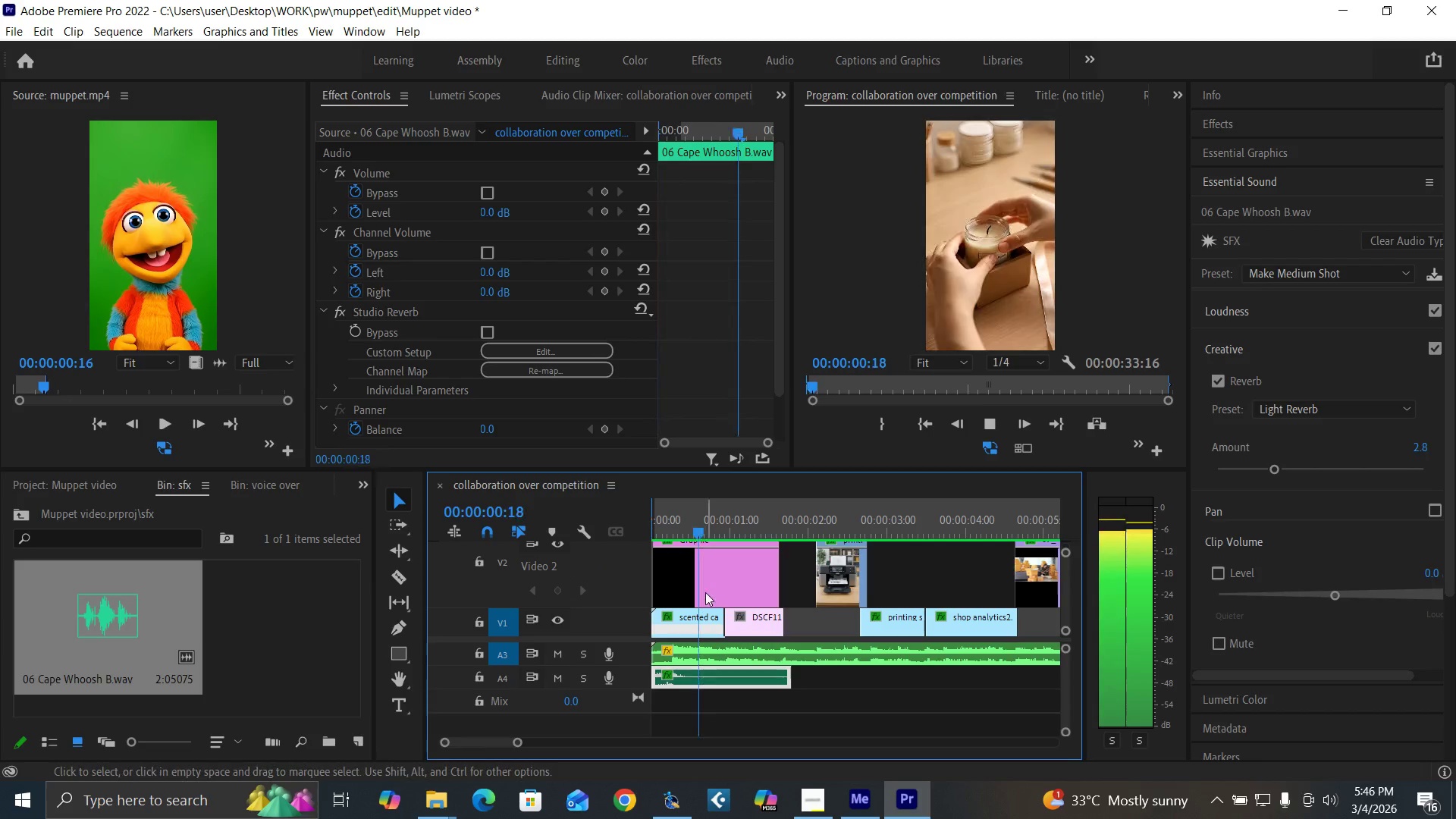 
key(Space)
 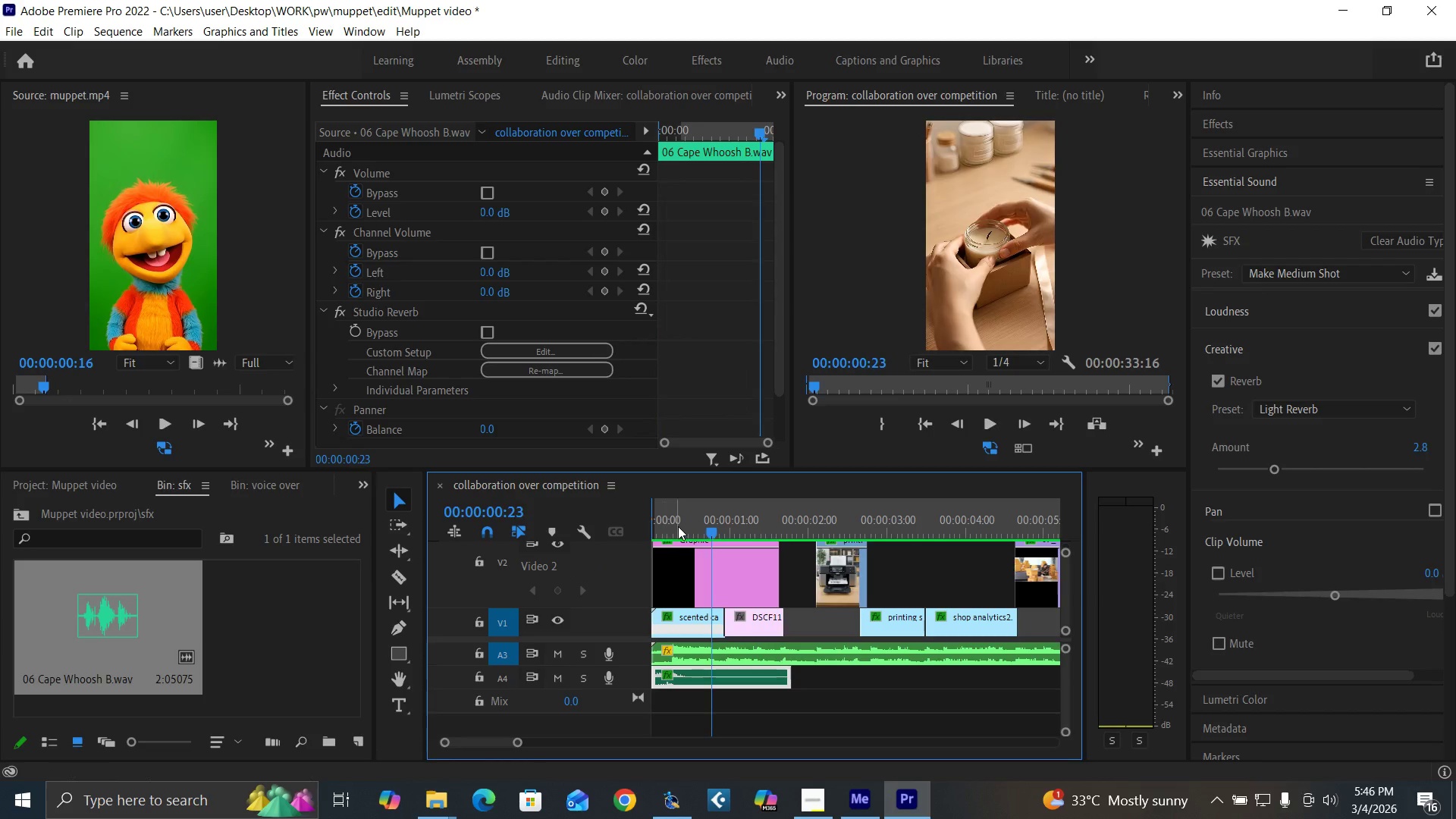 
left_click_drag(start_coordinate=[678, 526], to_coordinate=[598, 547])
 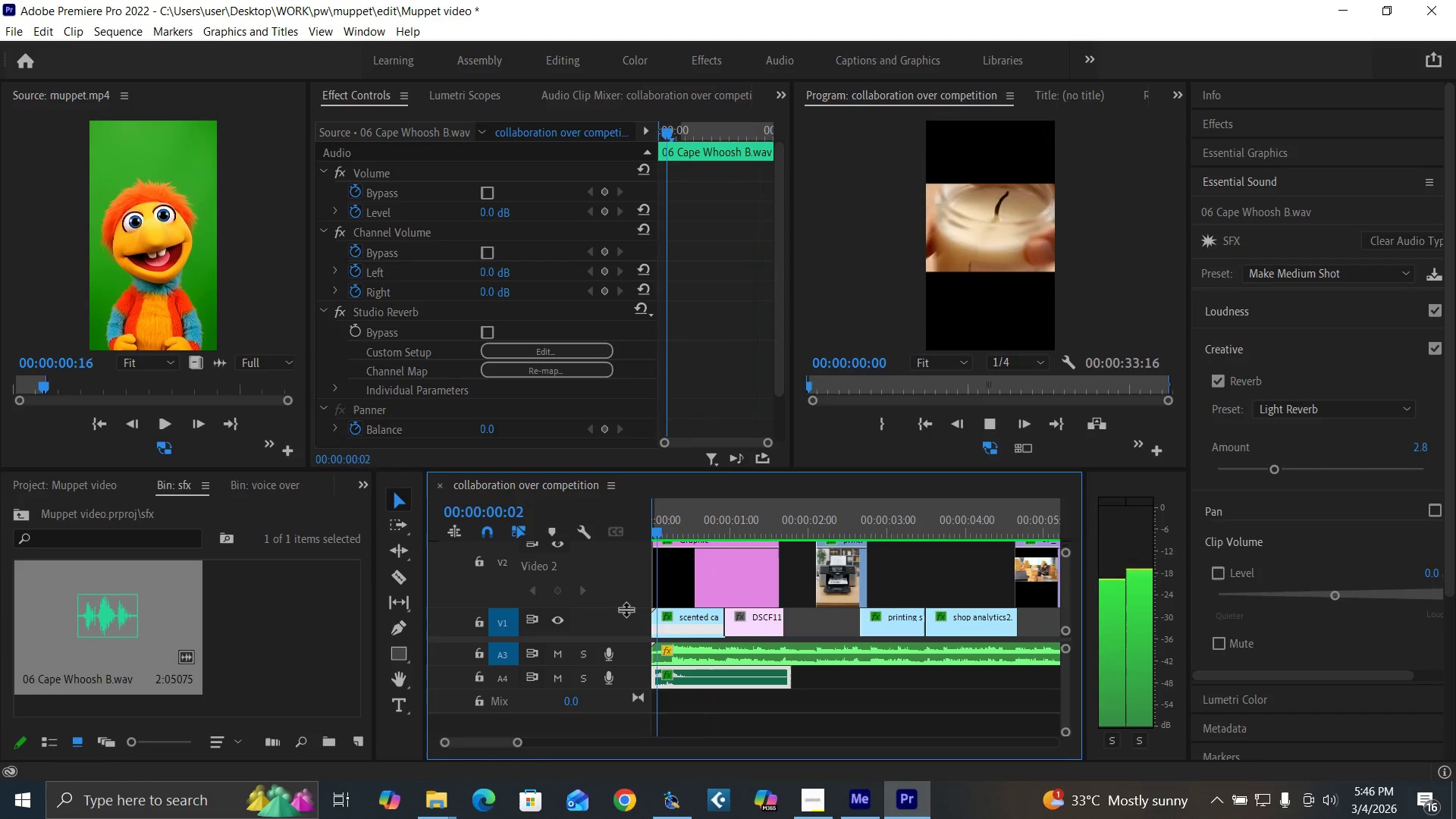 
key(Space)
 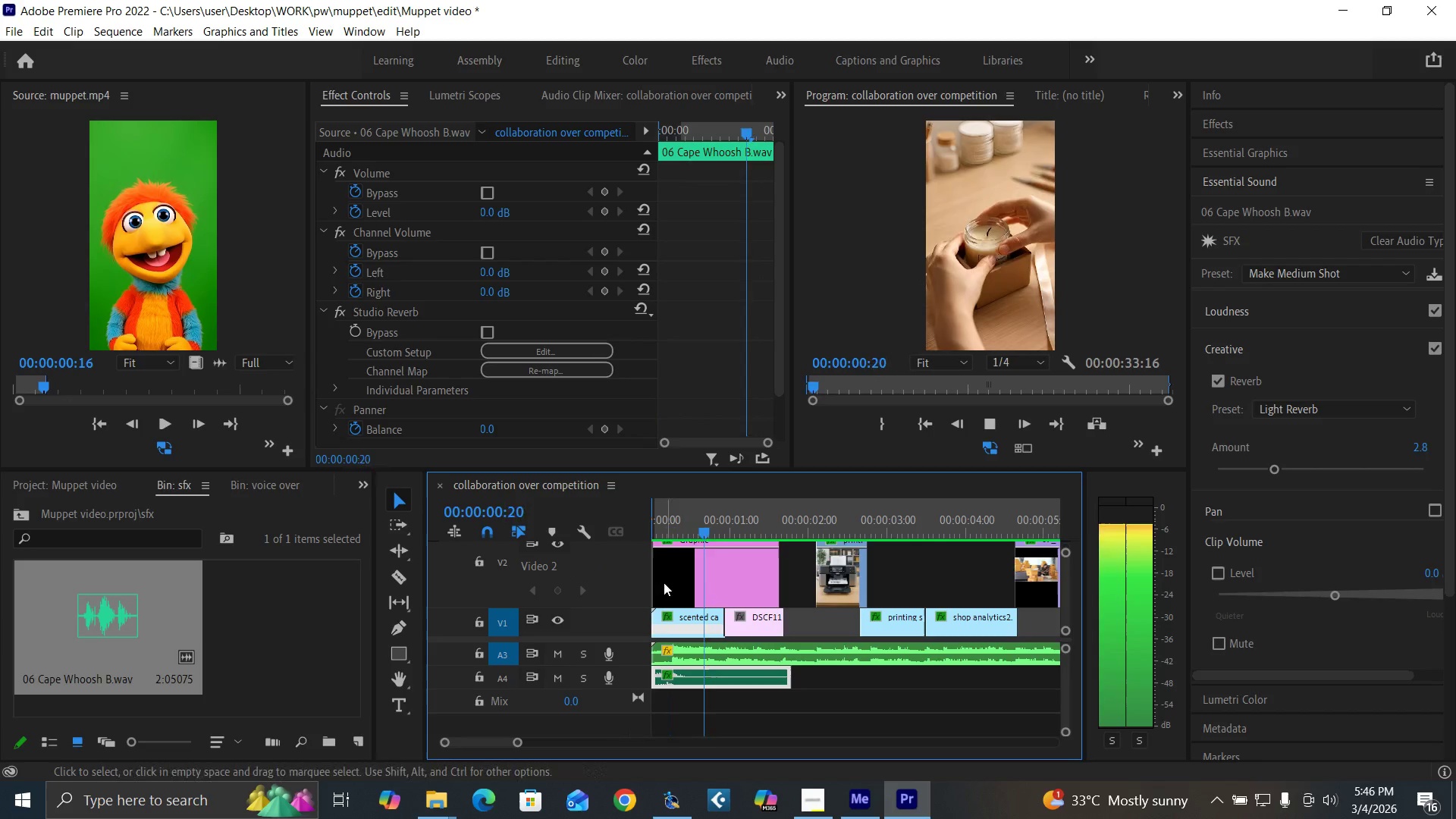 
key(Space)
 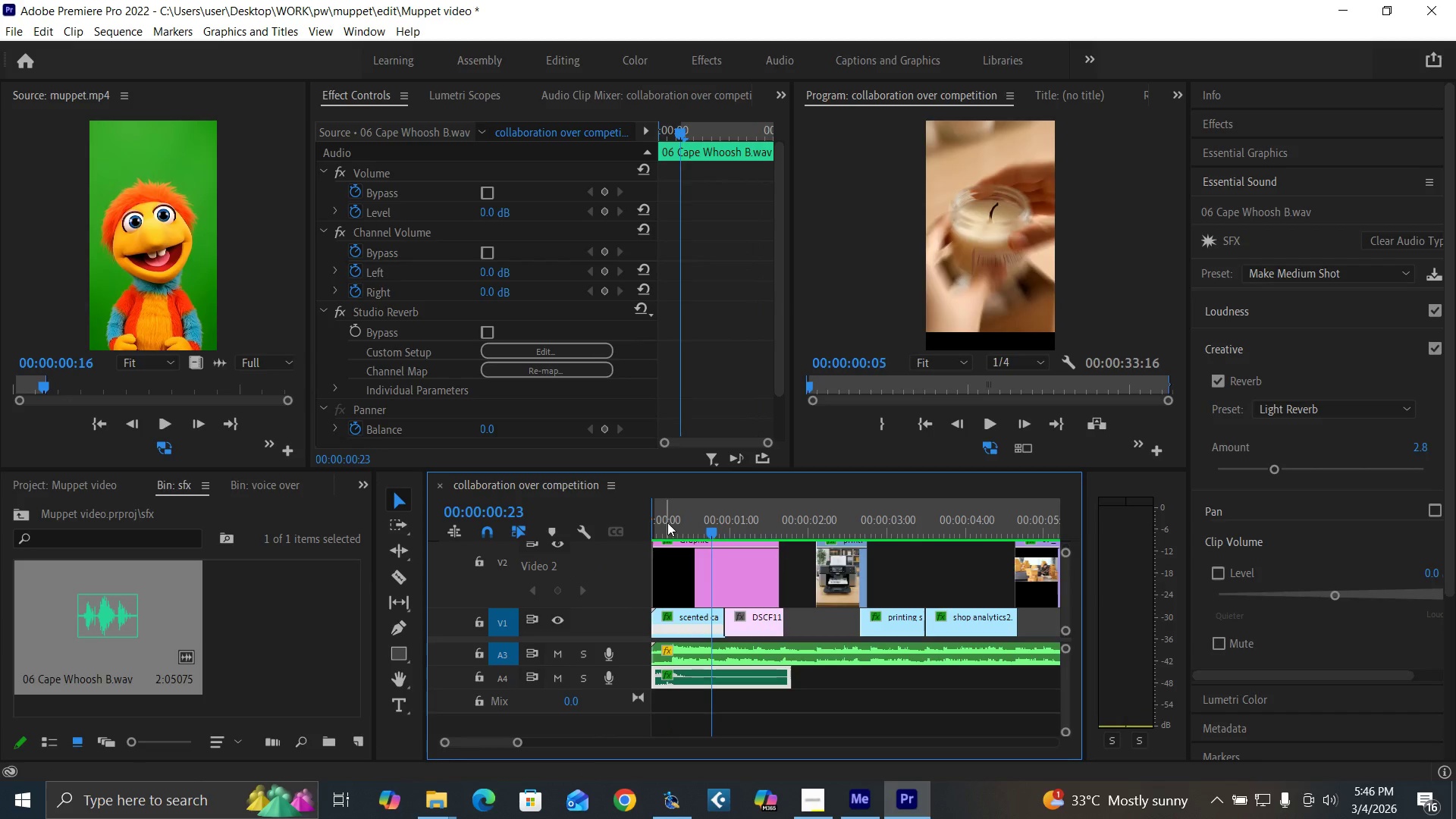 
left_click_drag(start_coordinate=[667, 522], to_coordinate=[617, 546])
 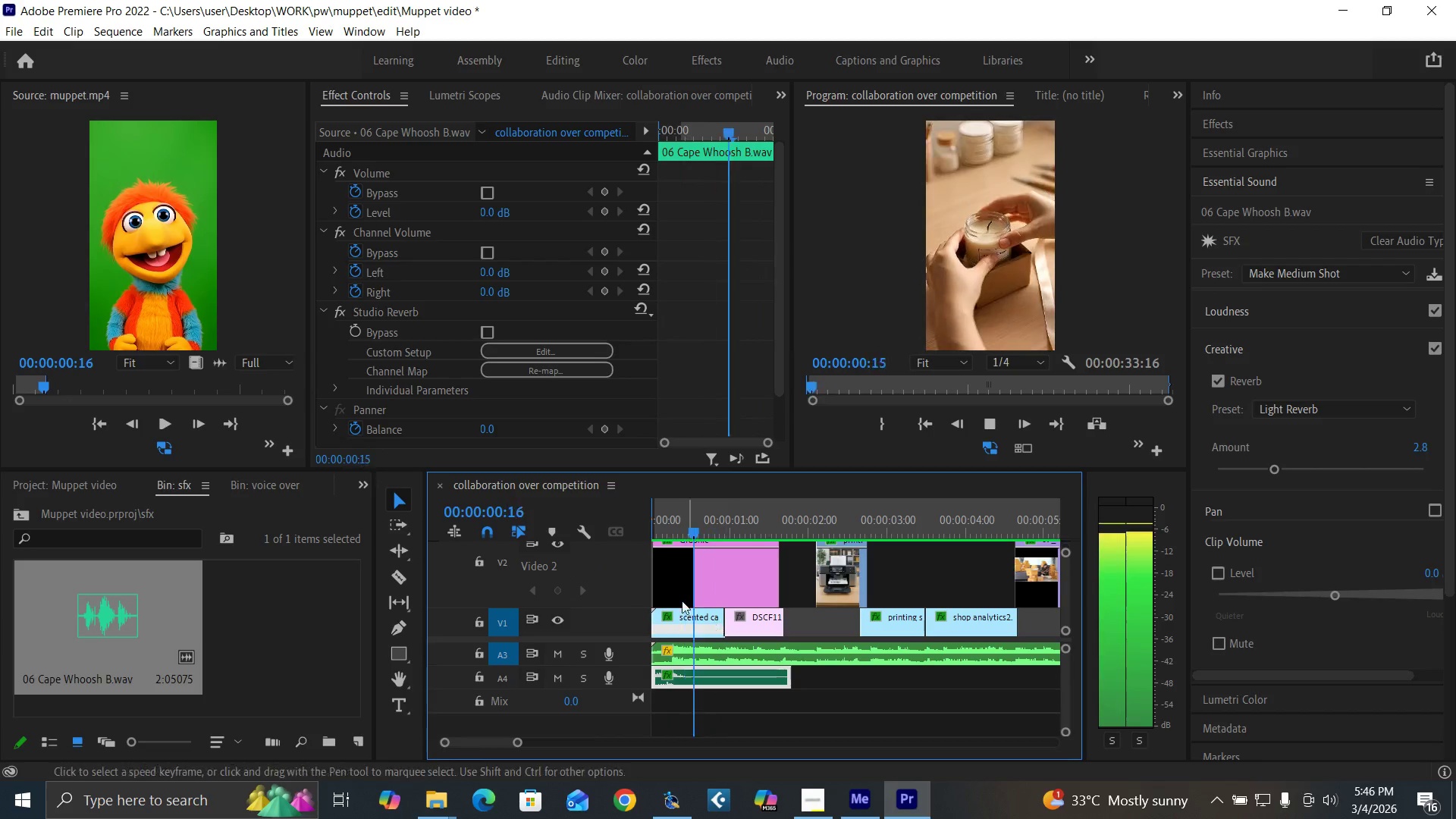 
key(Space)
 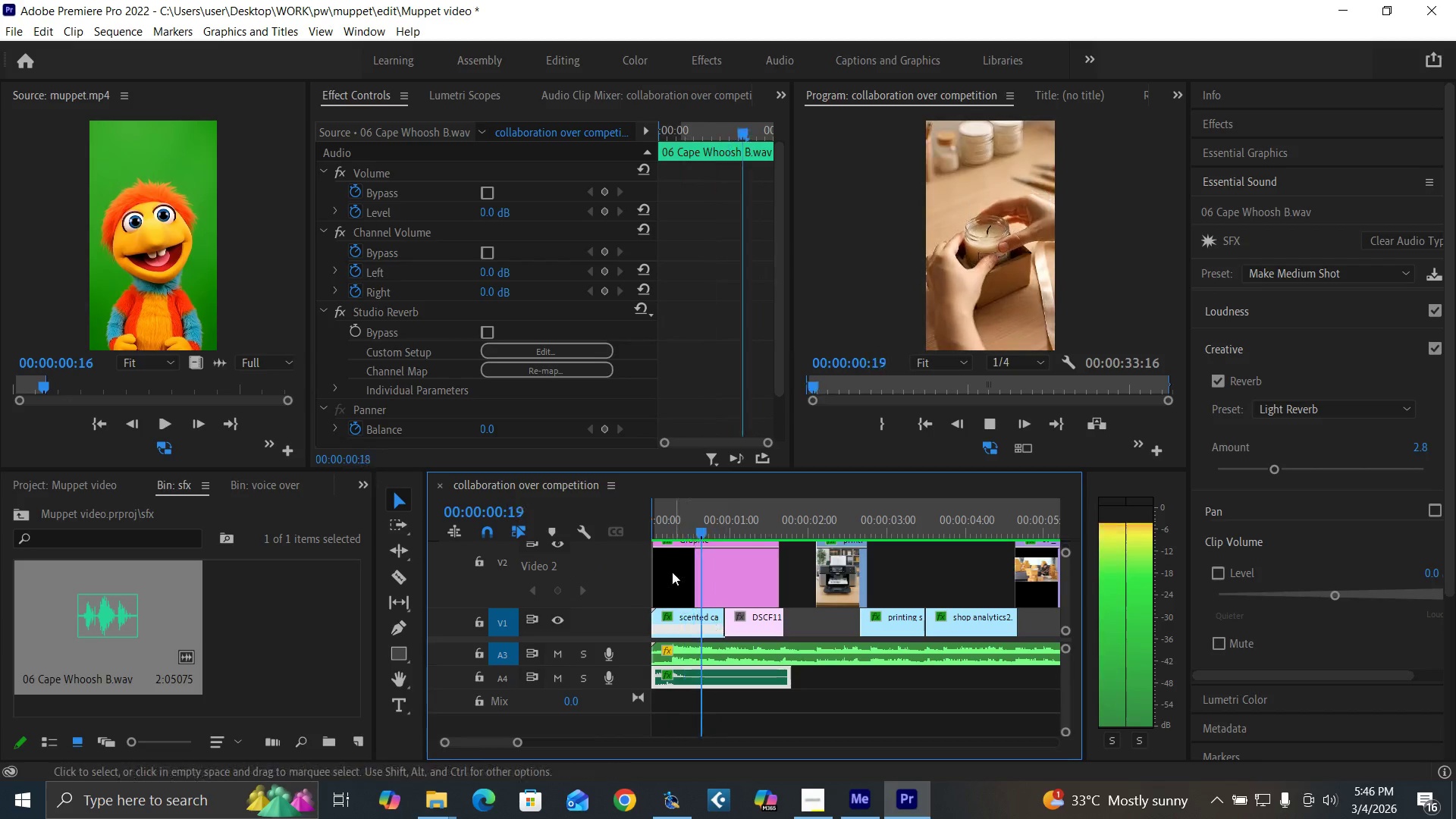 
key(Space)
 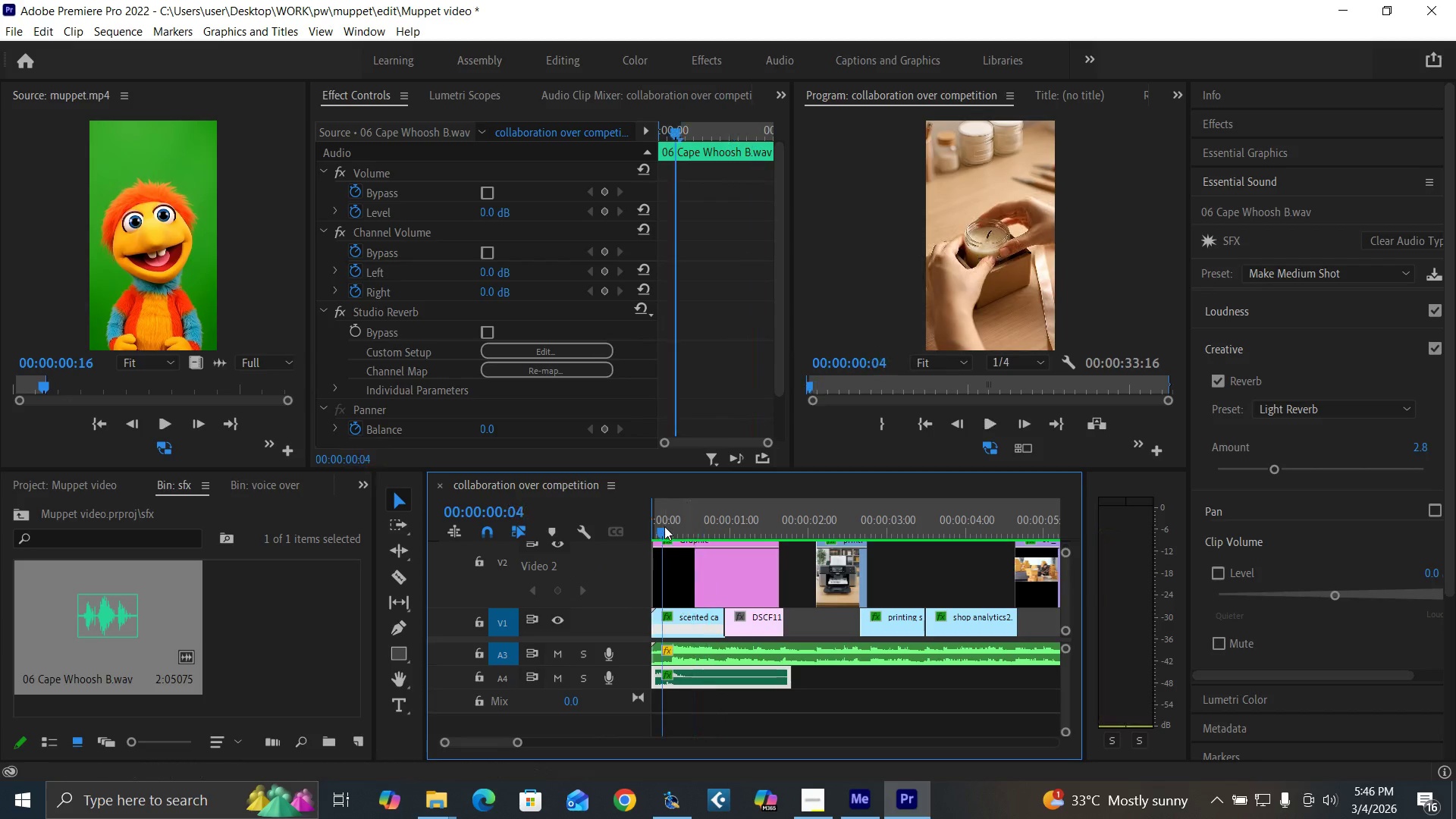 
left_click_drag(start_coordinate=[664, 526], to_coordinate=[610, 549])
 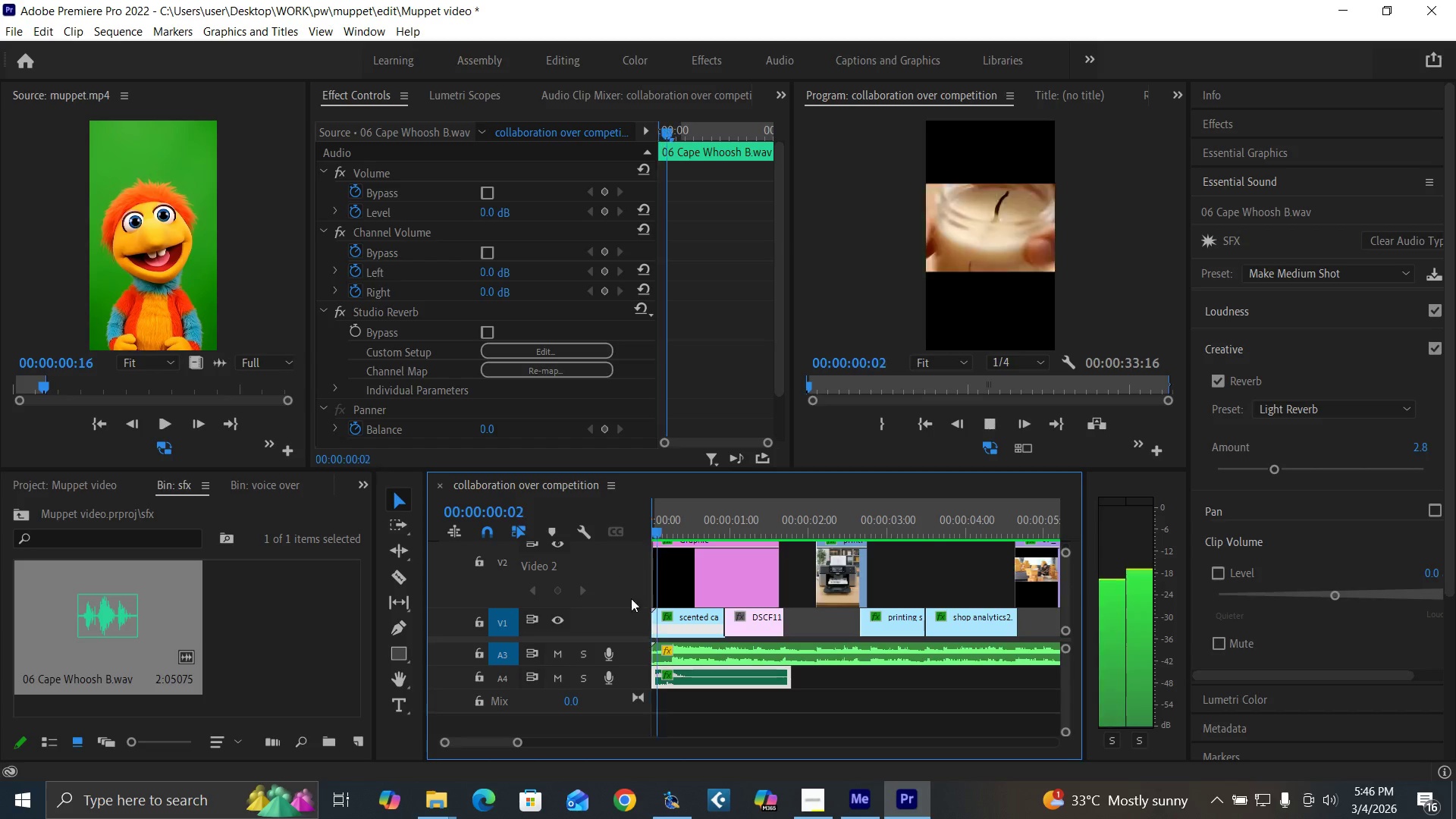 
key(Space)
 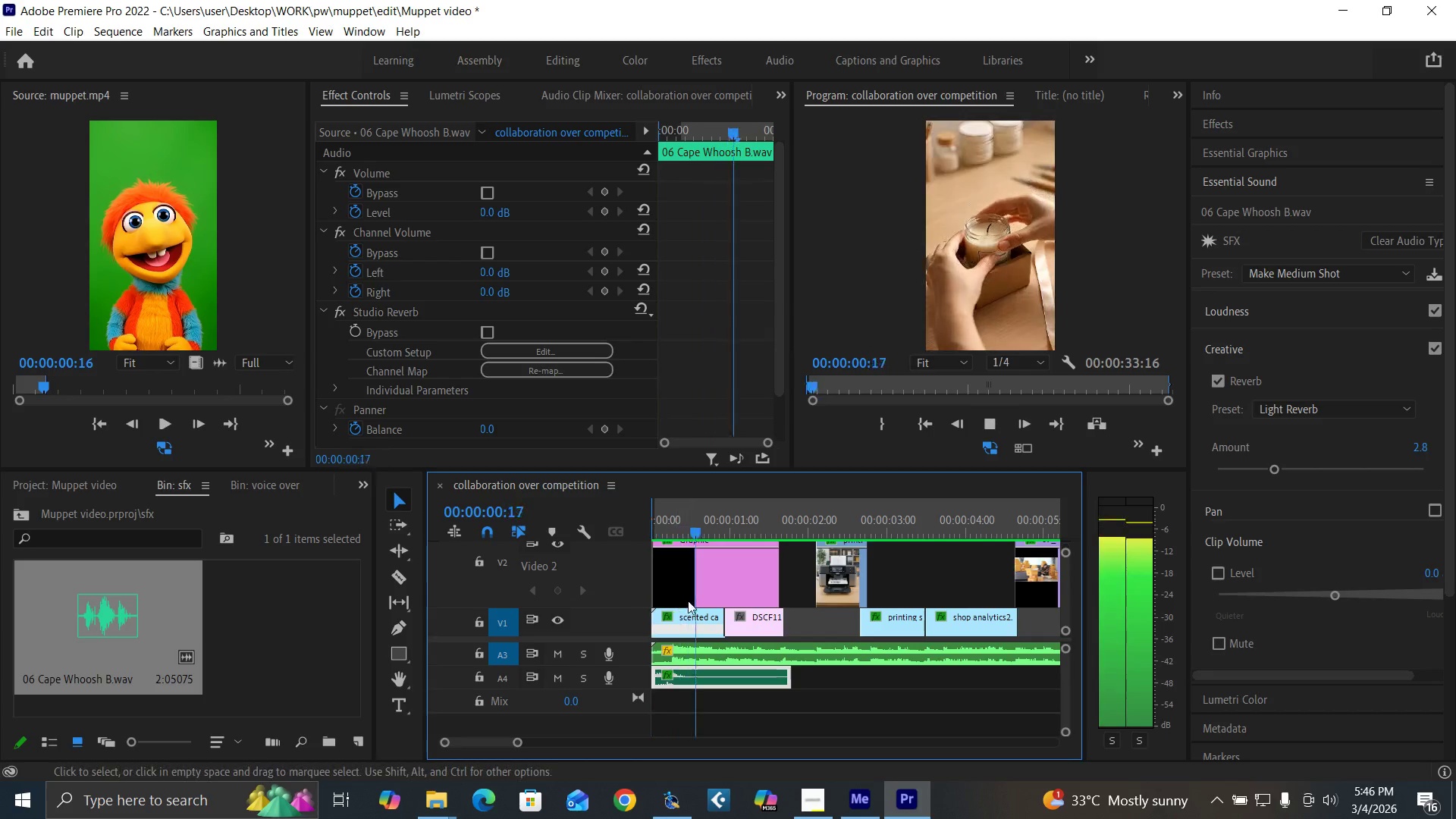 
key(Space)
 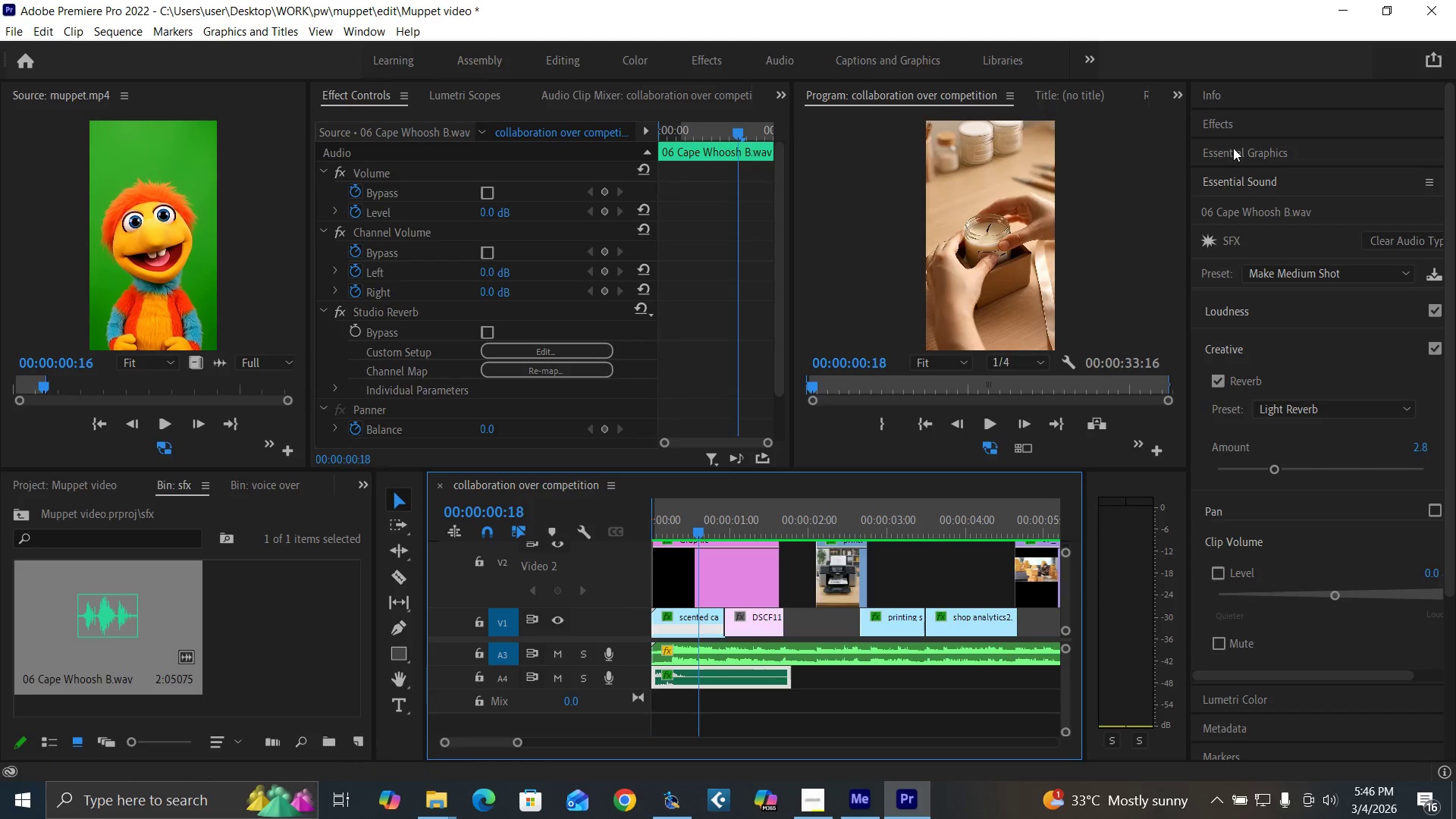 
left_click([1282, 113])
 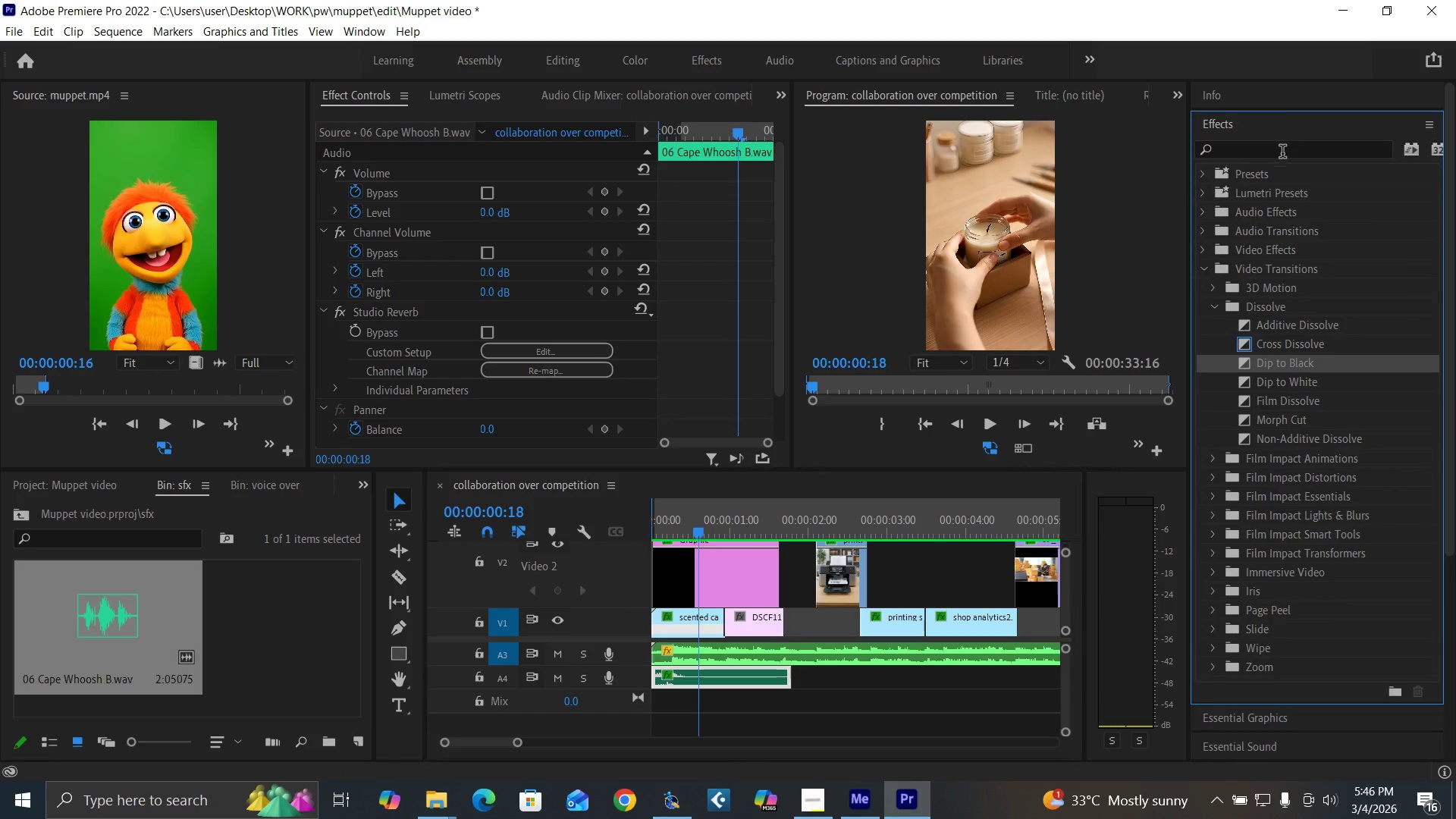 
left_click([1282, 154])
 